 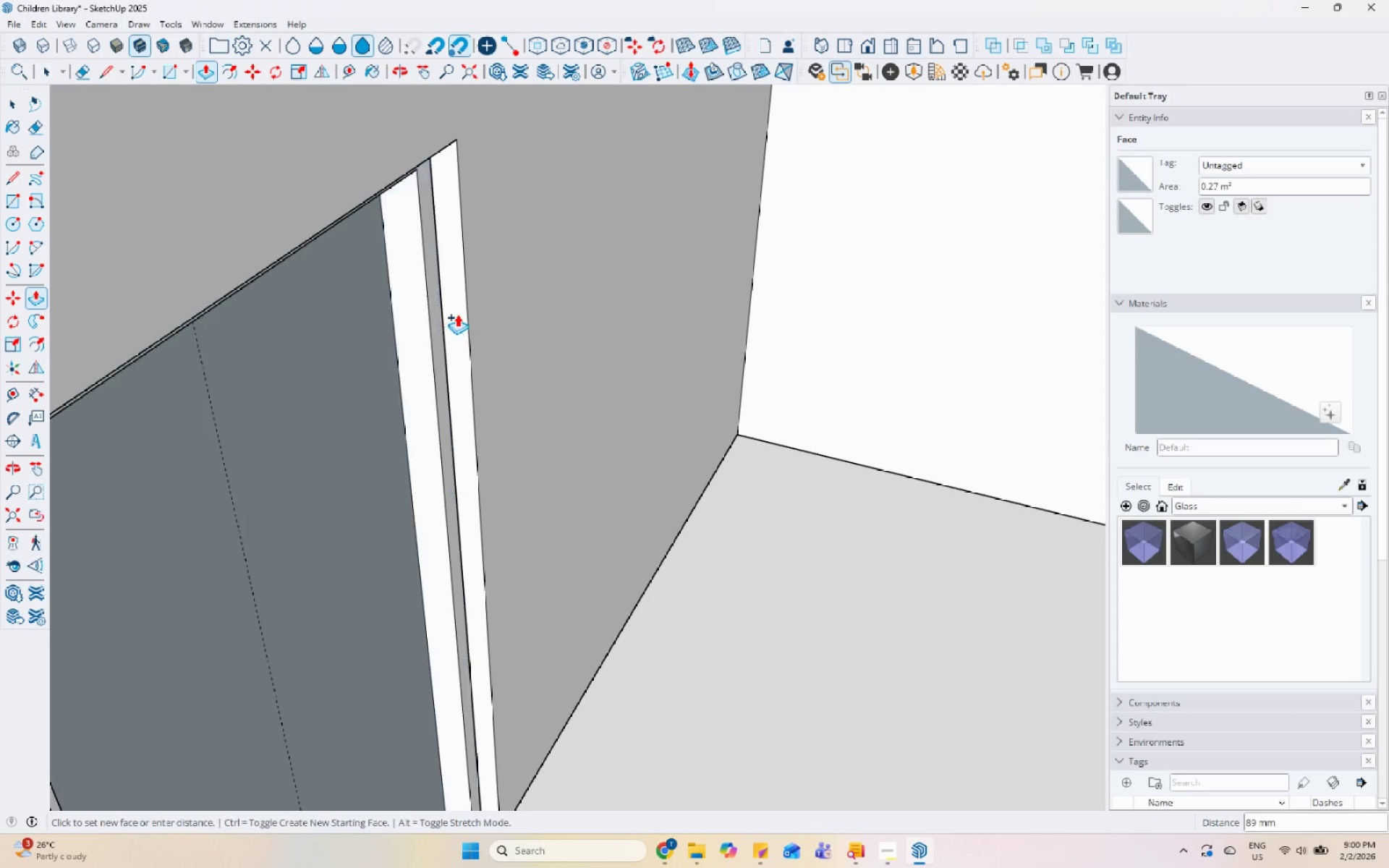 
left_click([465, 299])
 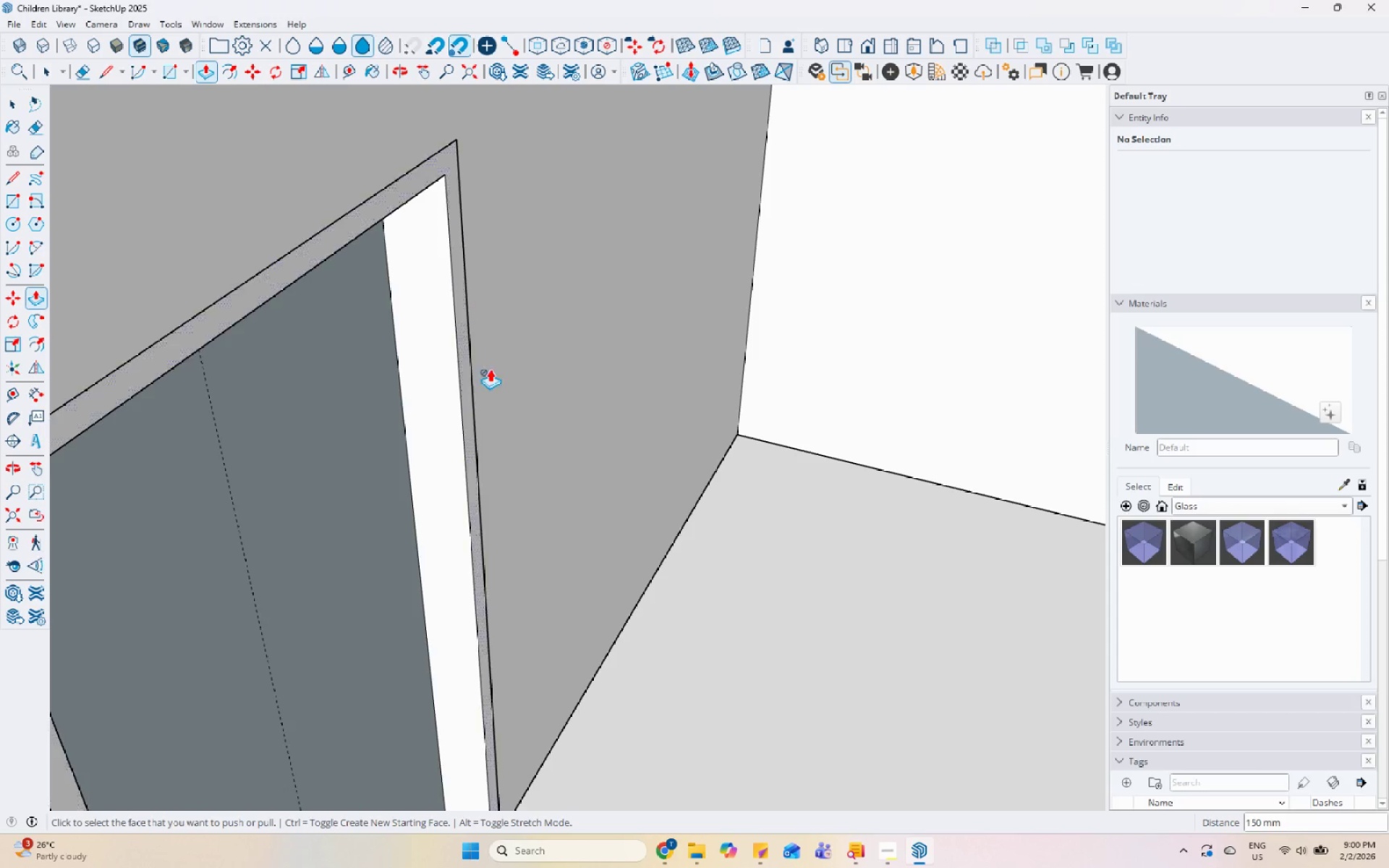 
scroll: coordinate [493, 382], scroll_direction: down, amount: 6.0
 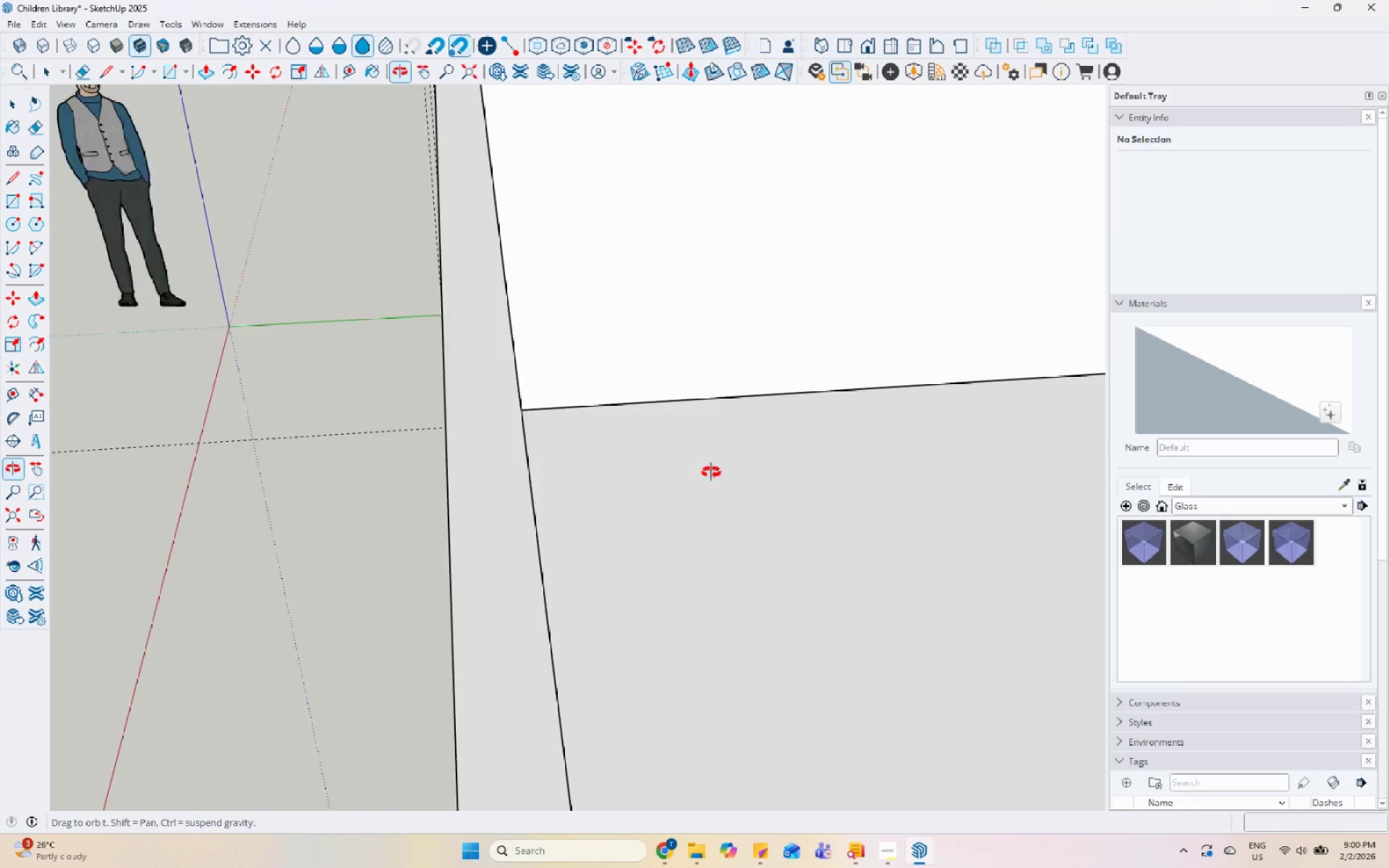 
key(Space)
 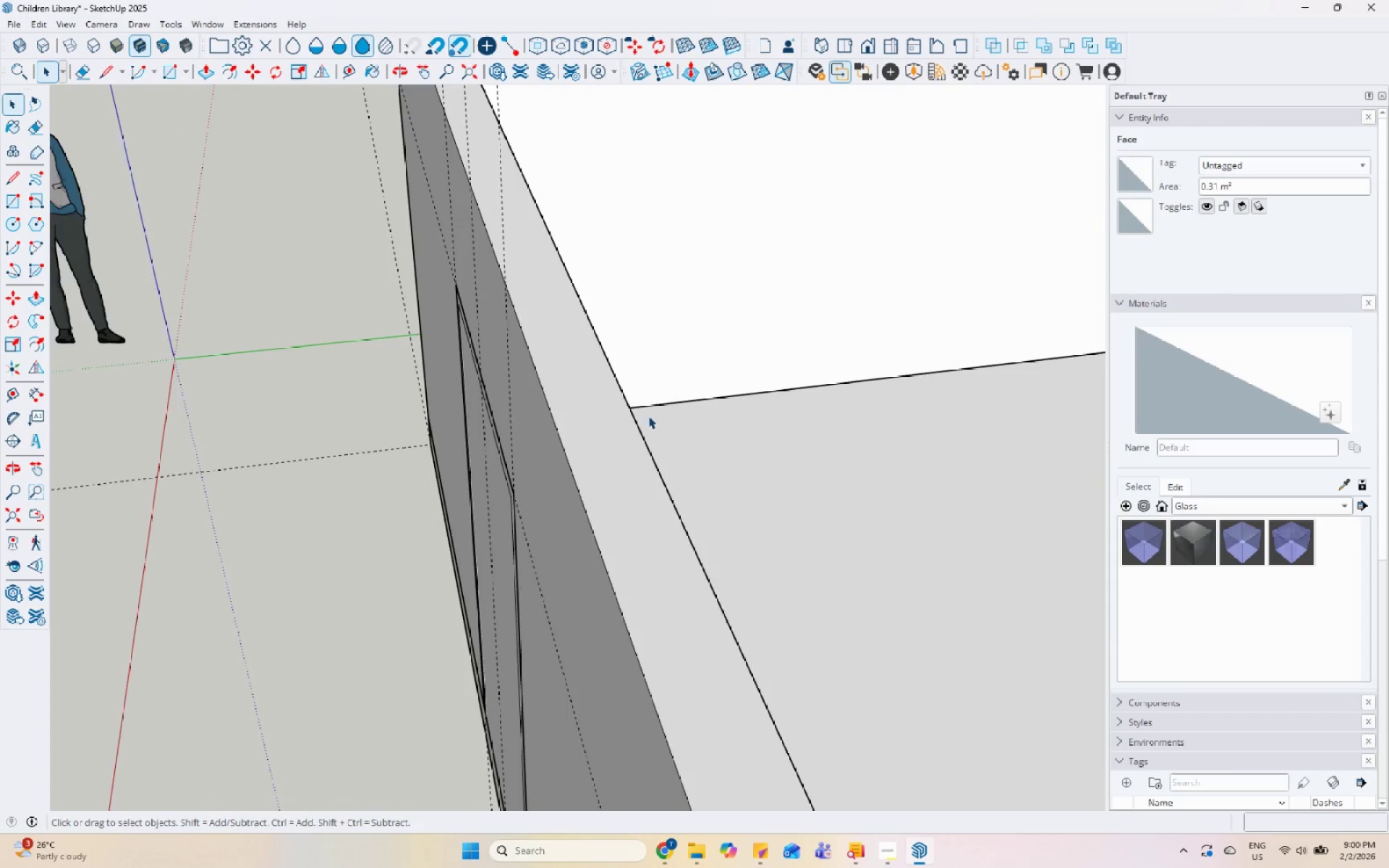 
scroll: coordinate [629, 388], scroll_direction: down, amount: 6.0
 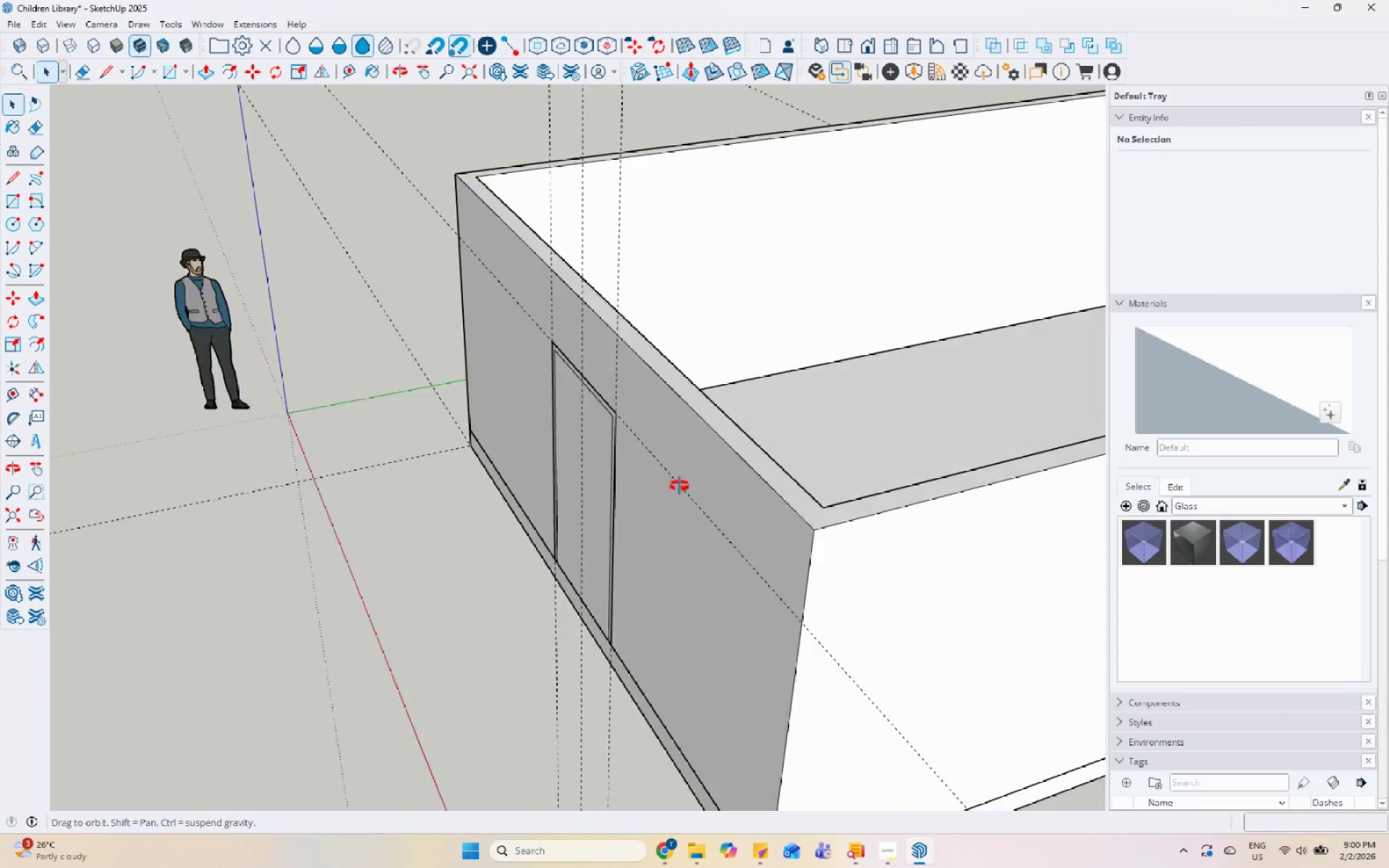 
scroll: coordinate [447, 517], scroll_direction: up, amount: 13.0
 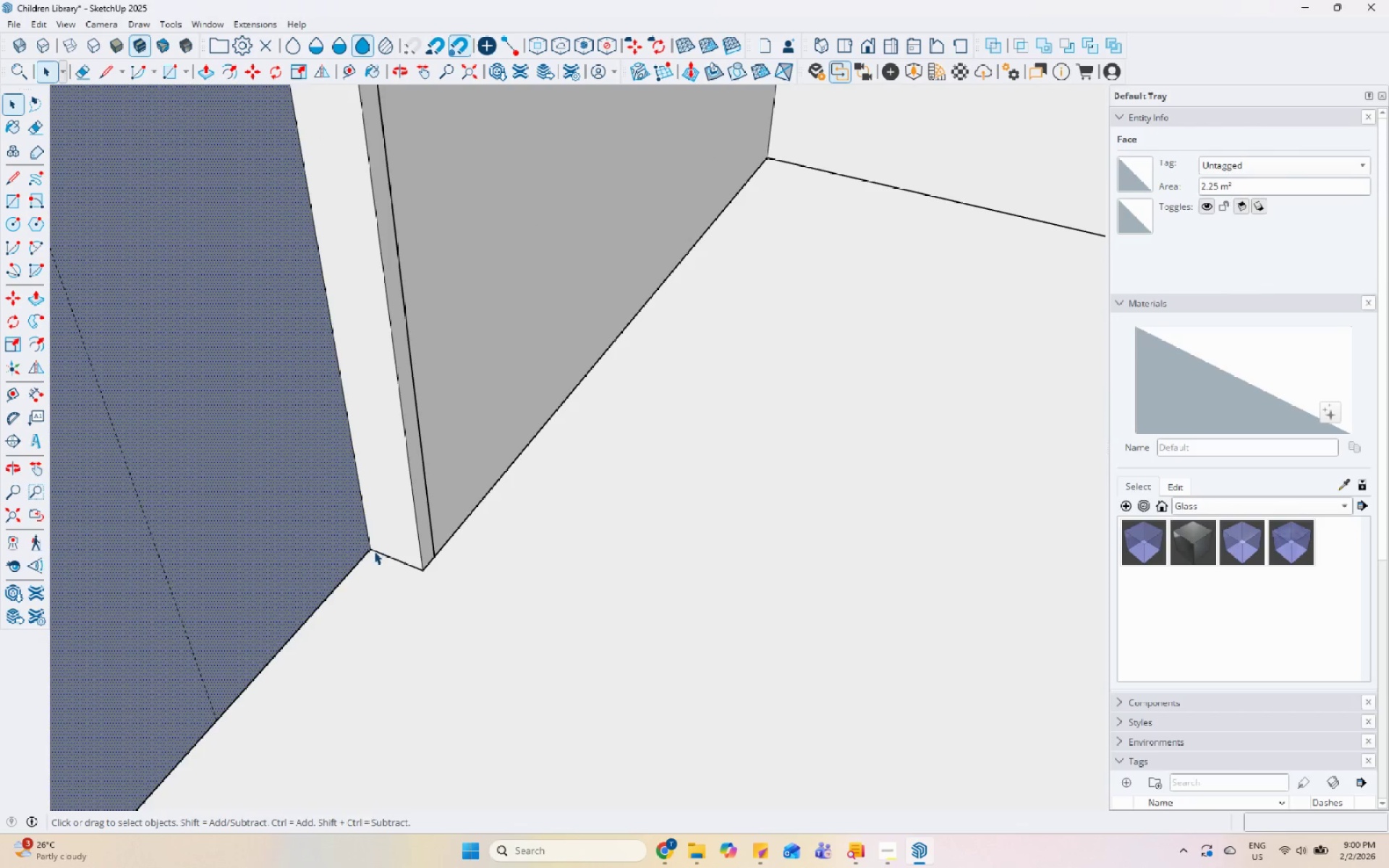 
key(M)
 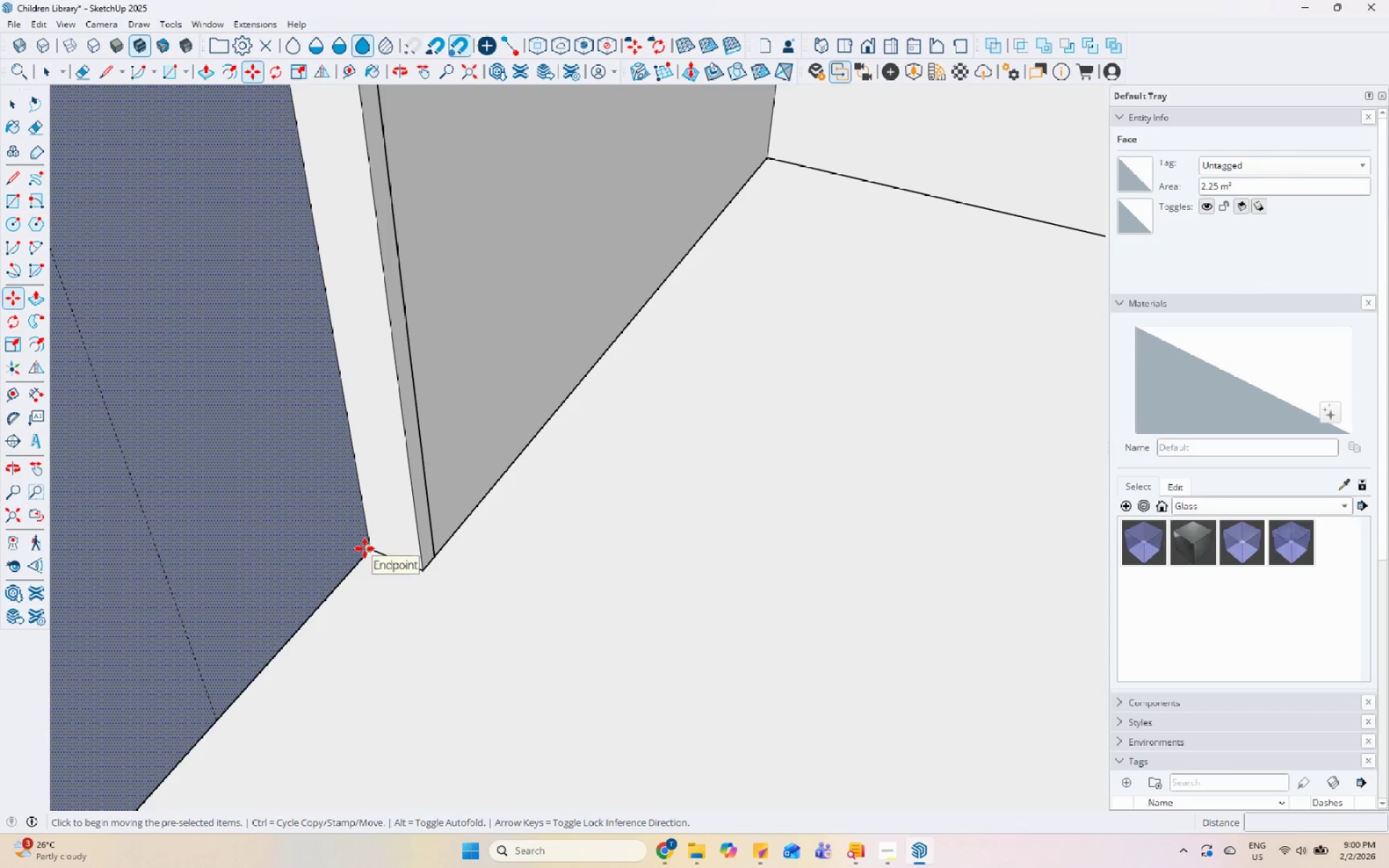 
left_click([365, 548])
 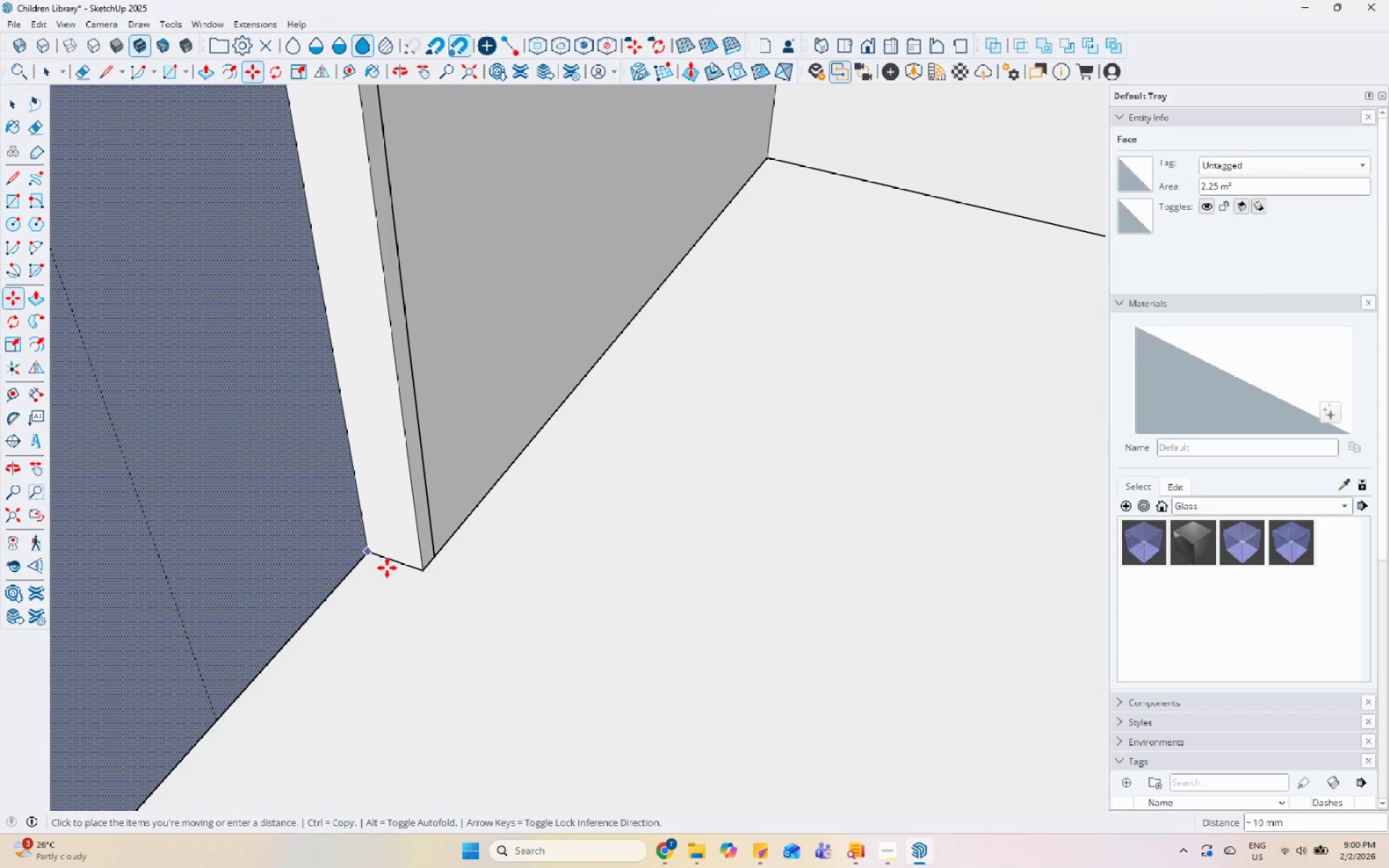 
key(Escape)
 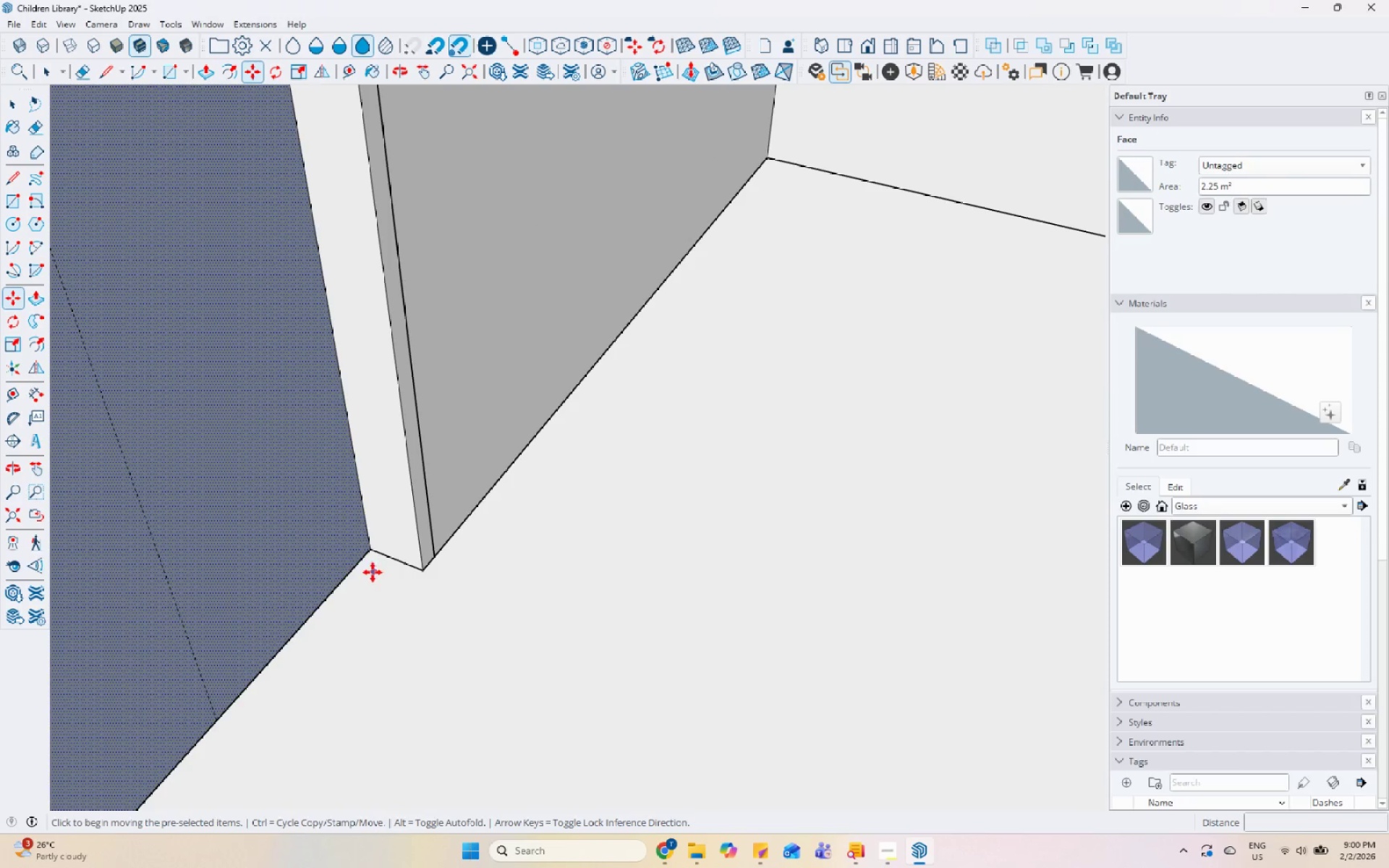 
key(Space)
 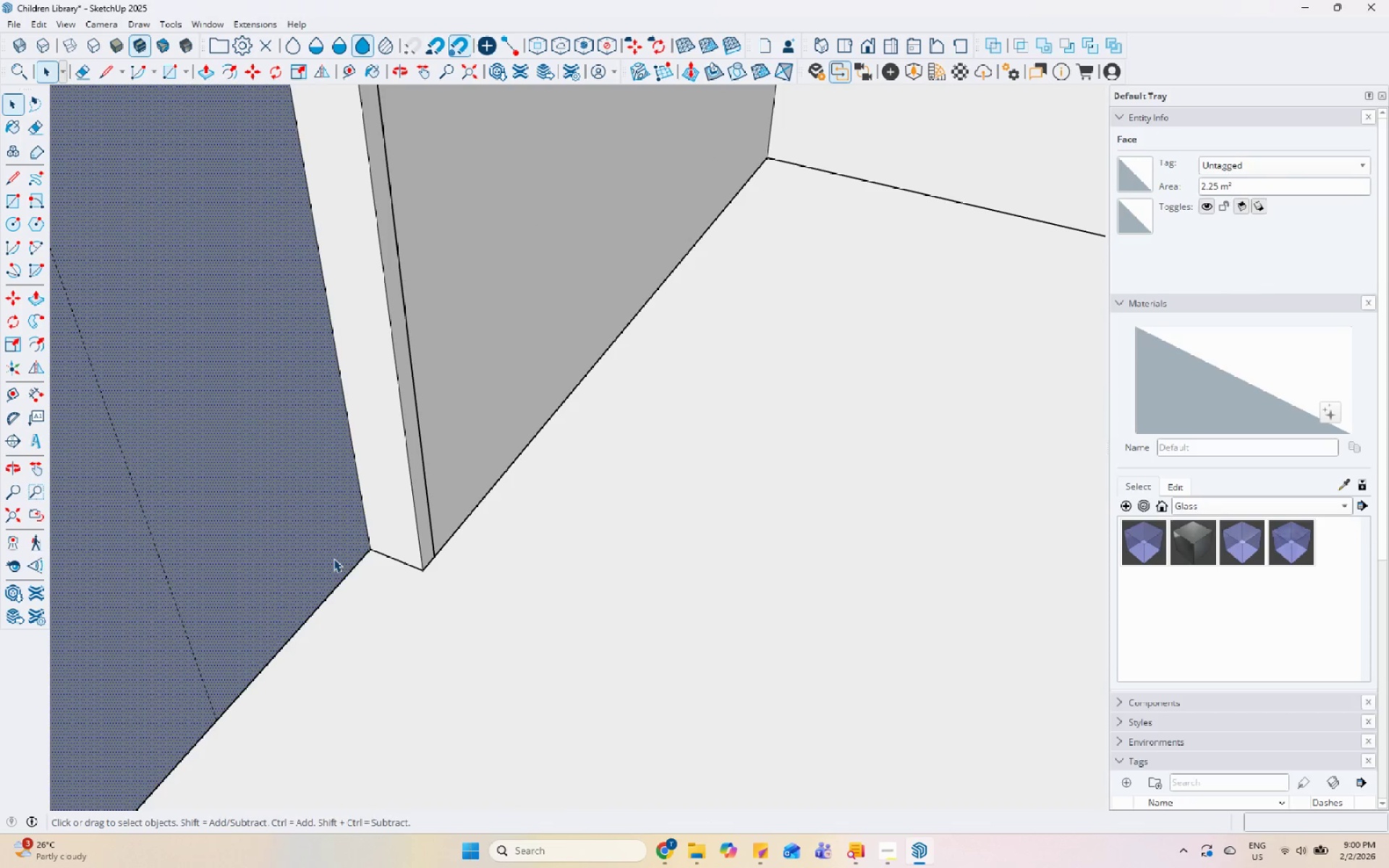 
left_click([334, 558])
 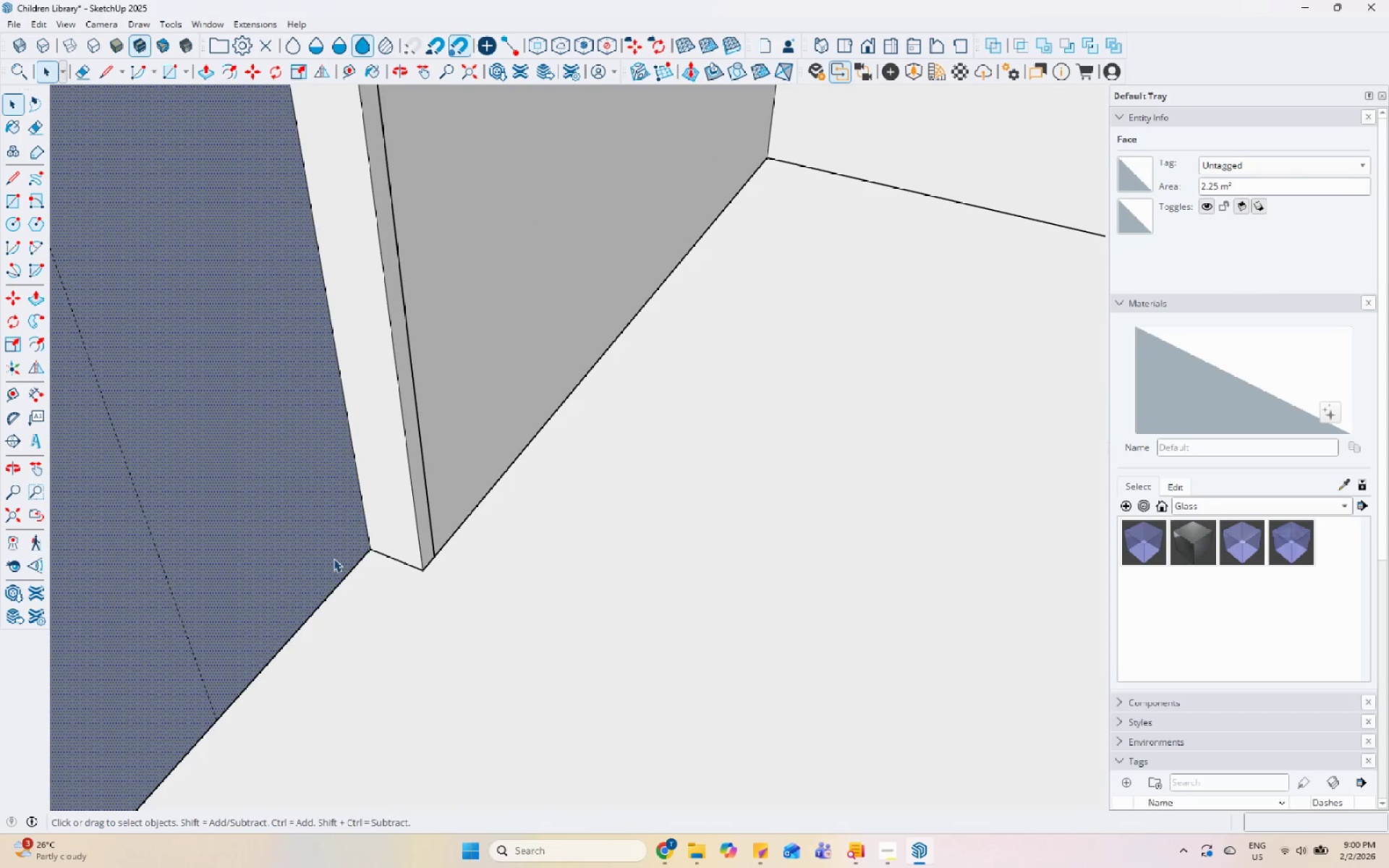 
key(M)
 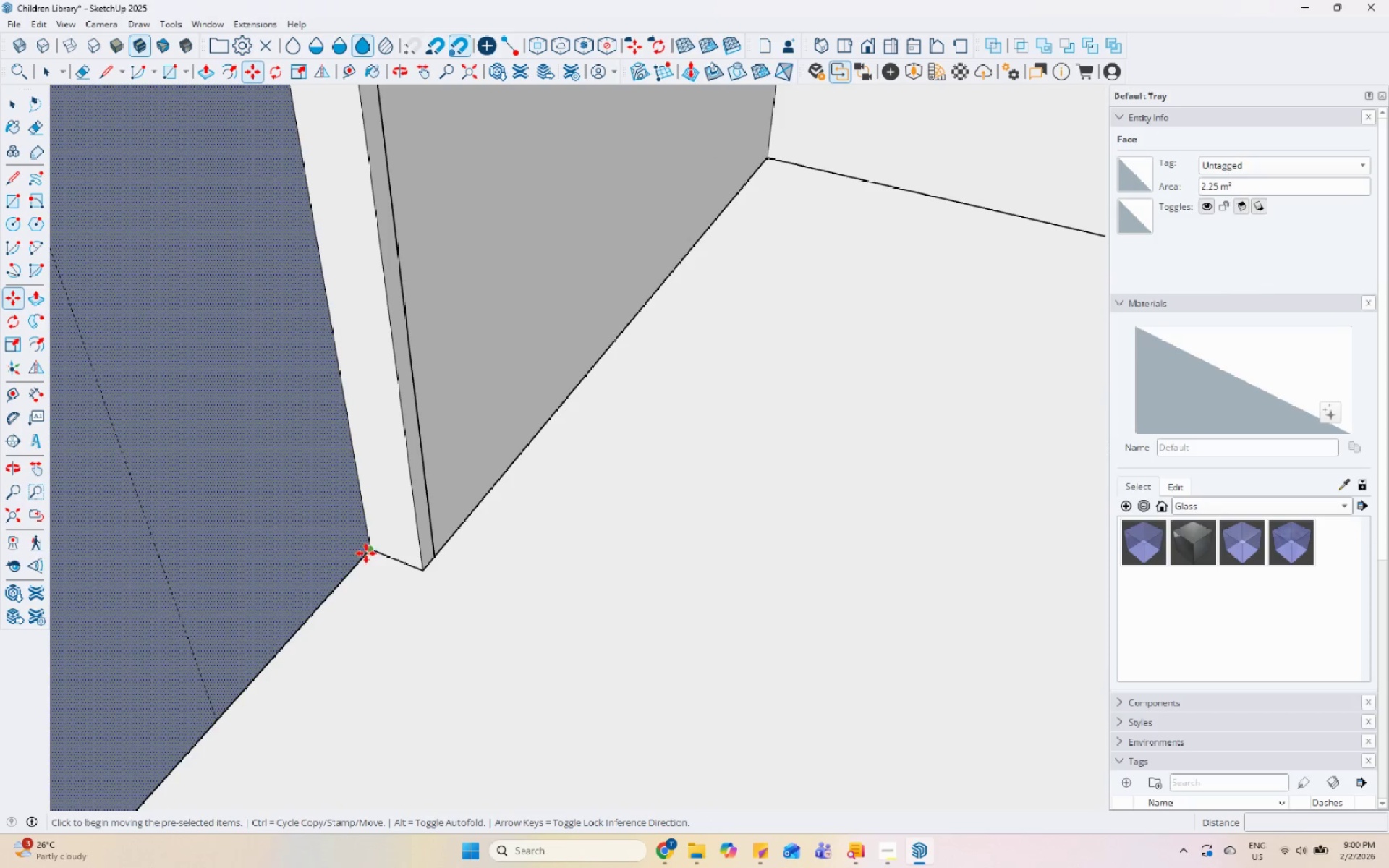 
key(Control+ControlLeft)
 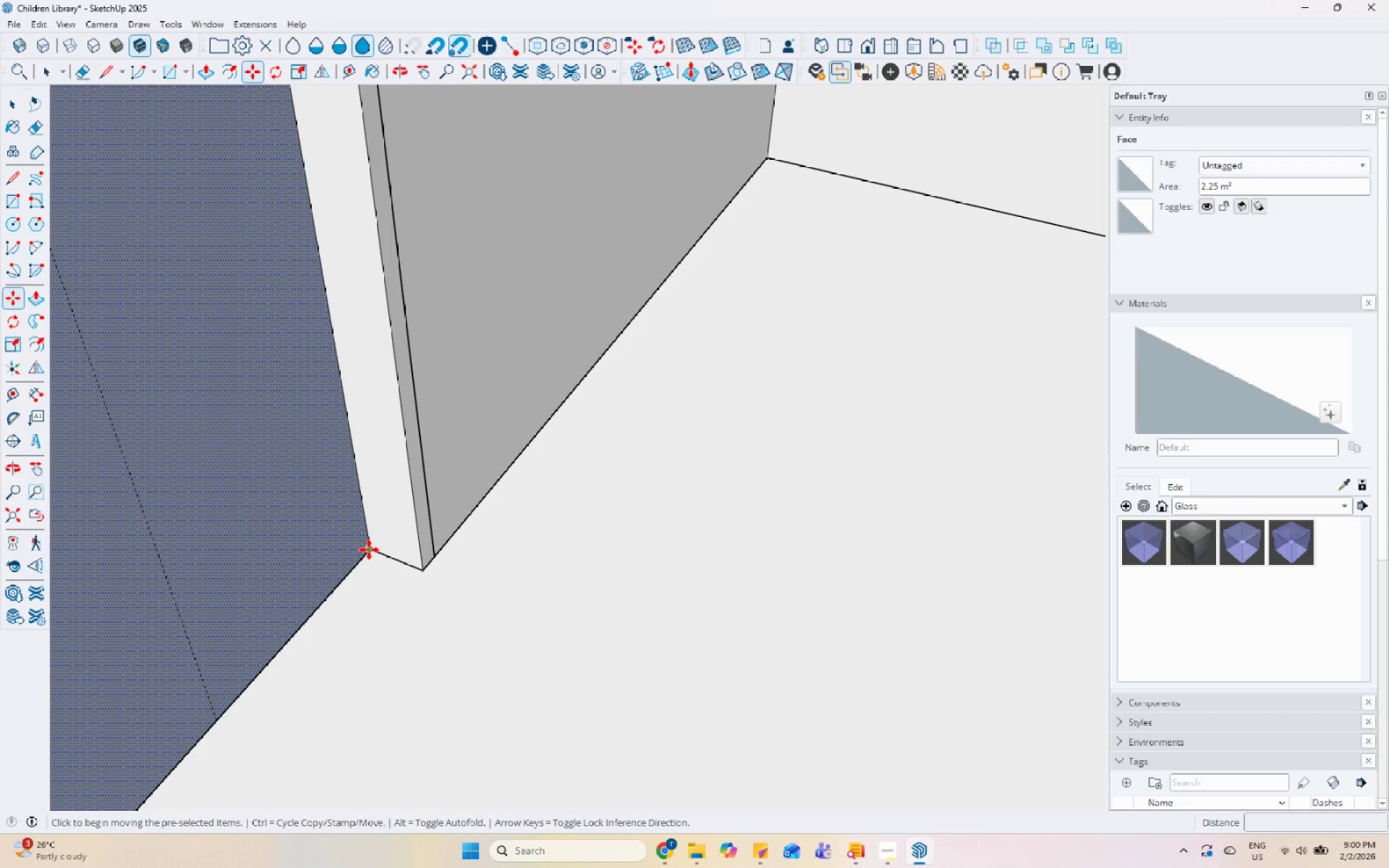 
left_click([369, 550])
 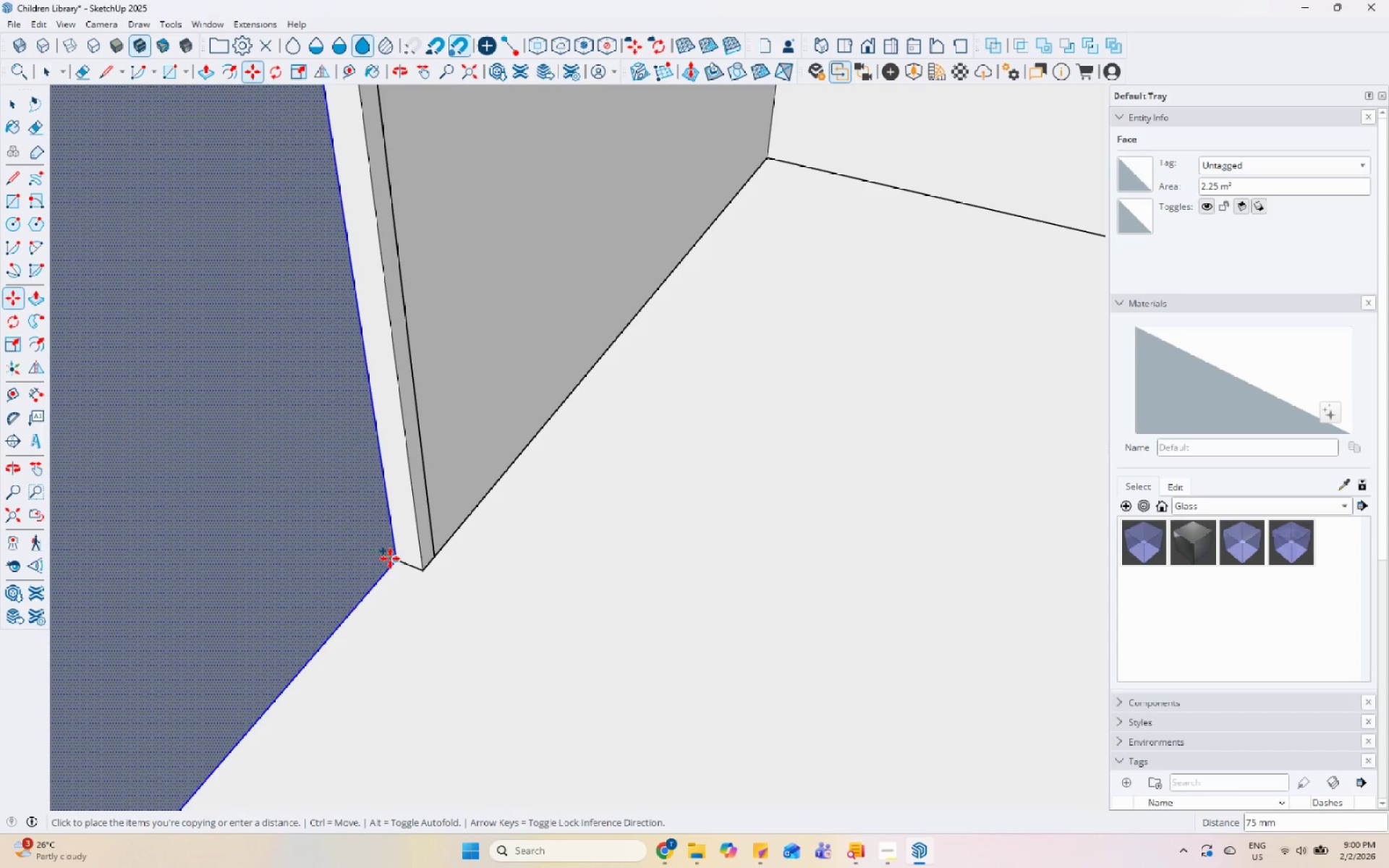 
left_click_drag(start_coordinate=[390, 558], to_coordinate=[394, 559])
 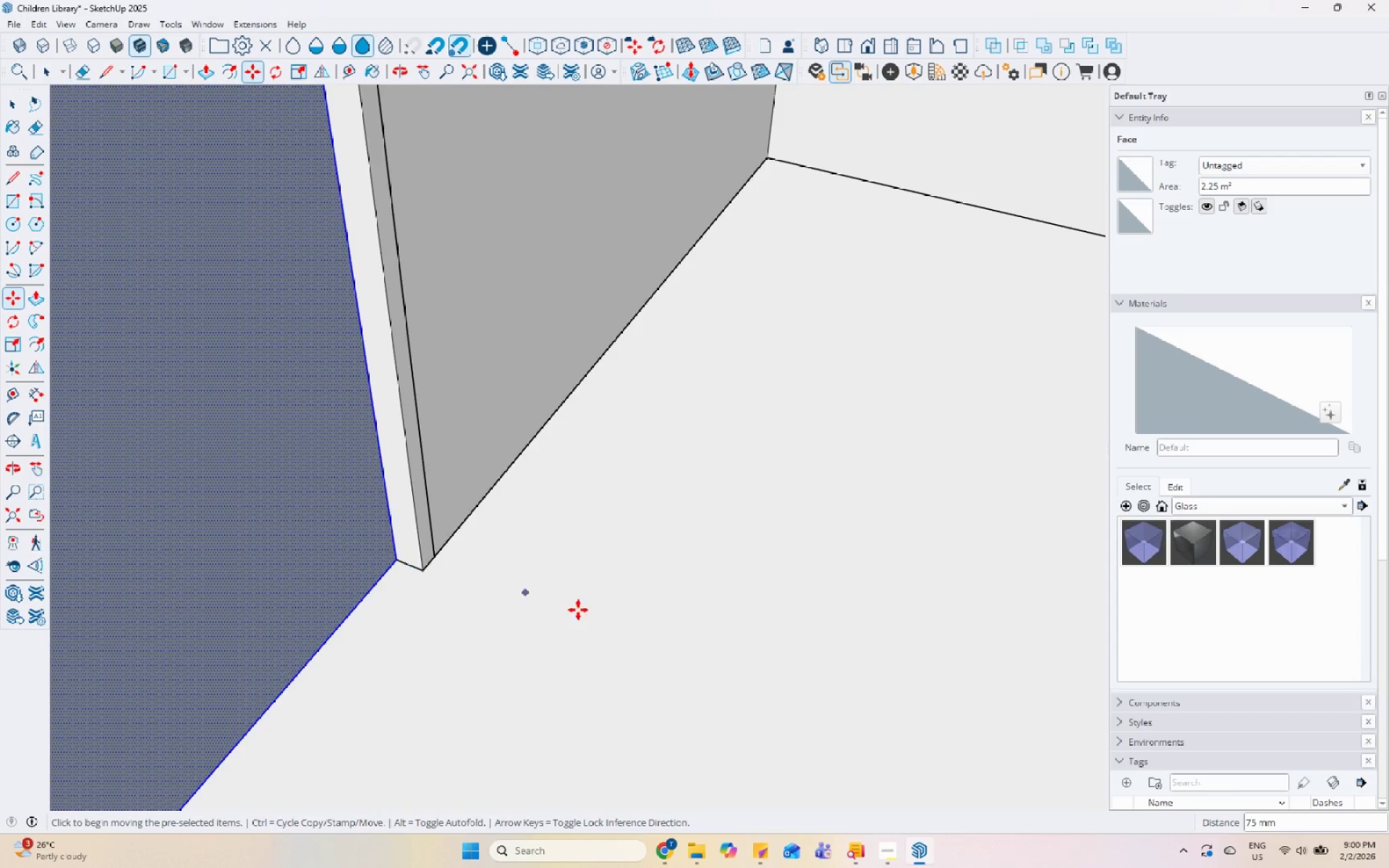 
scroll: coordinate [589, 604], scroll_direction: down, amount: 9.0
 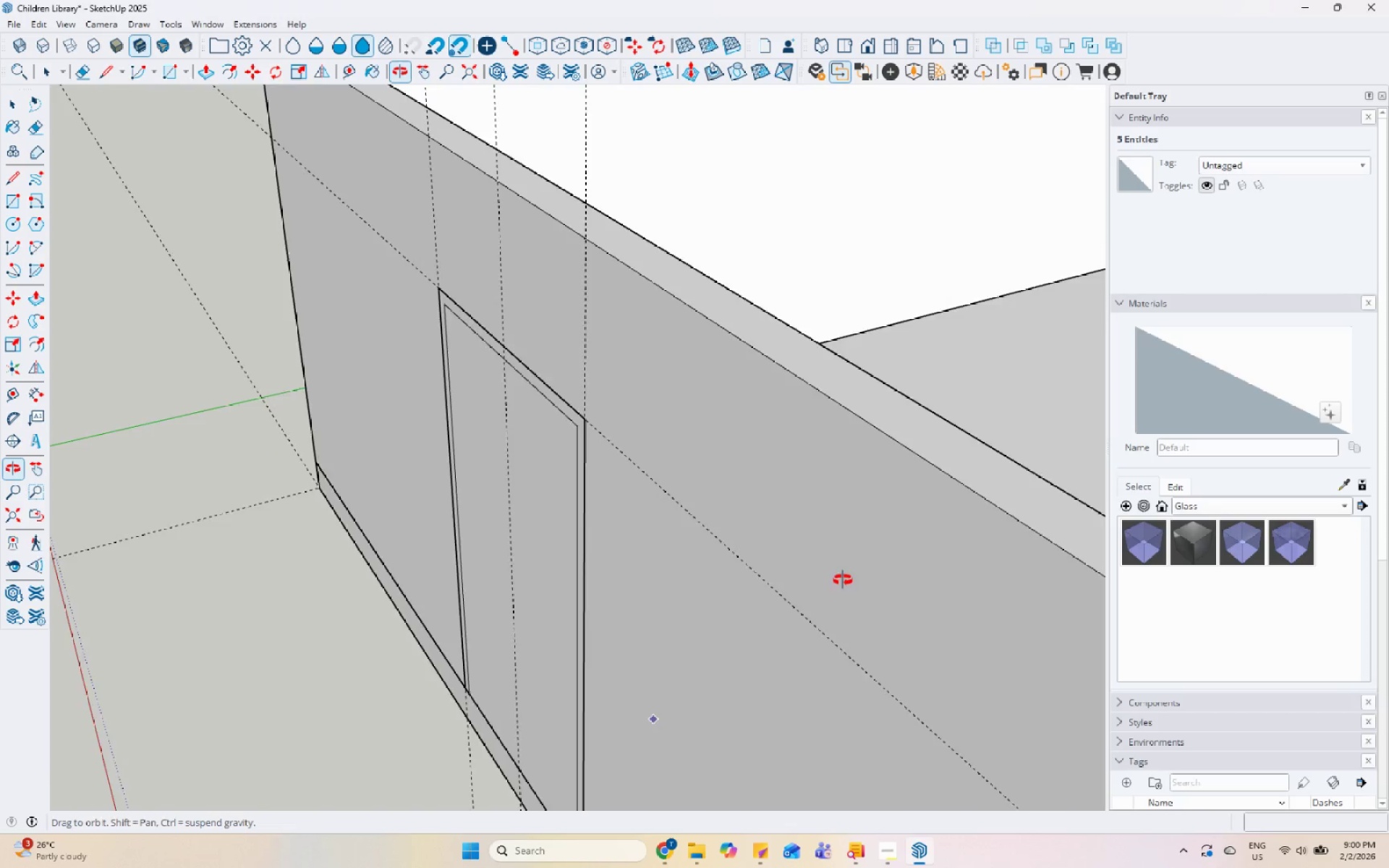 
key(Space)
 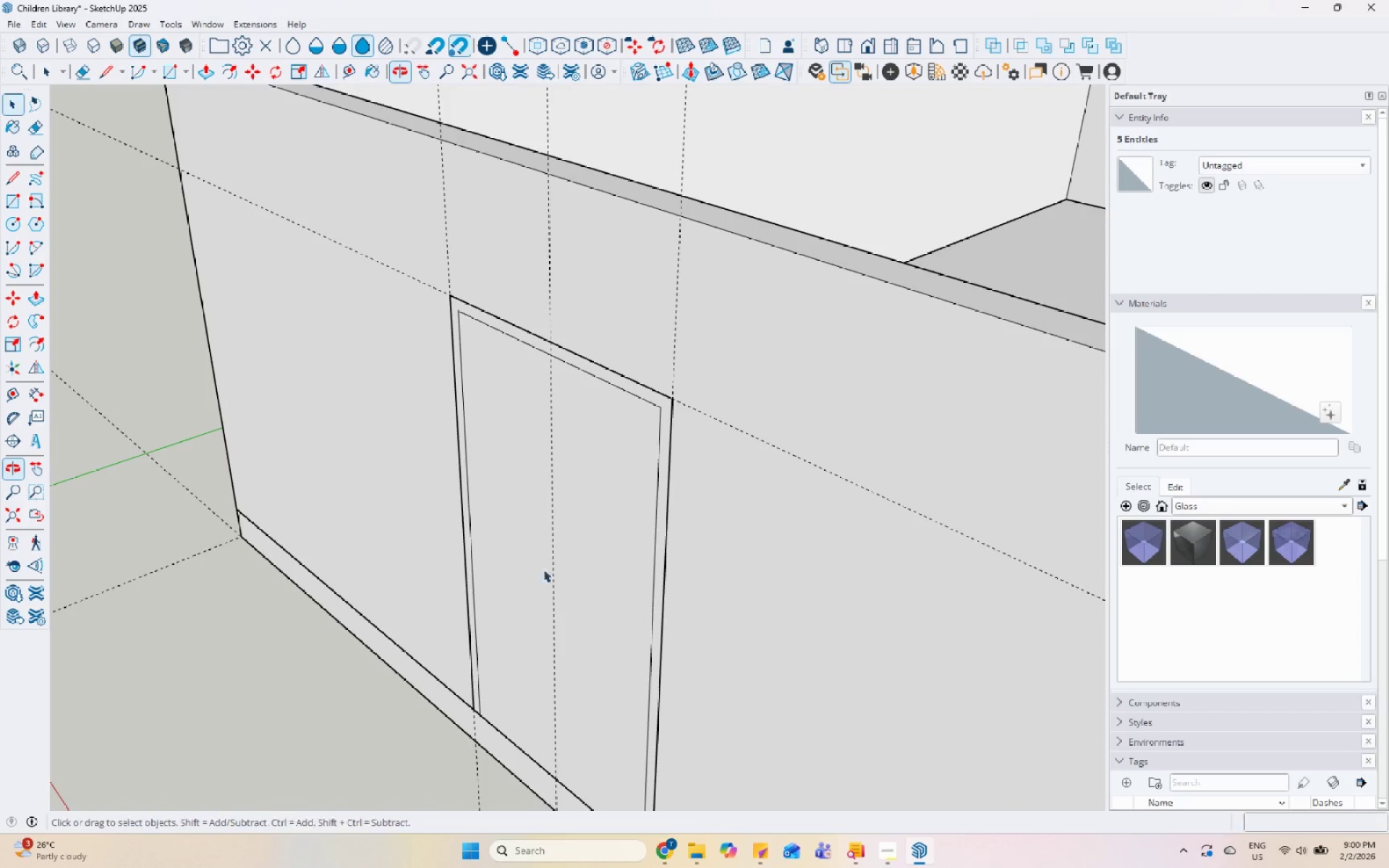 
left_click([537, 556])
 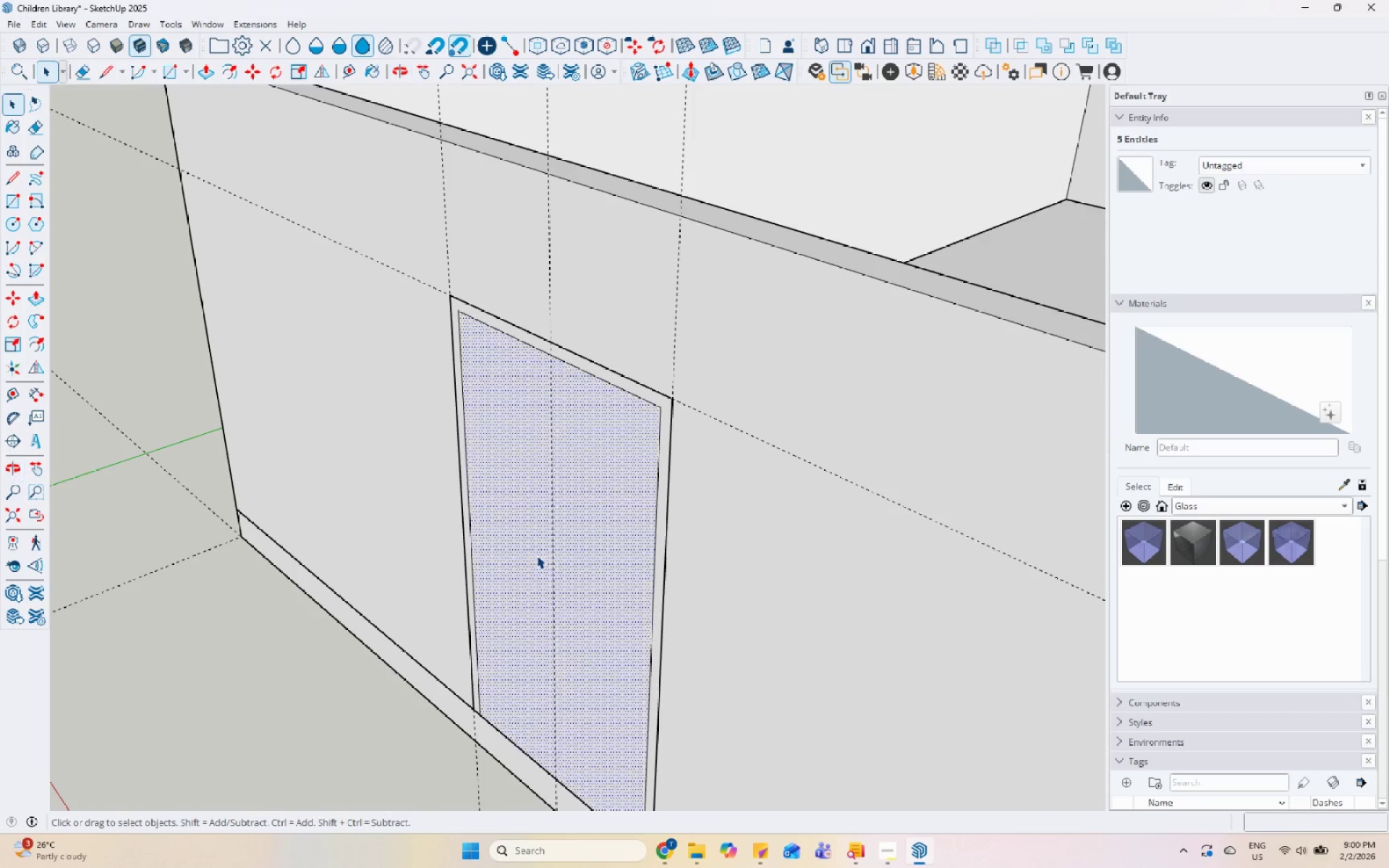 
right_click([537, 556])
 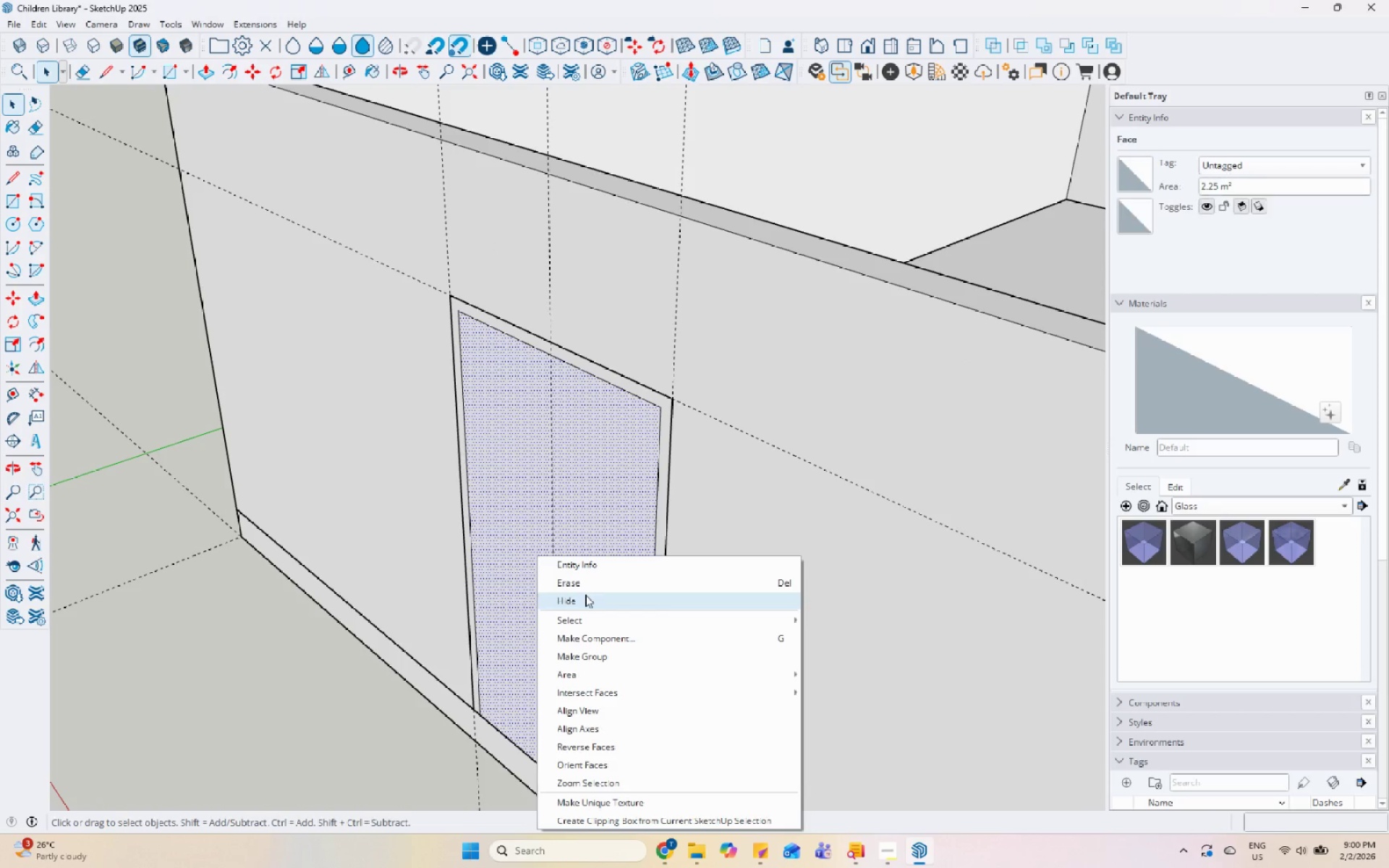 
left_click([587, 582])
 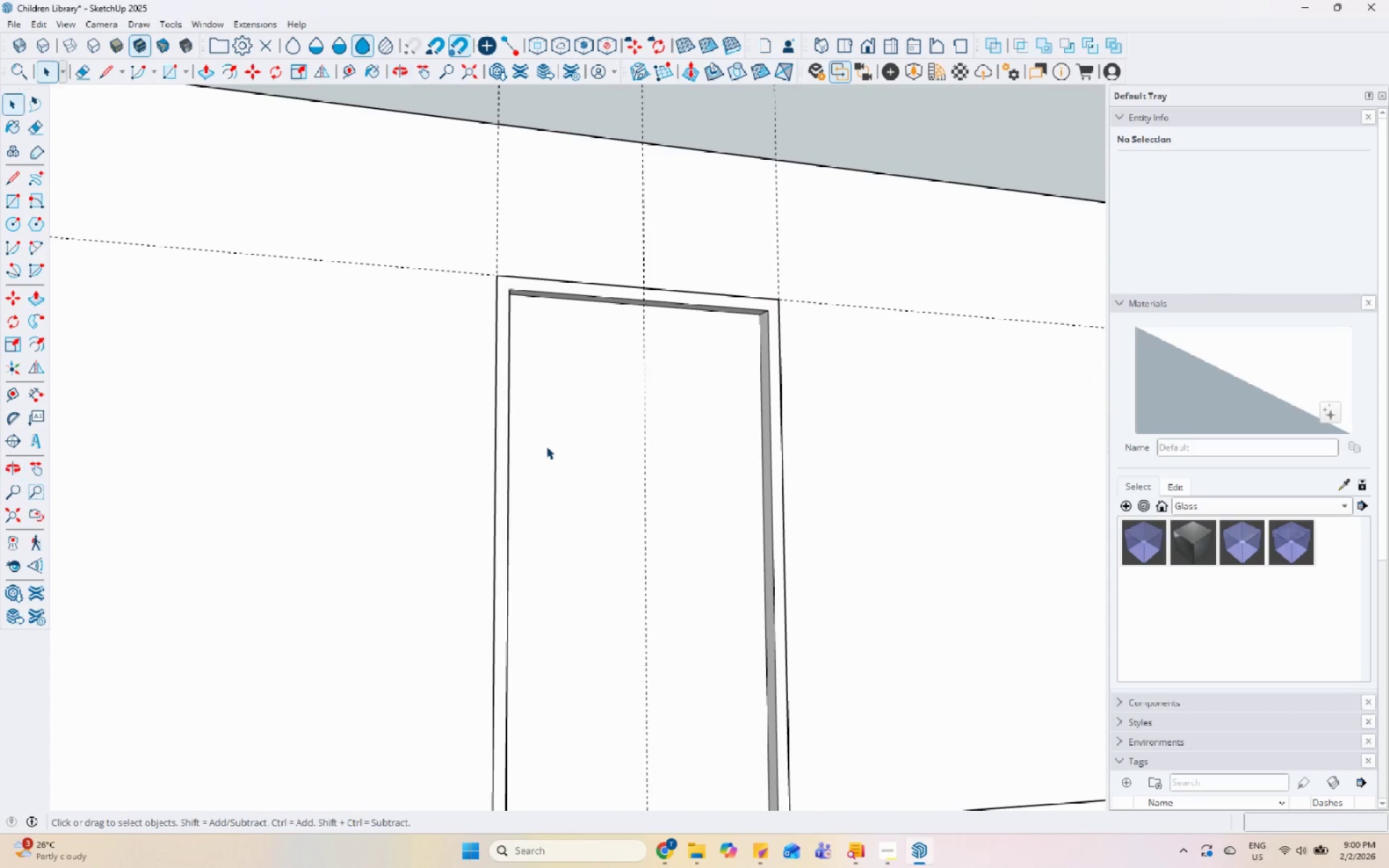 
scroll: coordinate [612, 307], scroll_direction: down, amount: 6.0
 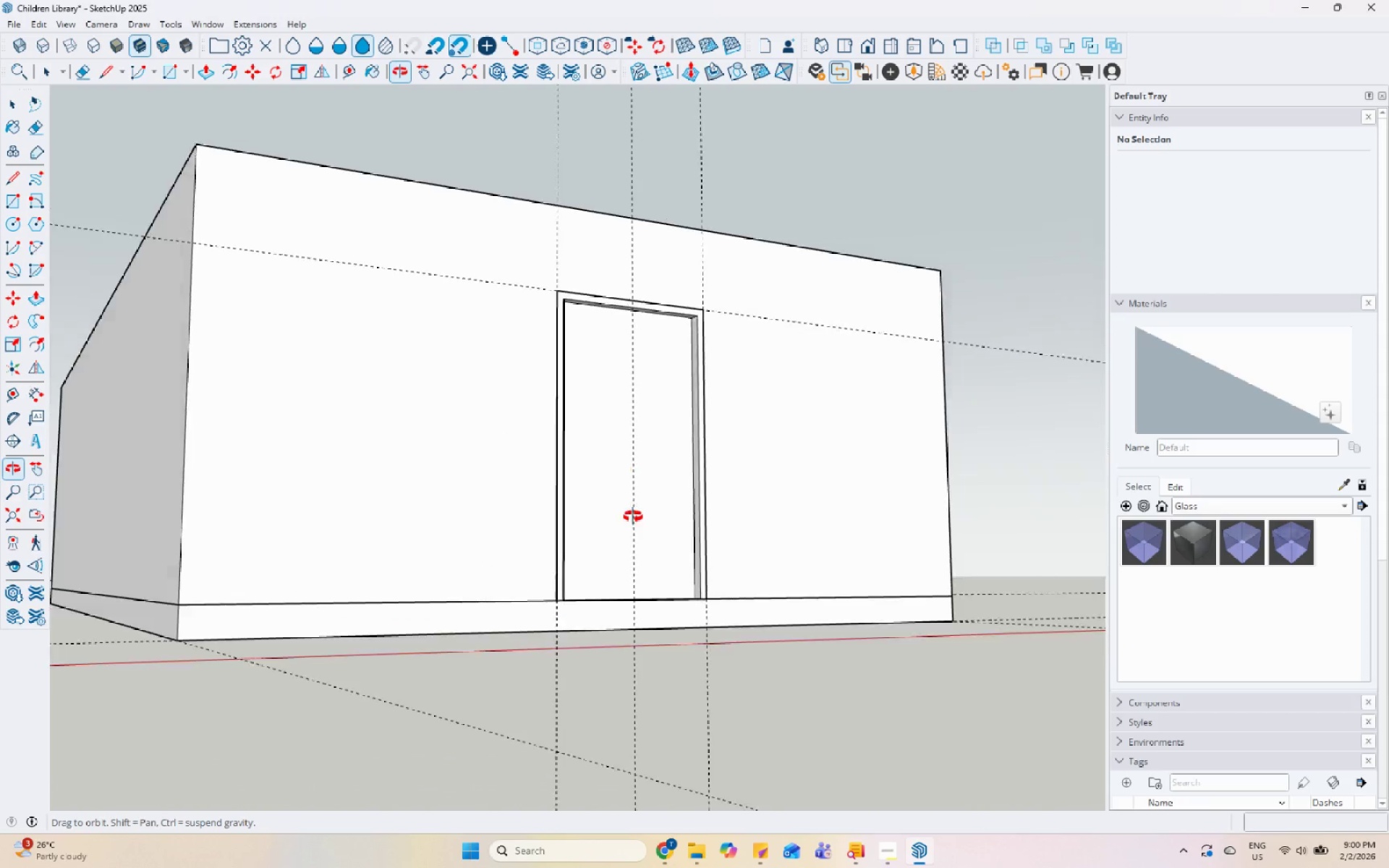 
scroll: coordinate [629, 458], scroll_direction: up, amount: 6.0
 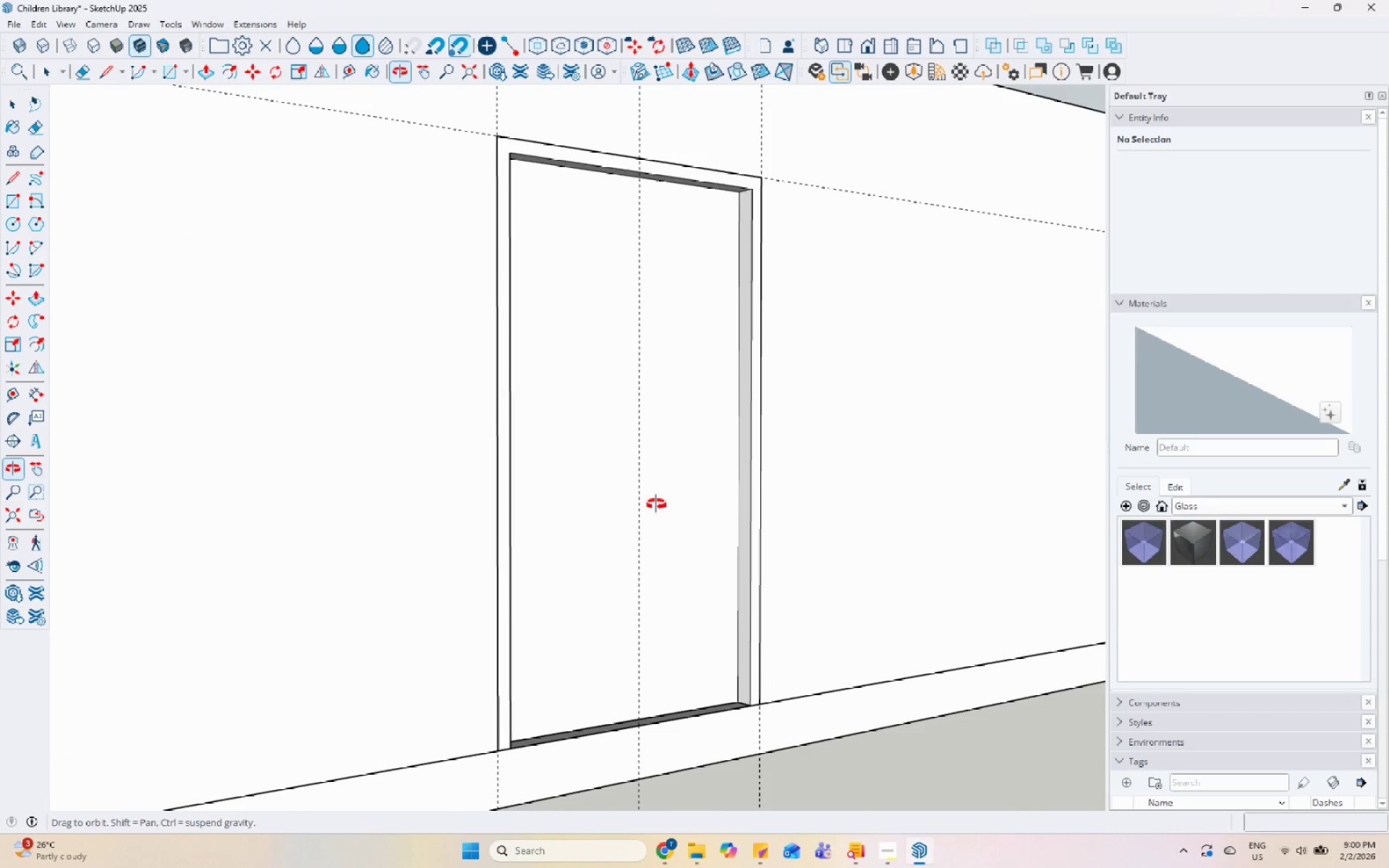 
scroll: coordinate [629, 504], scroll_direction: down, amount: 1.0
 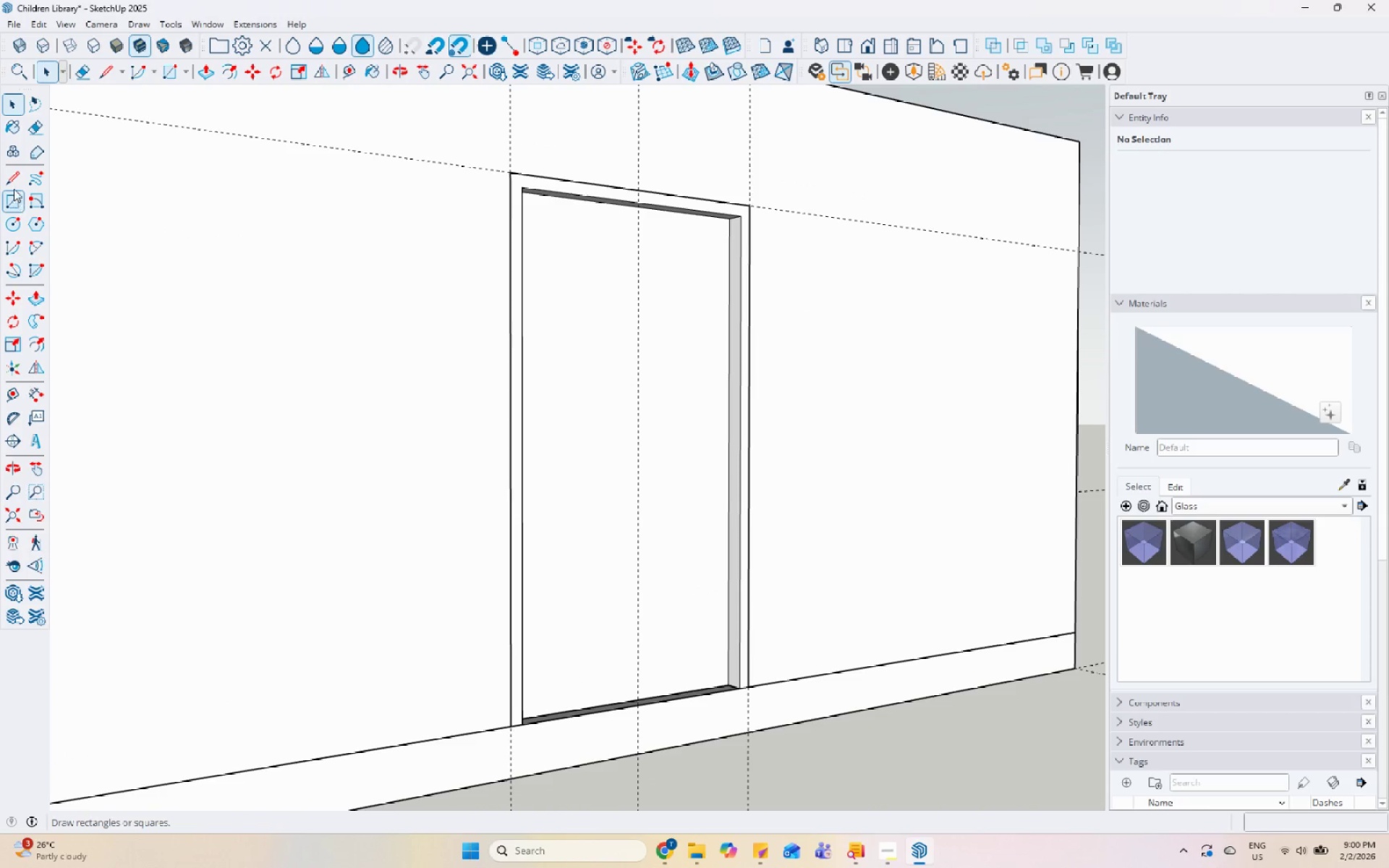 
left_click_drag(start_coordinate=[14, 179], to_coordinate=[17, 179])
 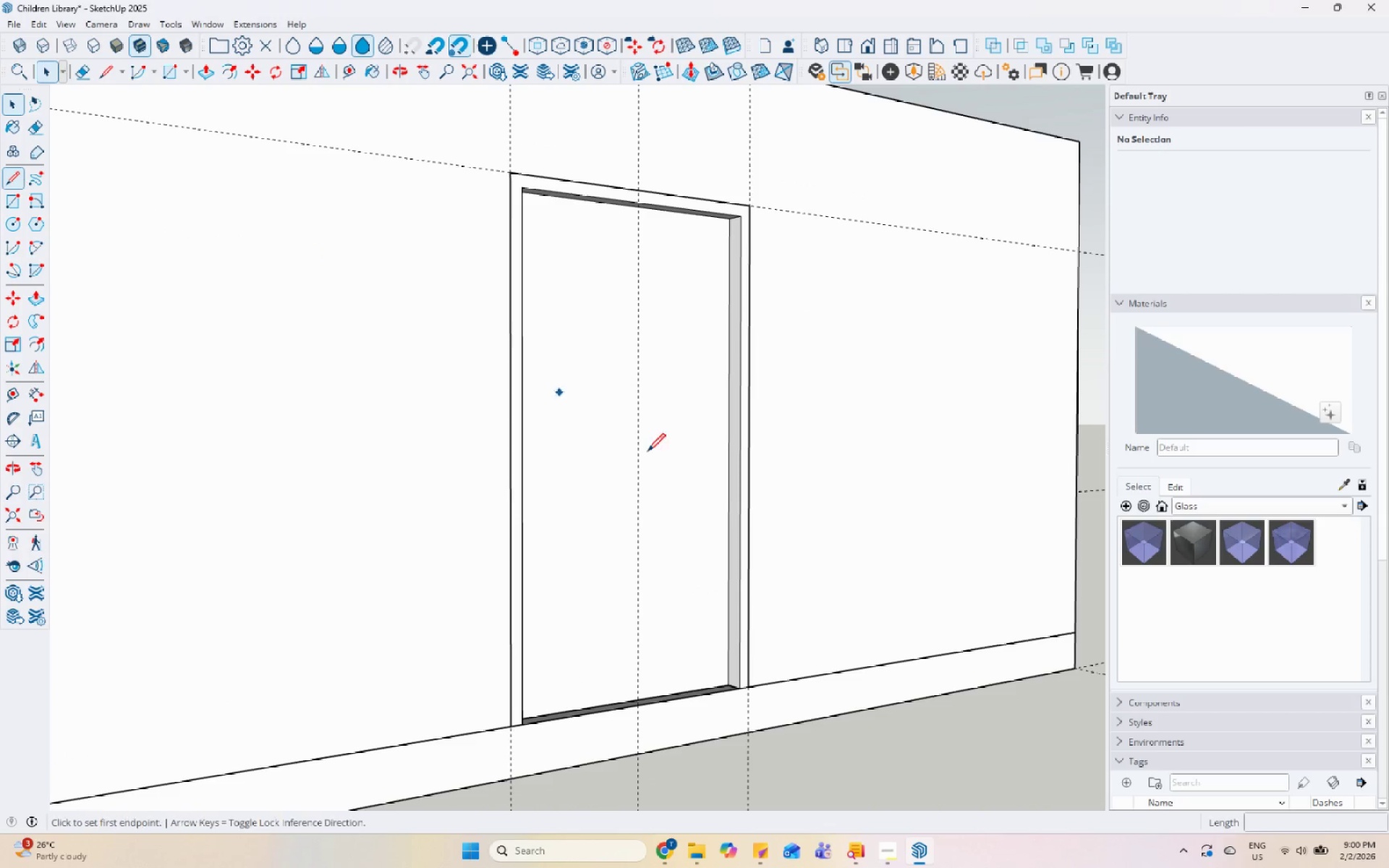 
scroll: coordinate [634, 712], scroll_direction: up, amount: 6.0
 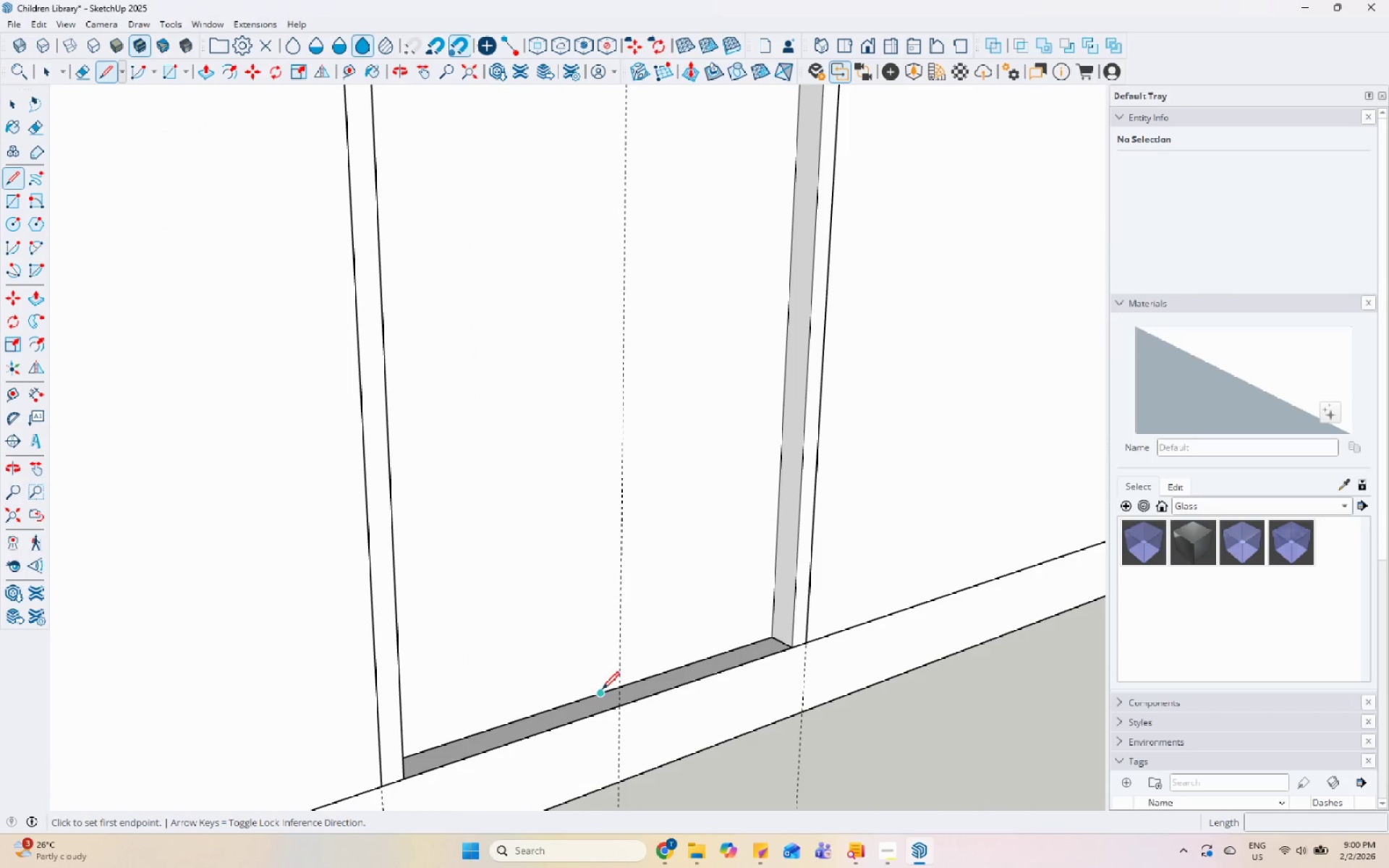 
left_click_drag(start_coordinate=[602, 691], to_coordinate=[604, 687])
 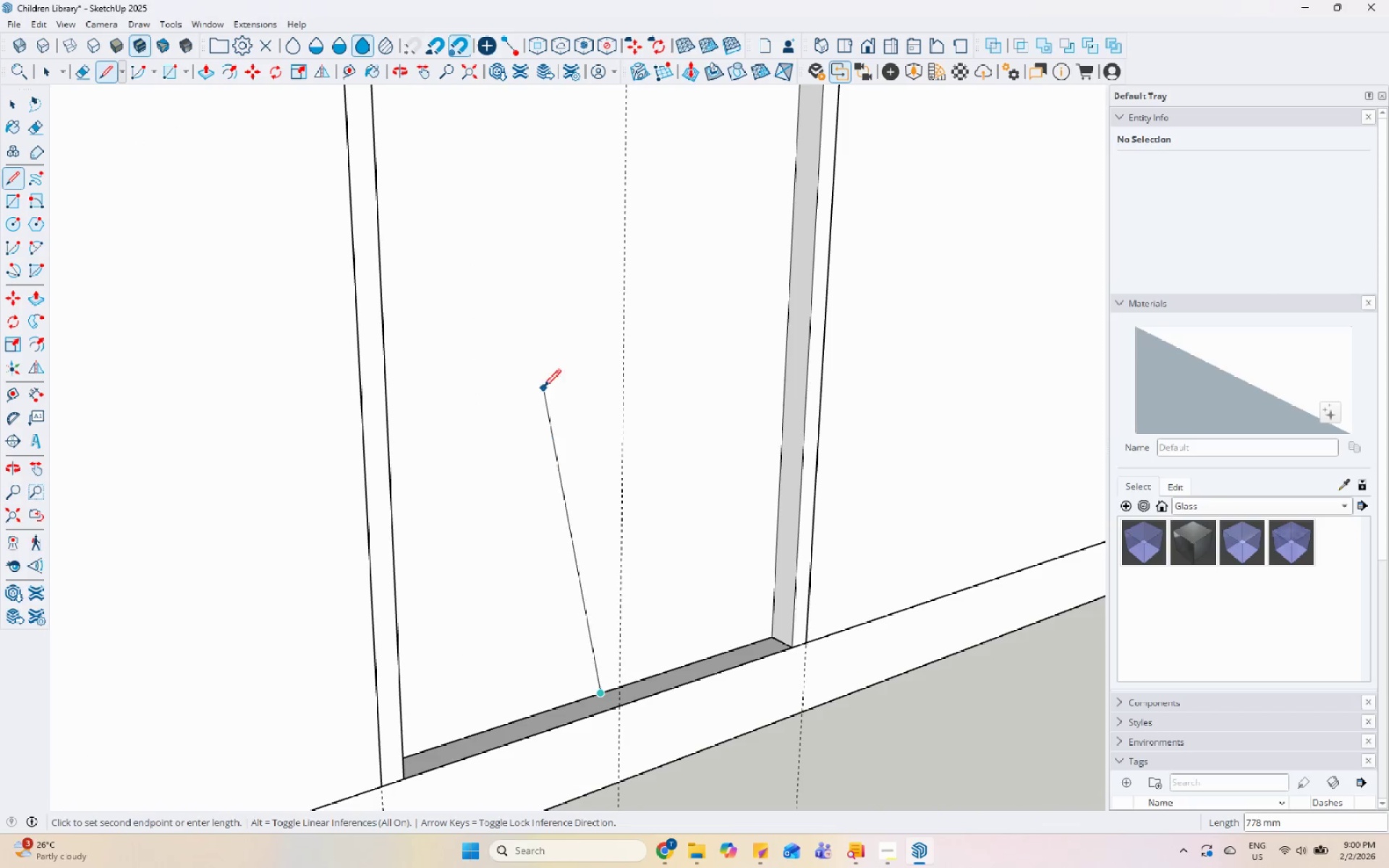 
scroll: coordinate [555, 542], scroll_direction: down, amount: 6.0
 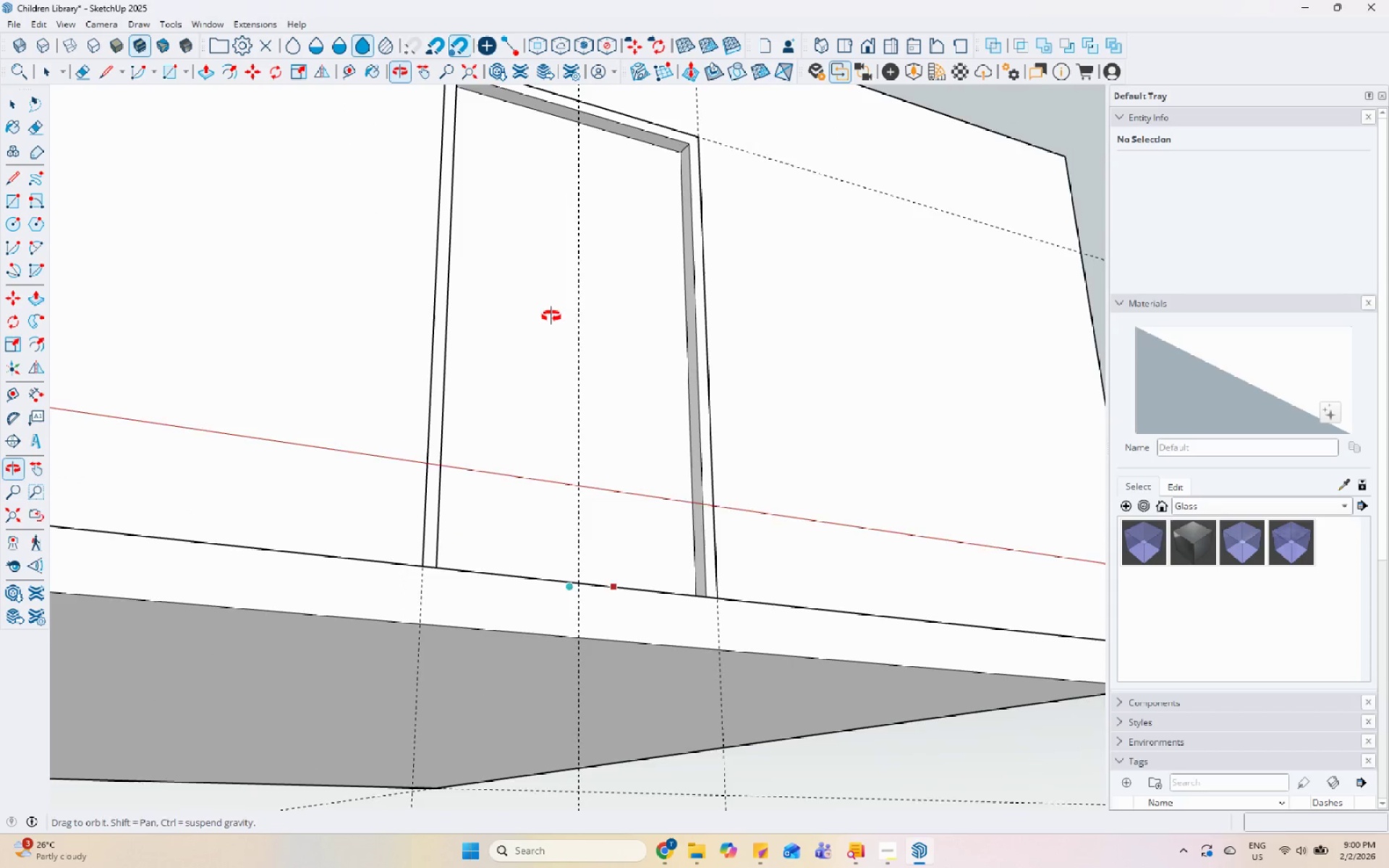 
scroll: coordinate [543, 145], scroll_direction: up, amount: 5.0
 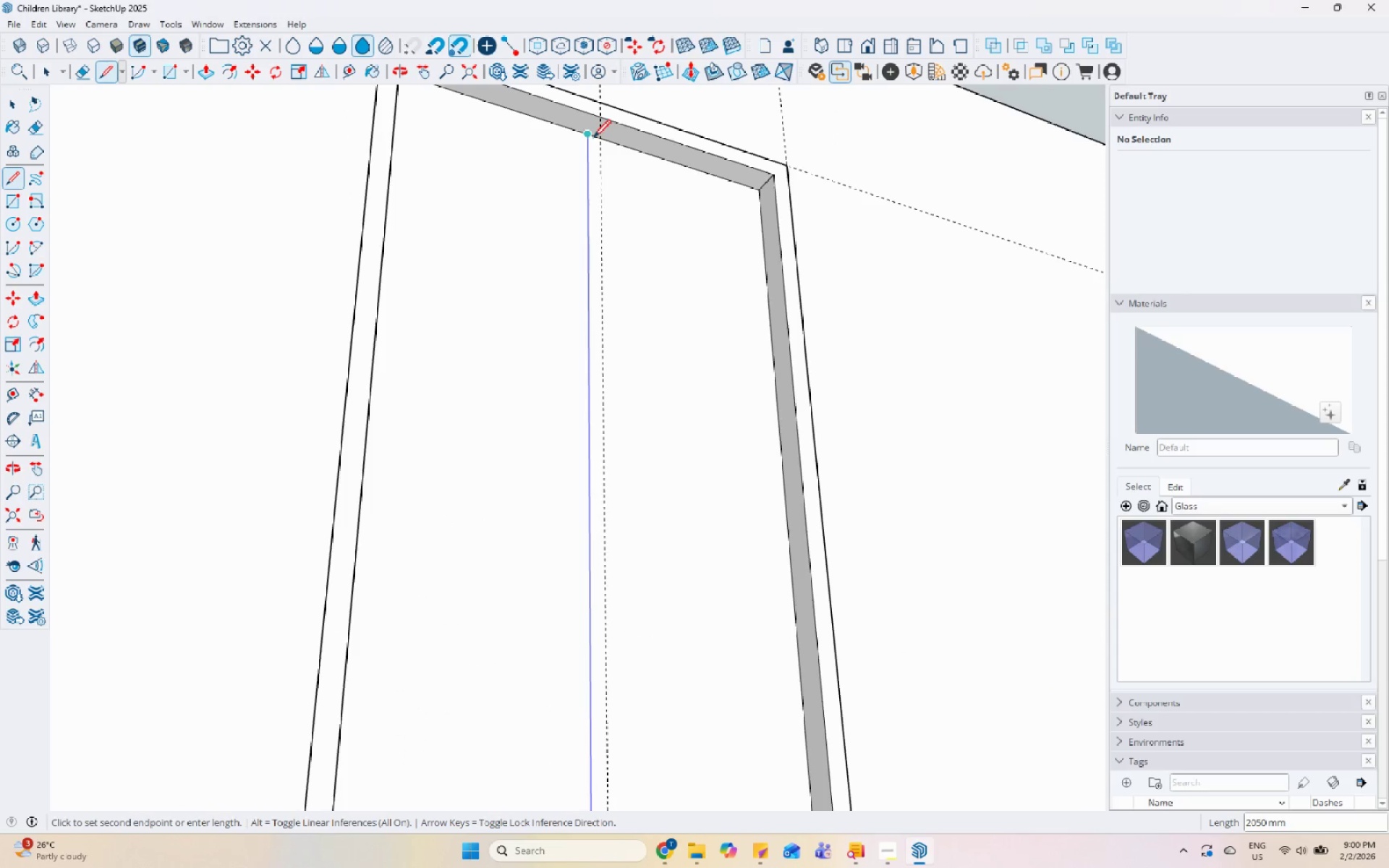 
left_click([593, 137])
 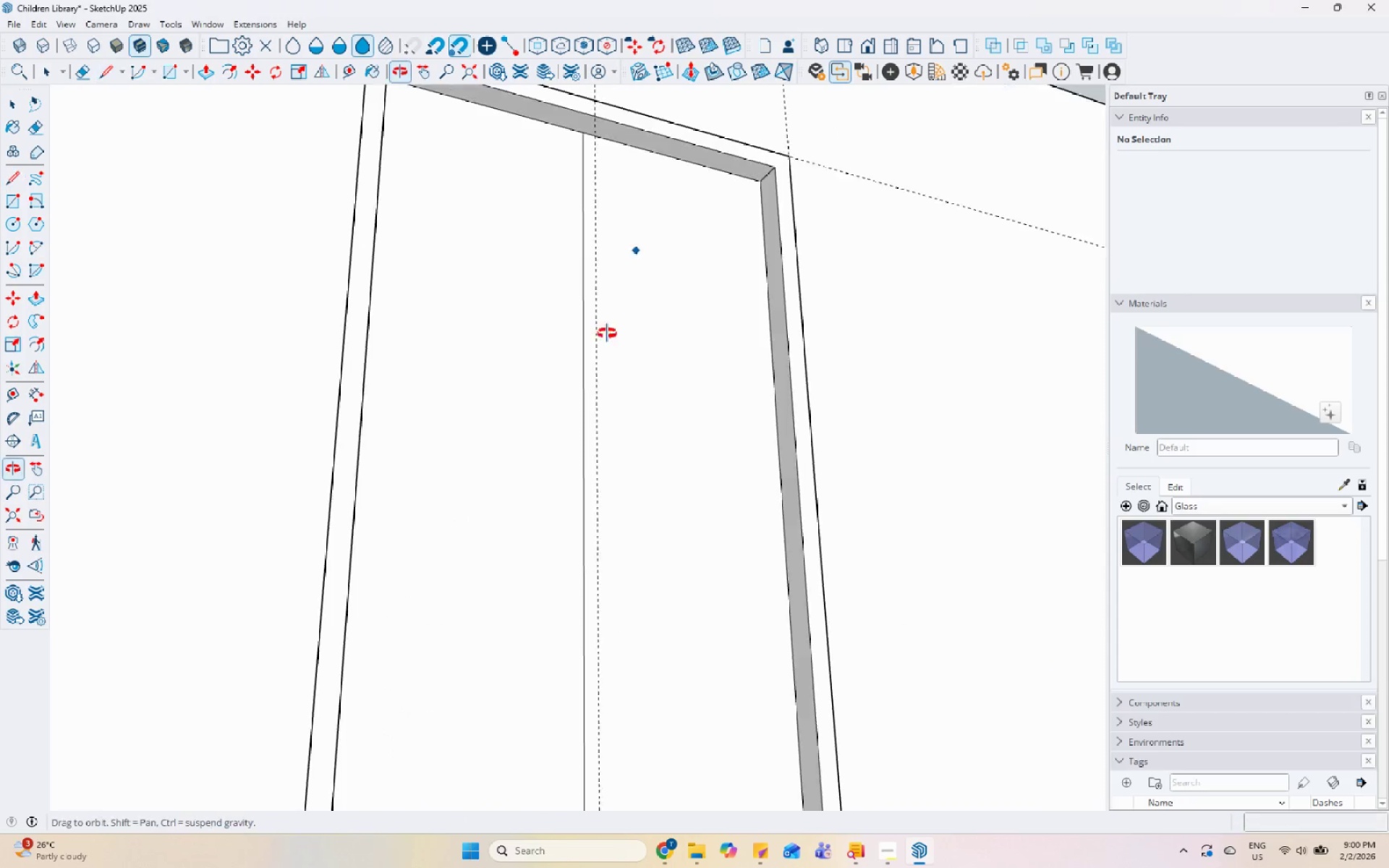 
key(Space)
 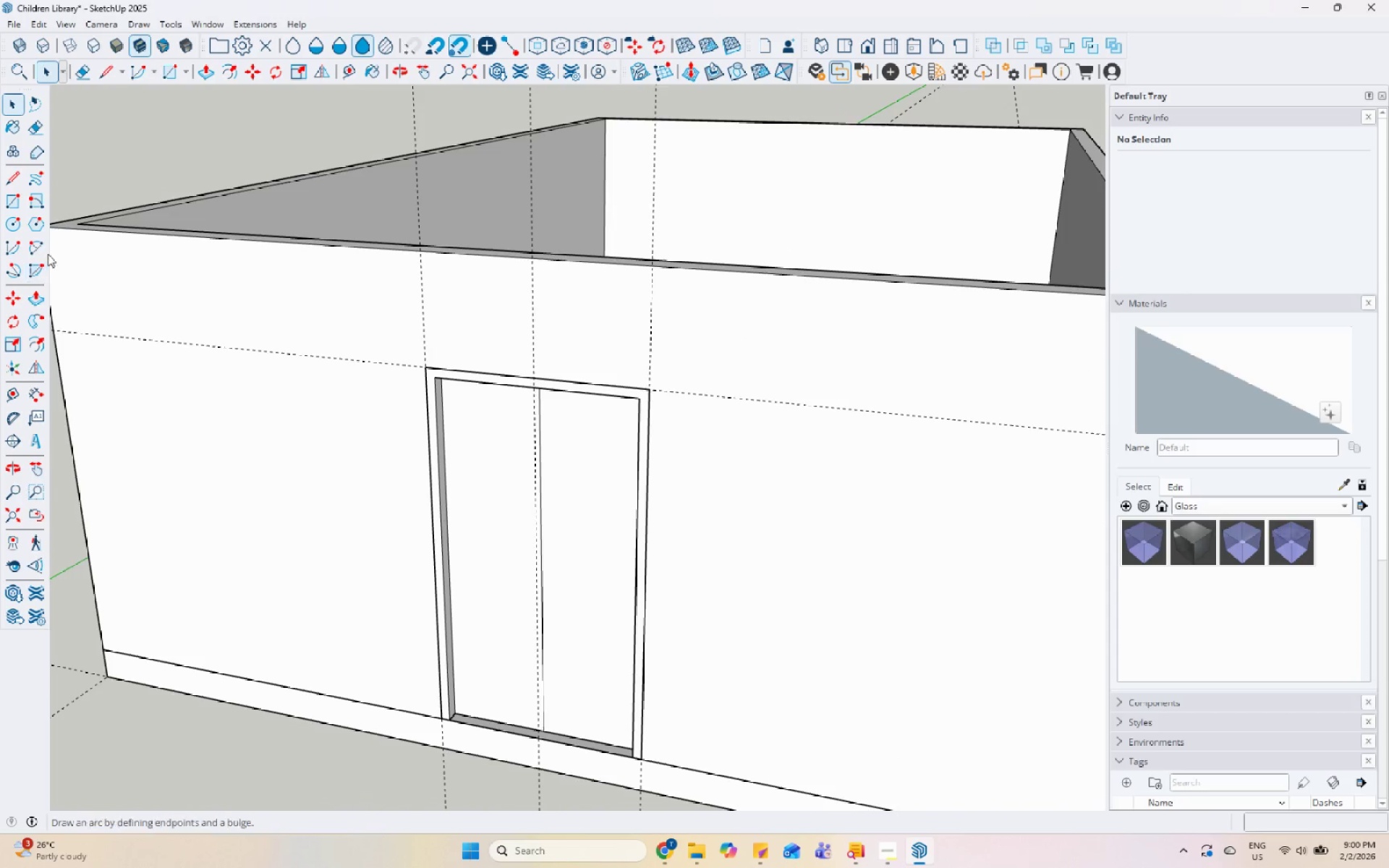 
scroll: coordinate [592, 482], scroll_direction: down, amount: 8.0
 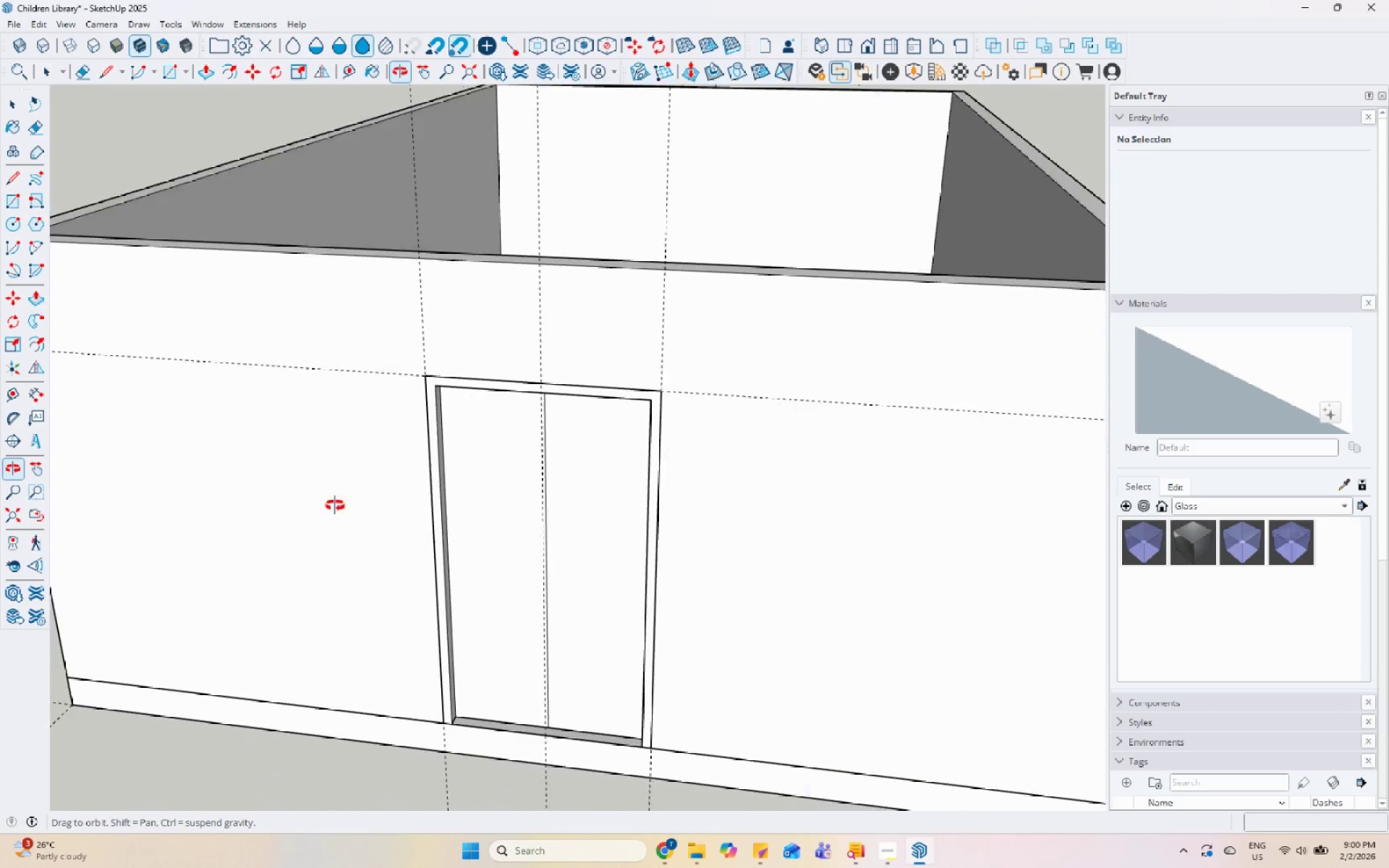 
left_click([19, 204])
 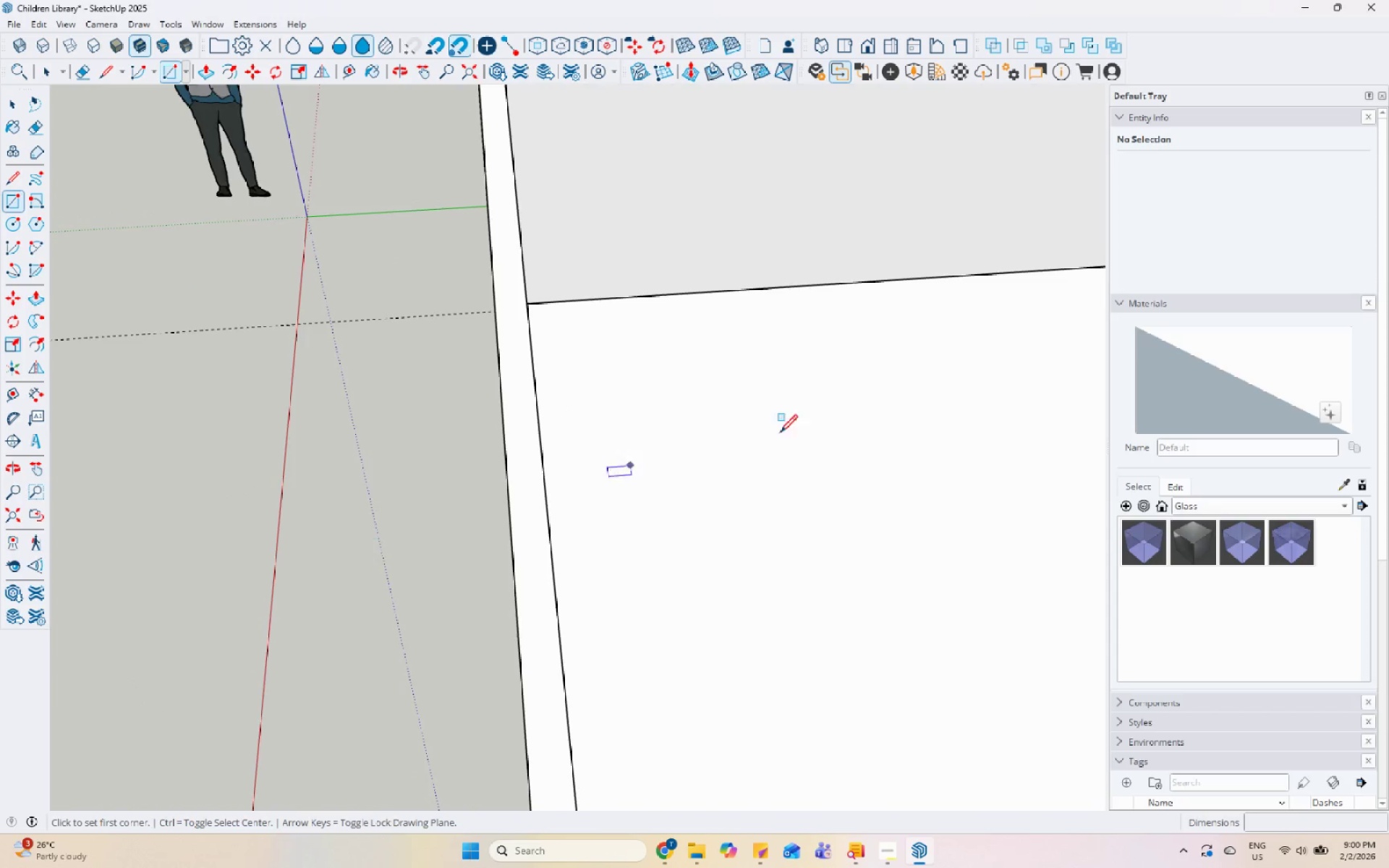 
key(Space)
 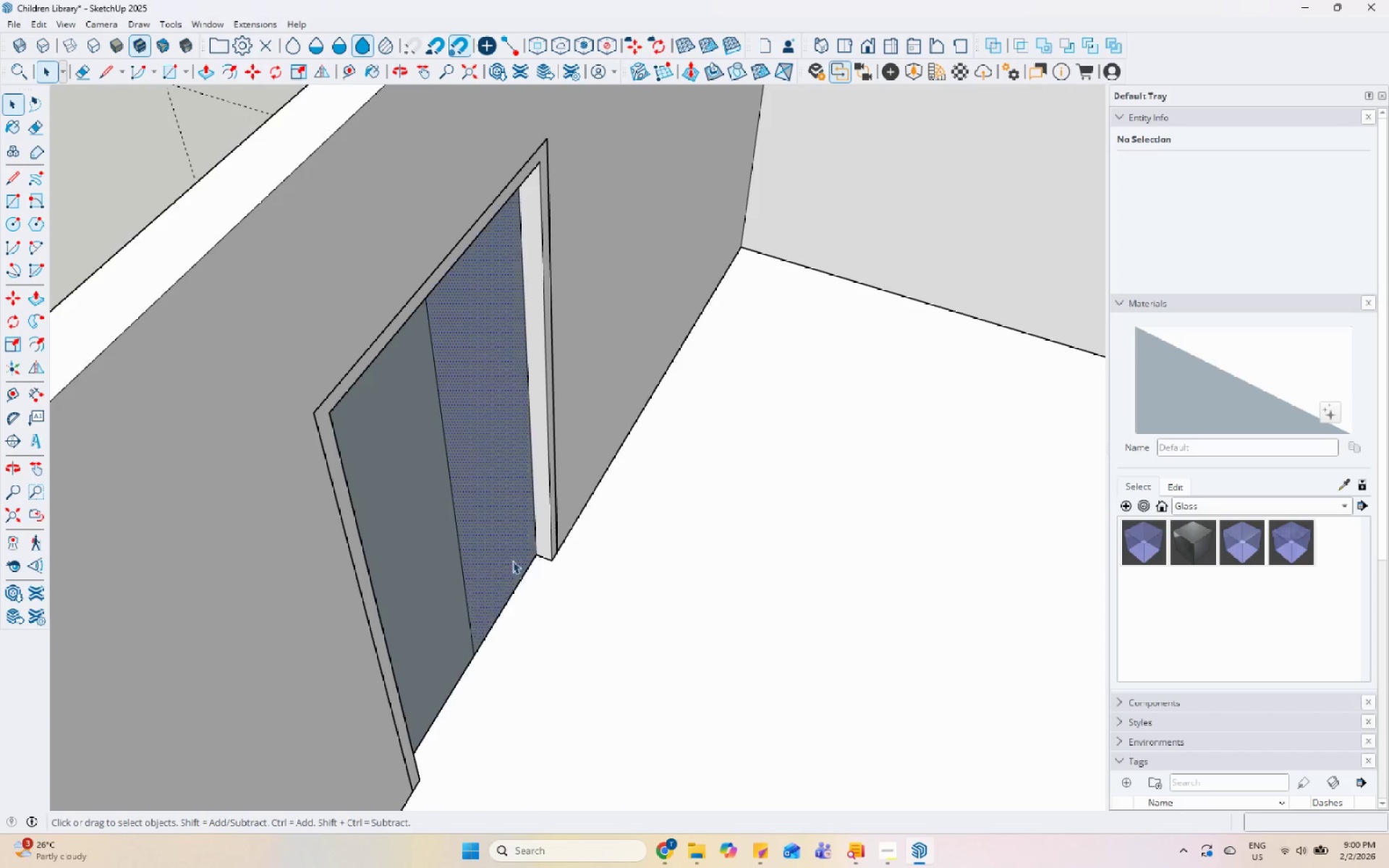 
scroll: coordinate [540, 441], scroll_direction: up, amount: 5.0
 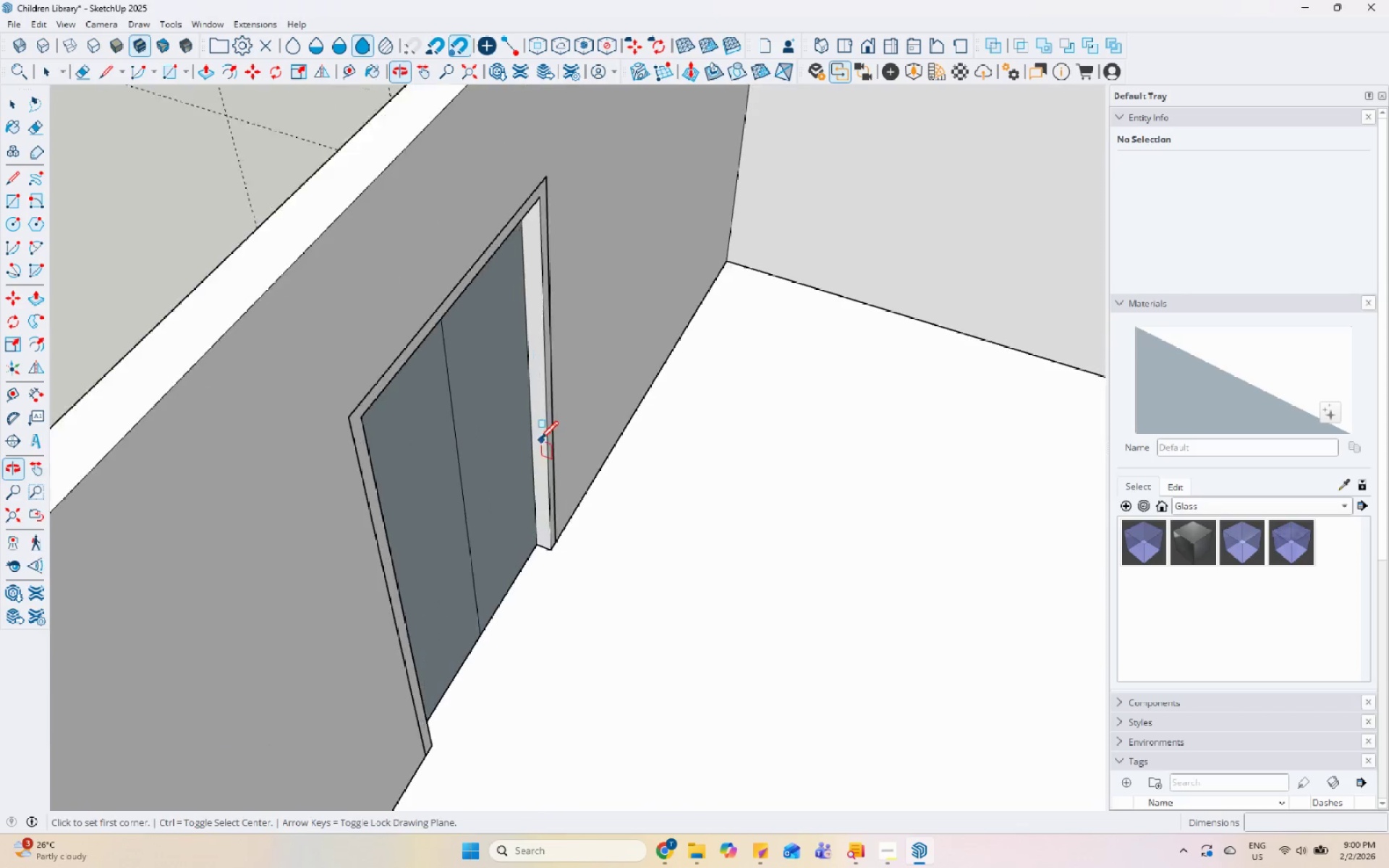 
key(P)
 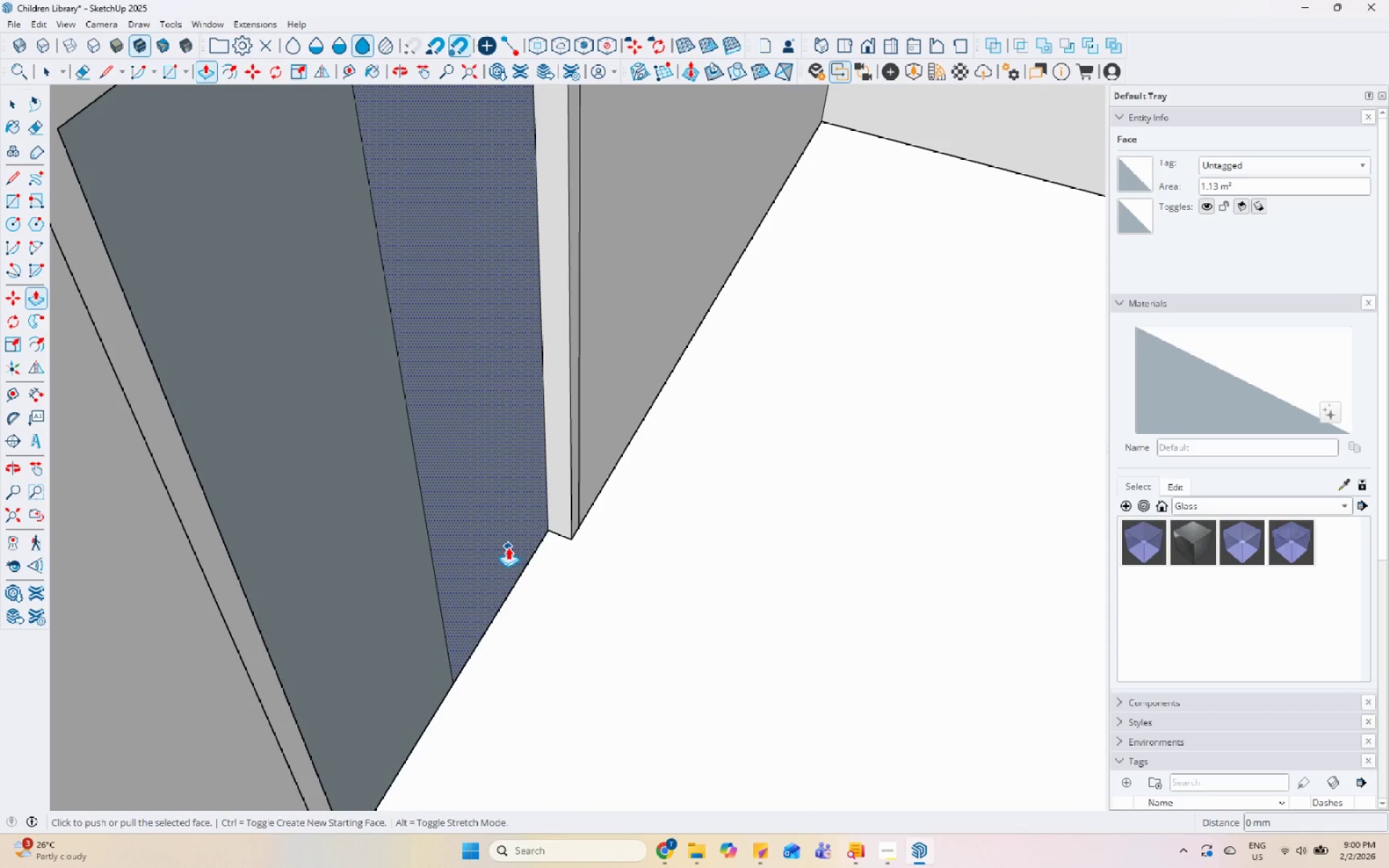 
scroll: coordinate [512, 604], scroll_direction: up, amount: 4.0
 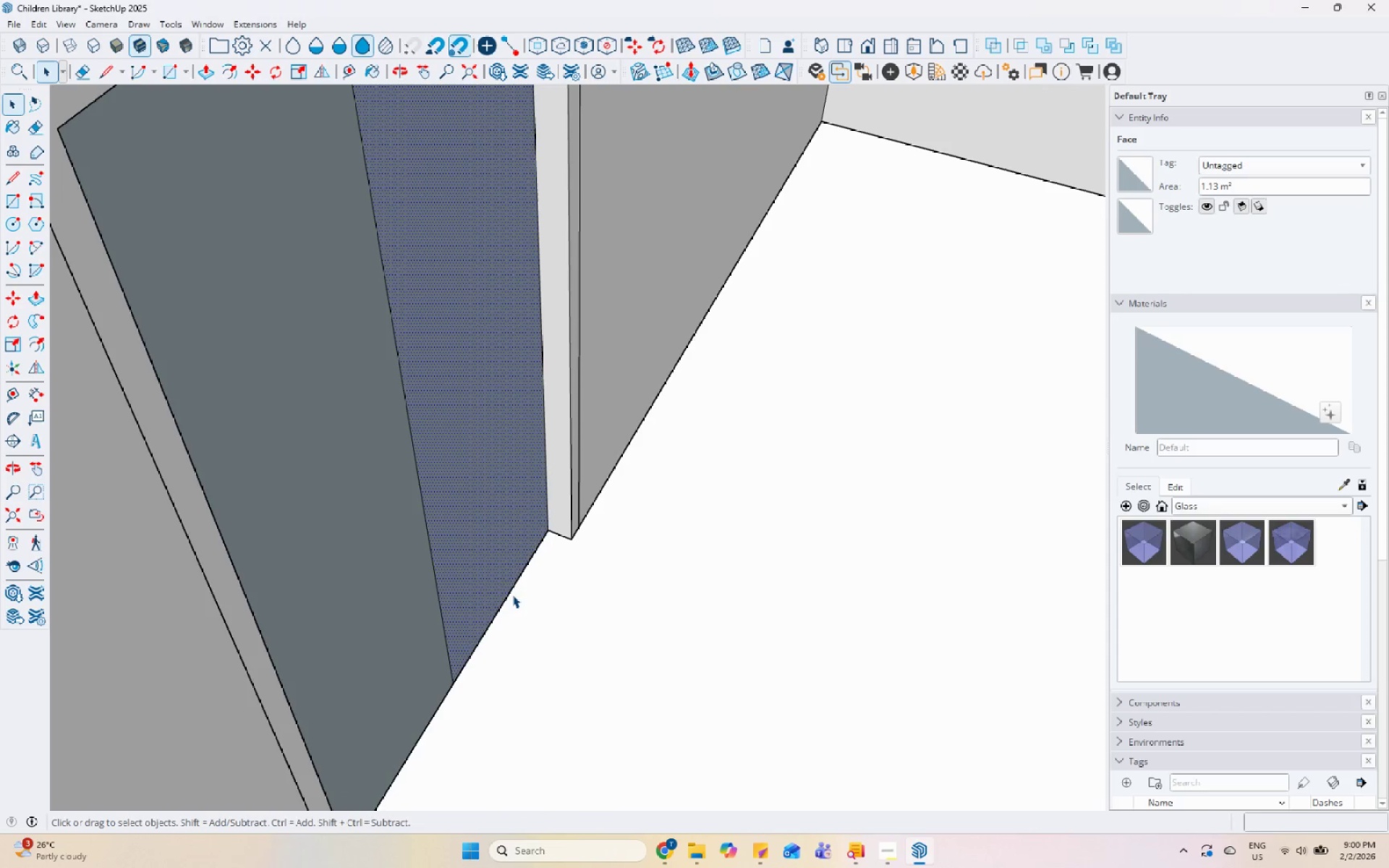 
key(Control+ControlLeft)
 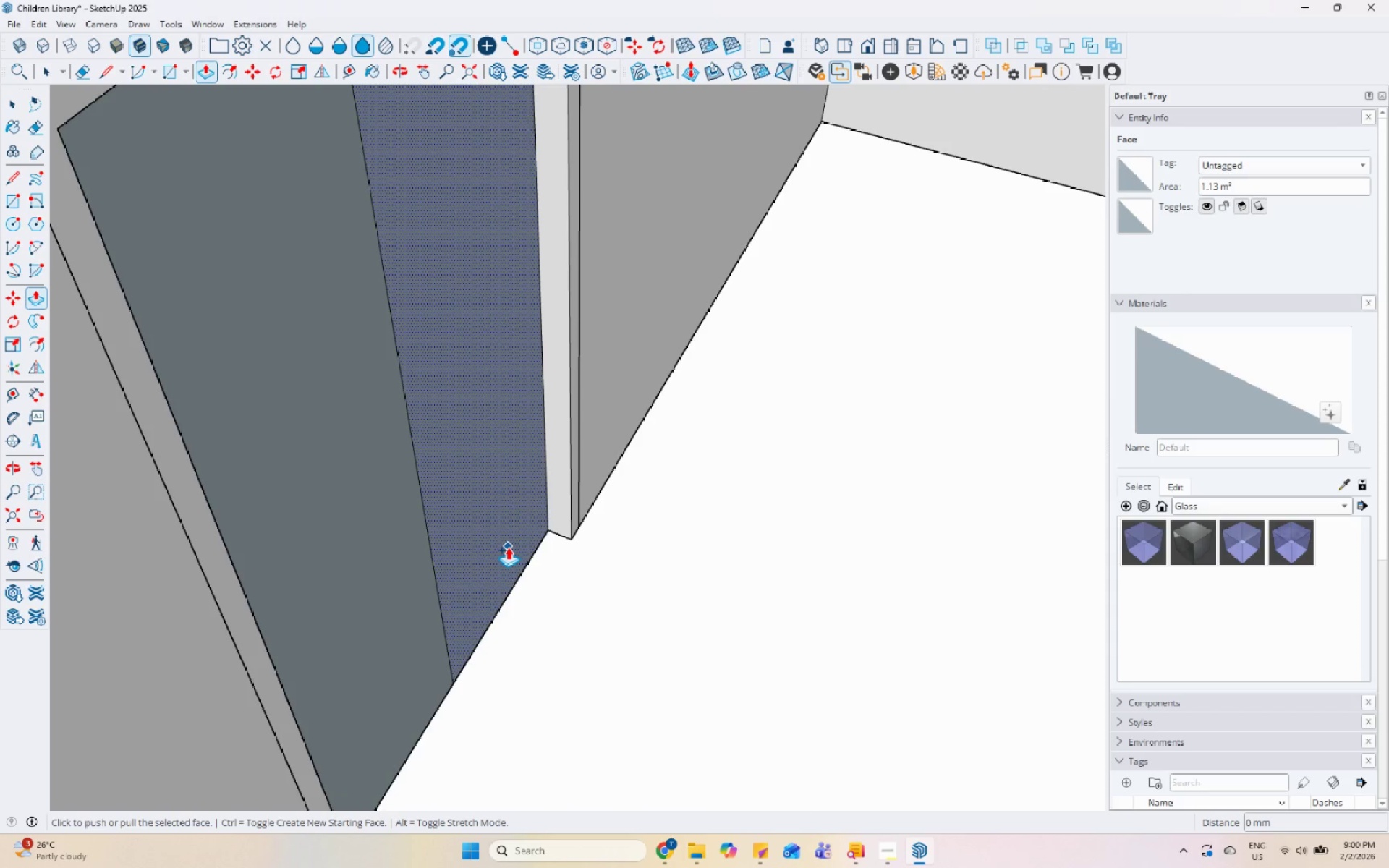 
left_click([508, 547])
 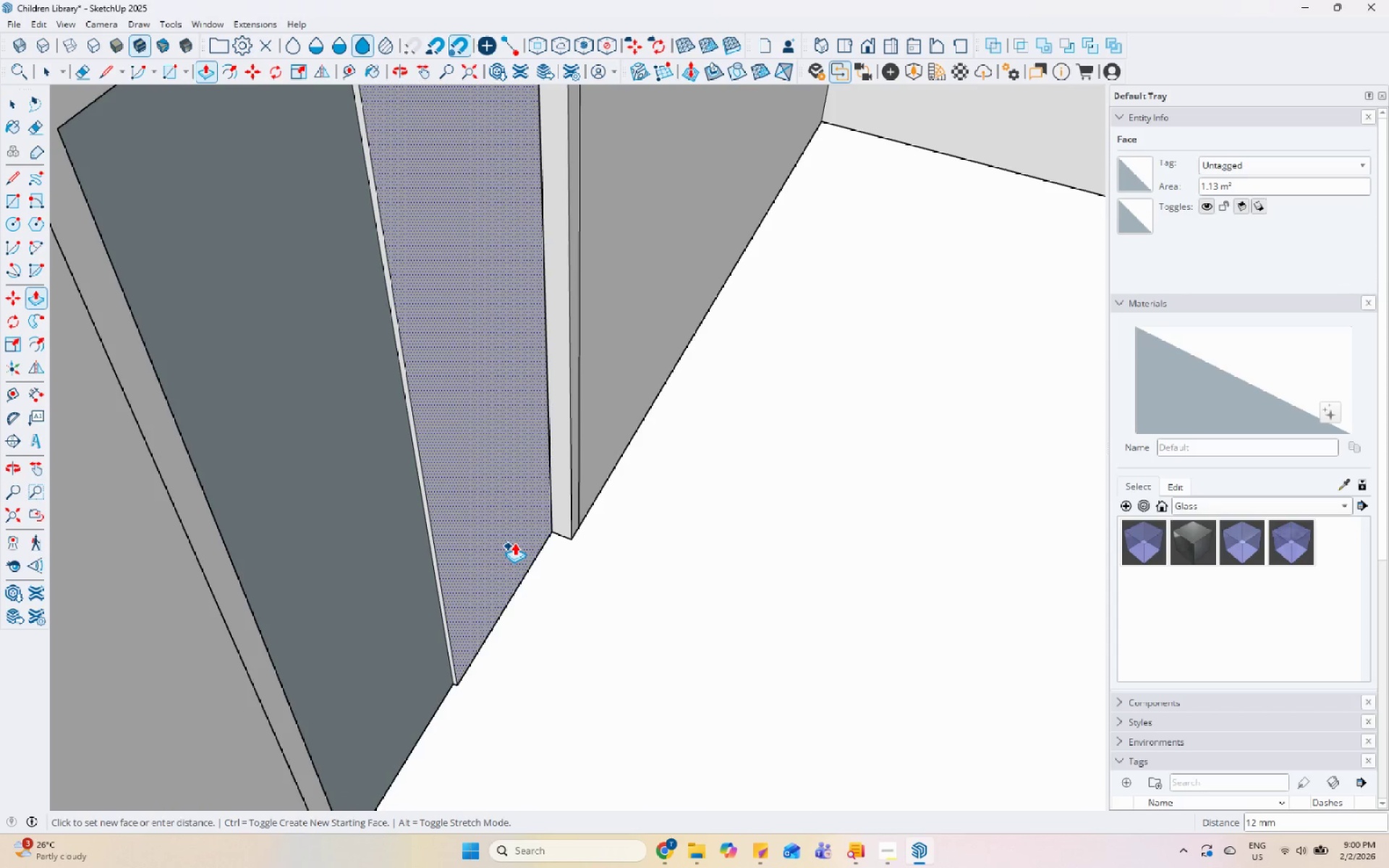 
key(Numpad1)
 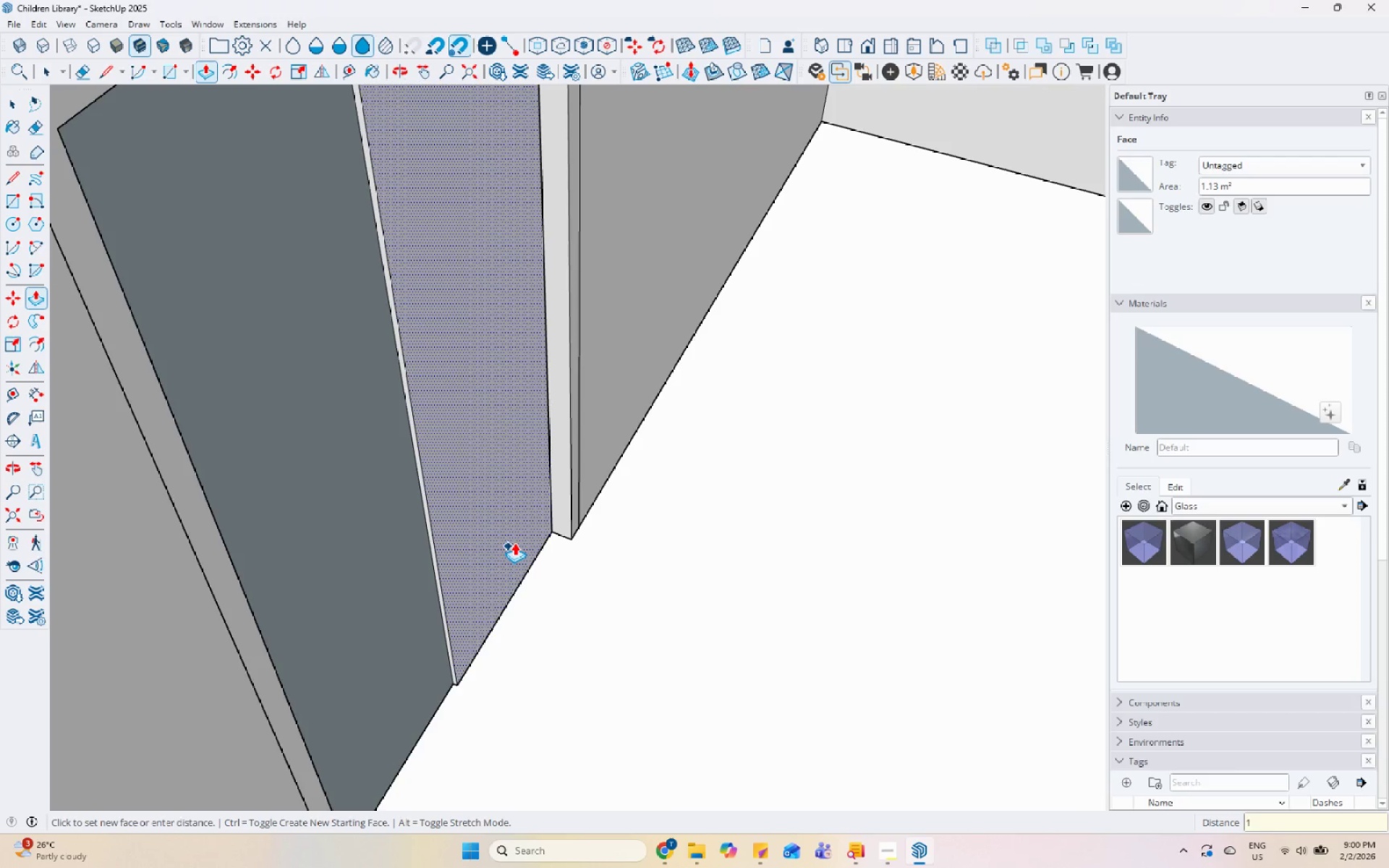 
key(Numpad0)
 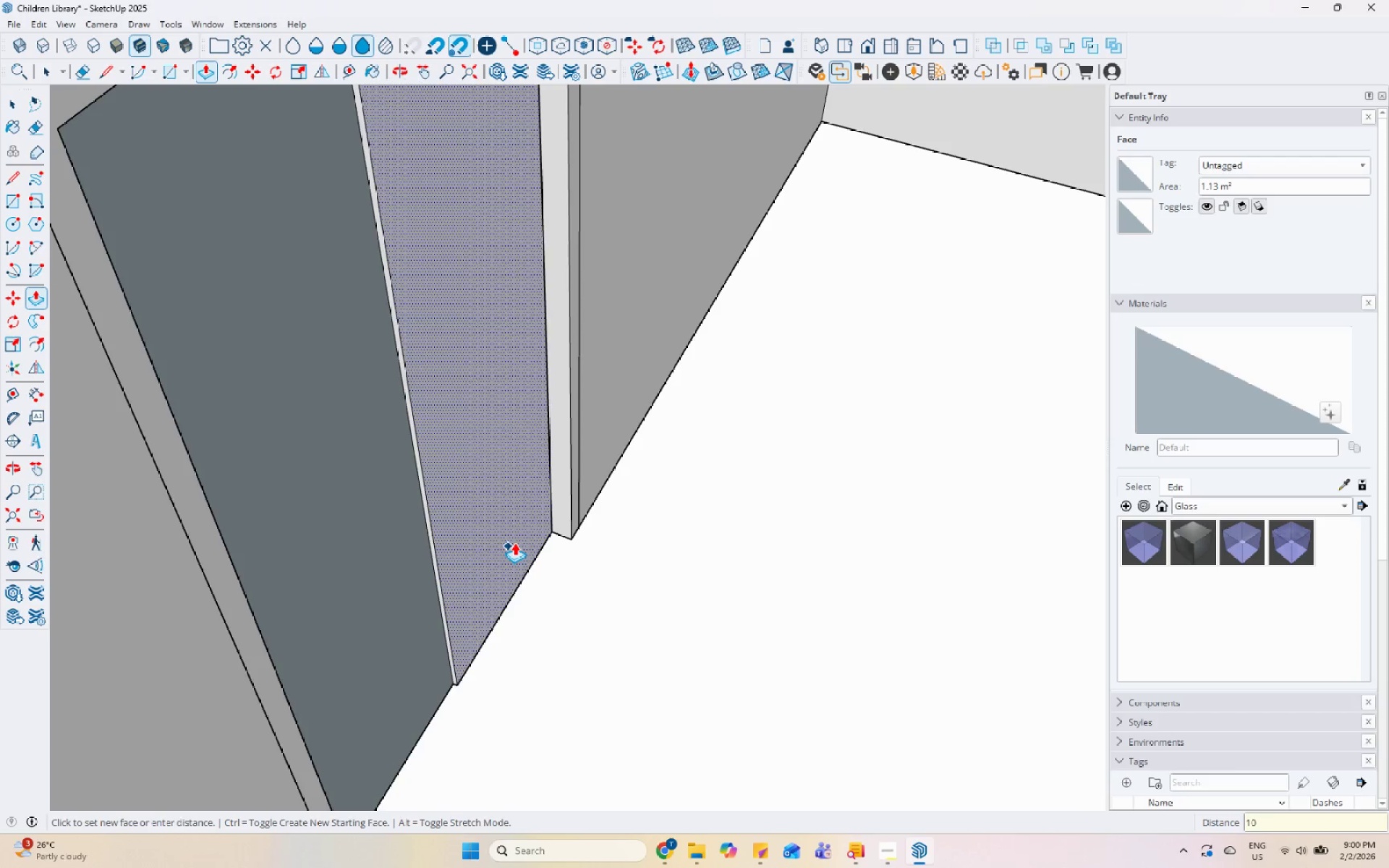 
key(Enter)
 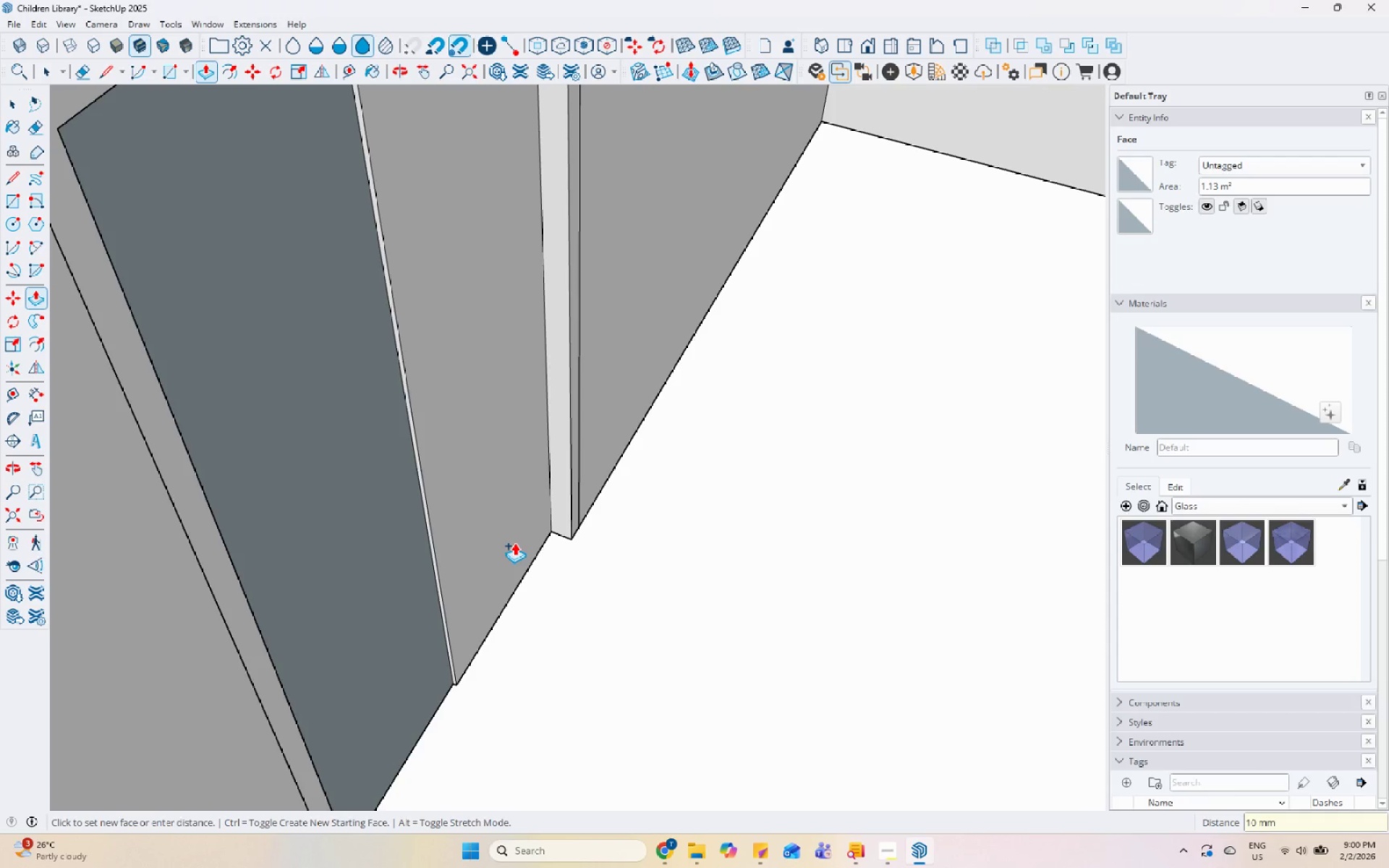 
key(Space)
 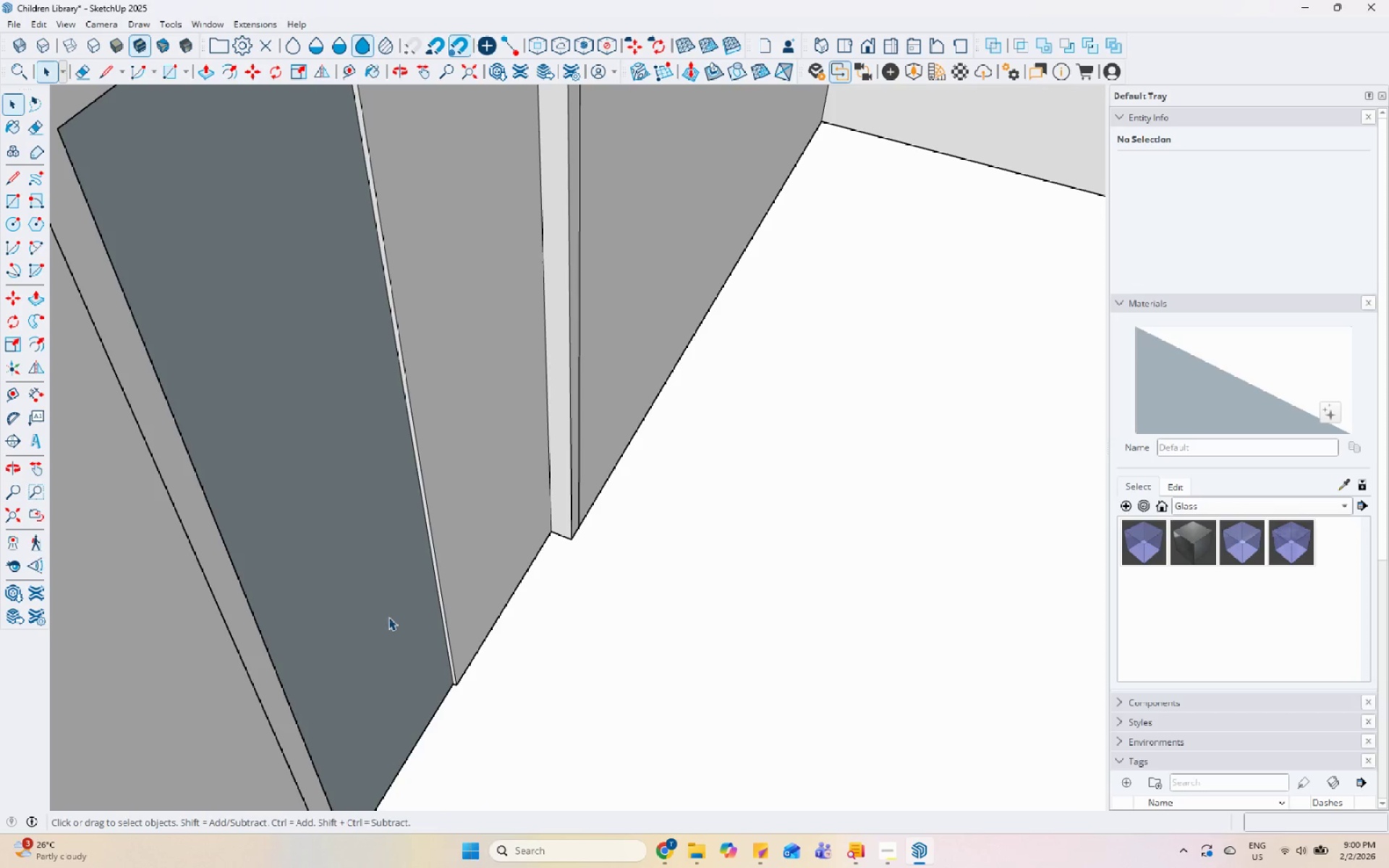 
left_click([363, 626])
 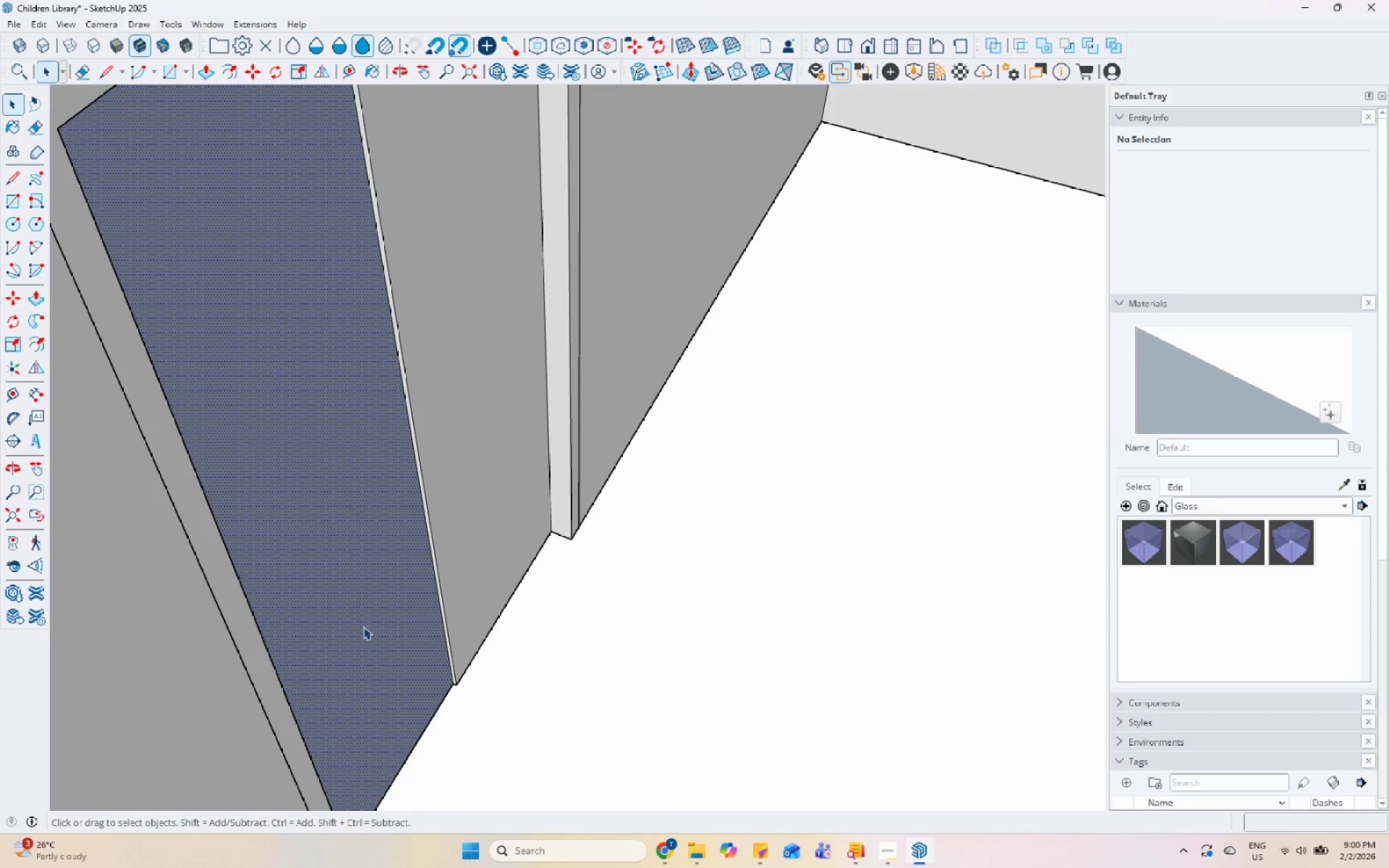 
key(P)
 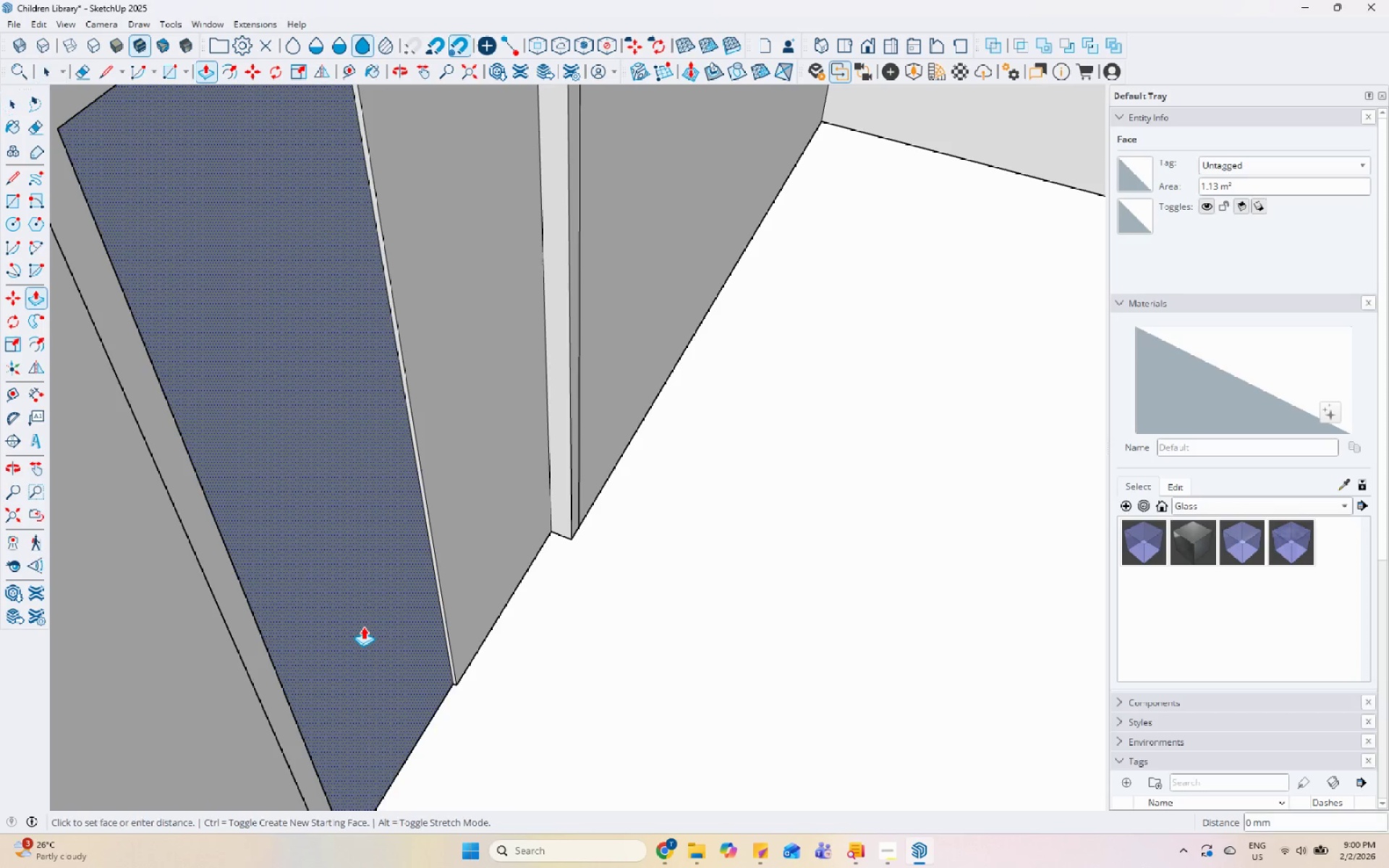 
double_click([363, 626])
 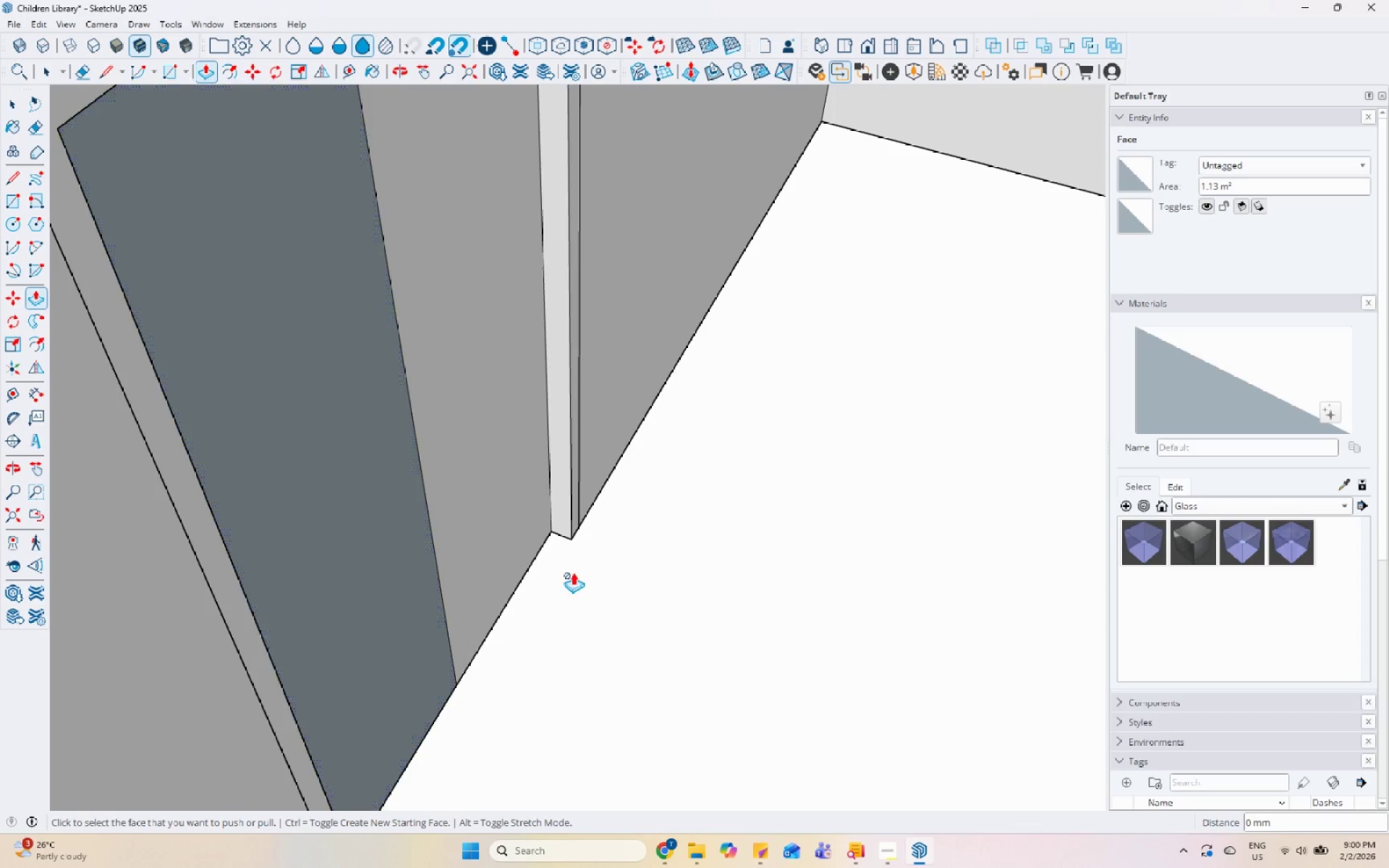 
scroll: coordinate [578, 568], scroll_direction: down, amount: 6.0
 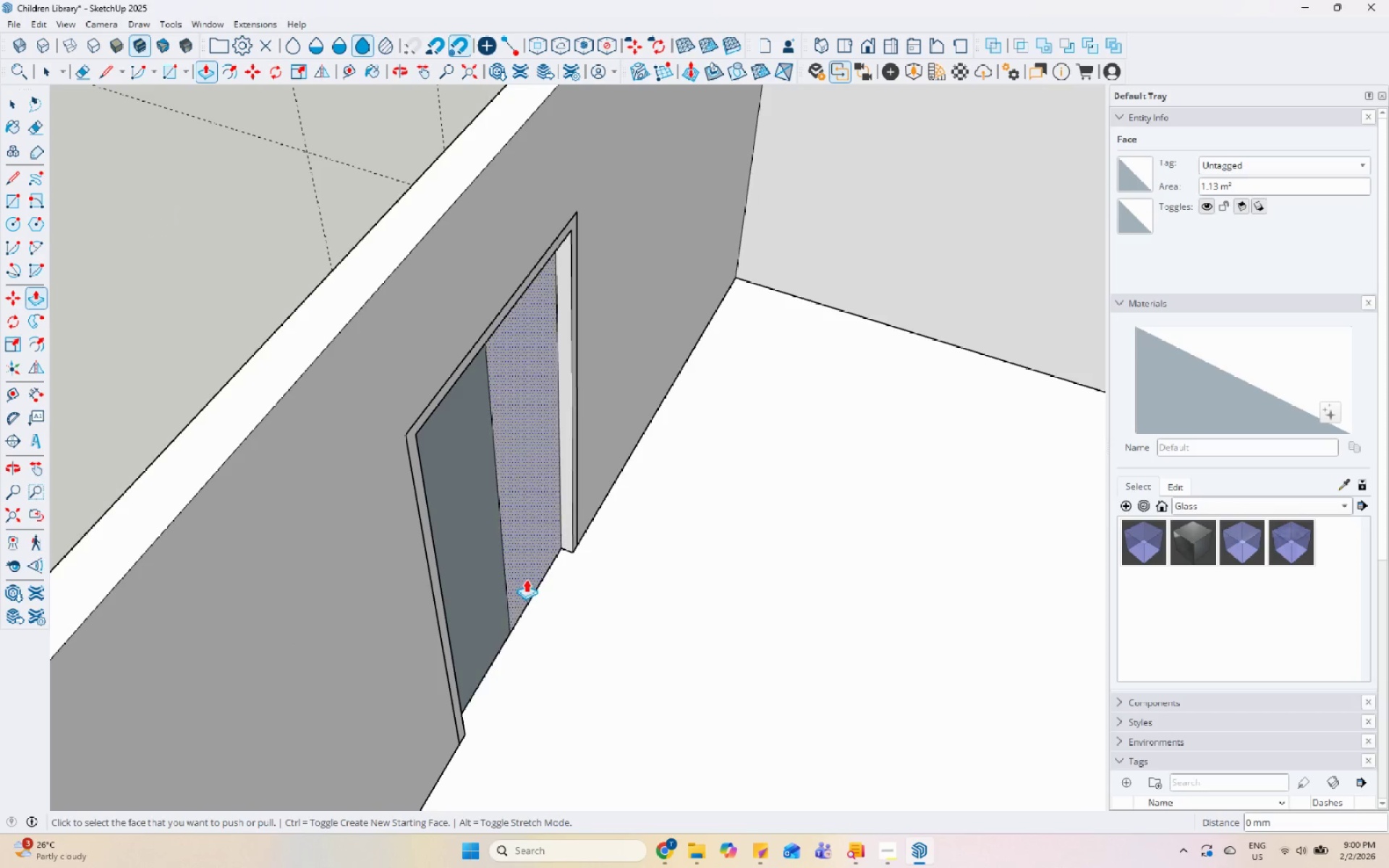 
key(Control+Z)
 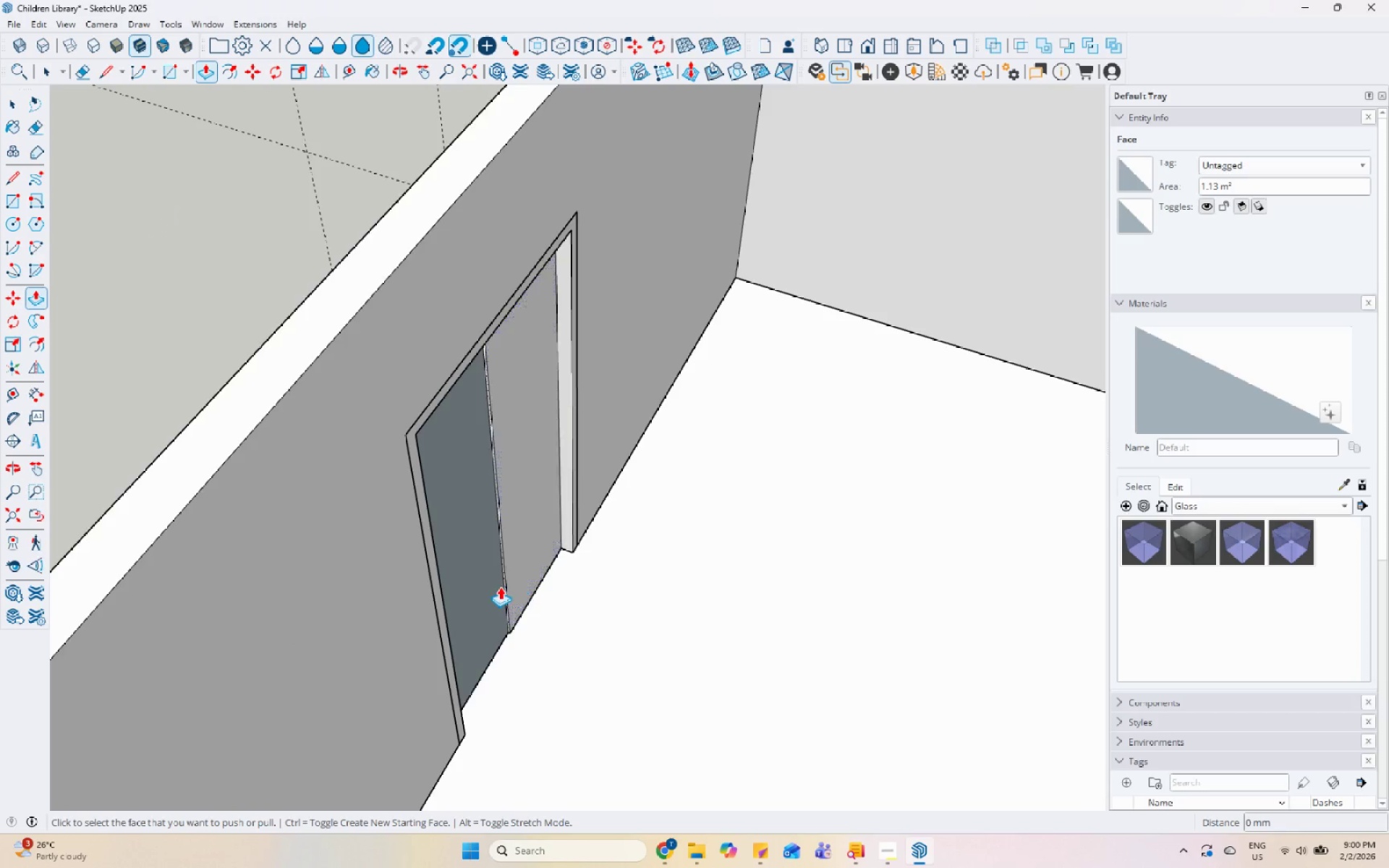 
key(Control+ControlLeft)
 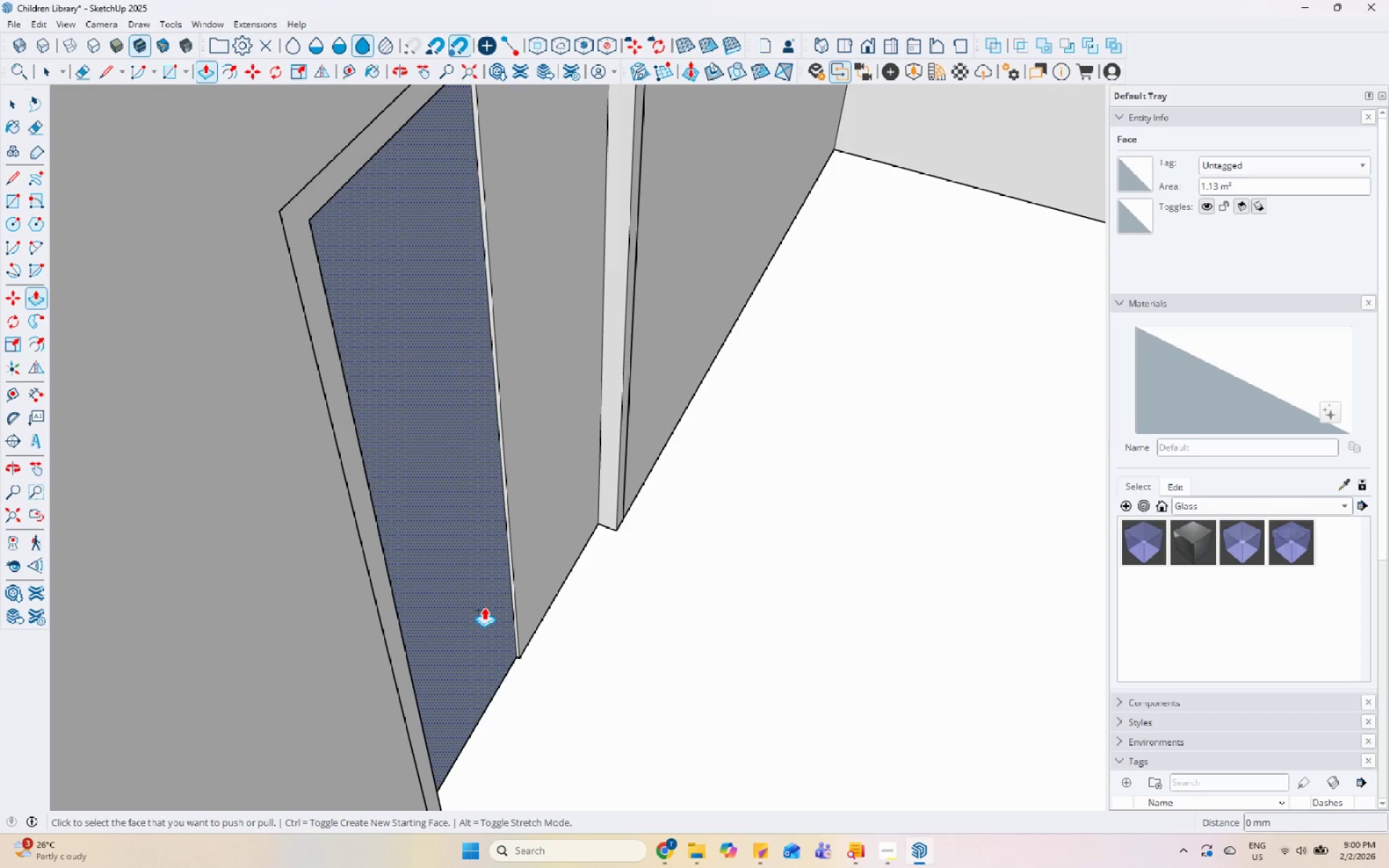 
scroll: coordinate [494, 592], scroll_direction: up, amount: 5.0
 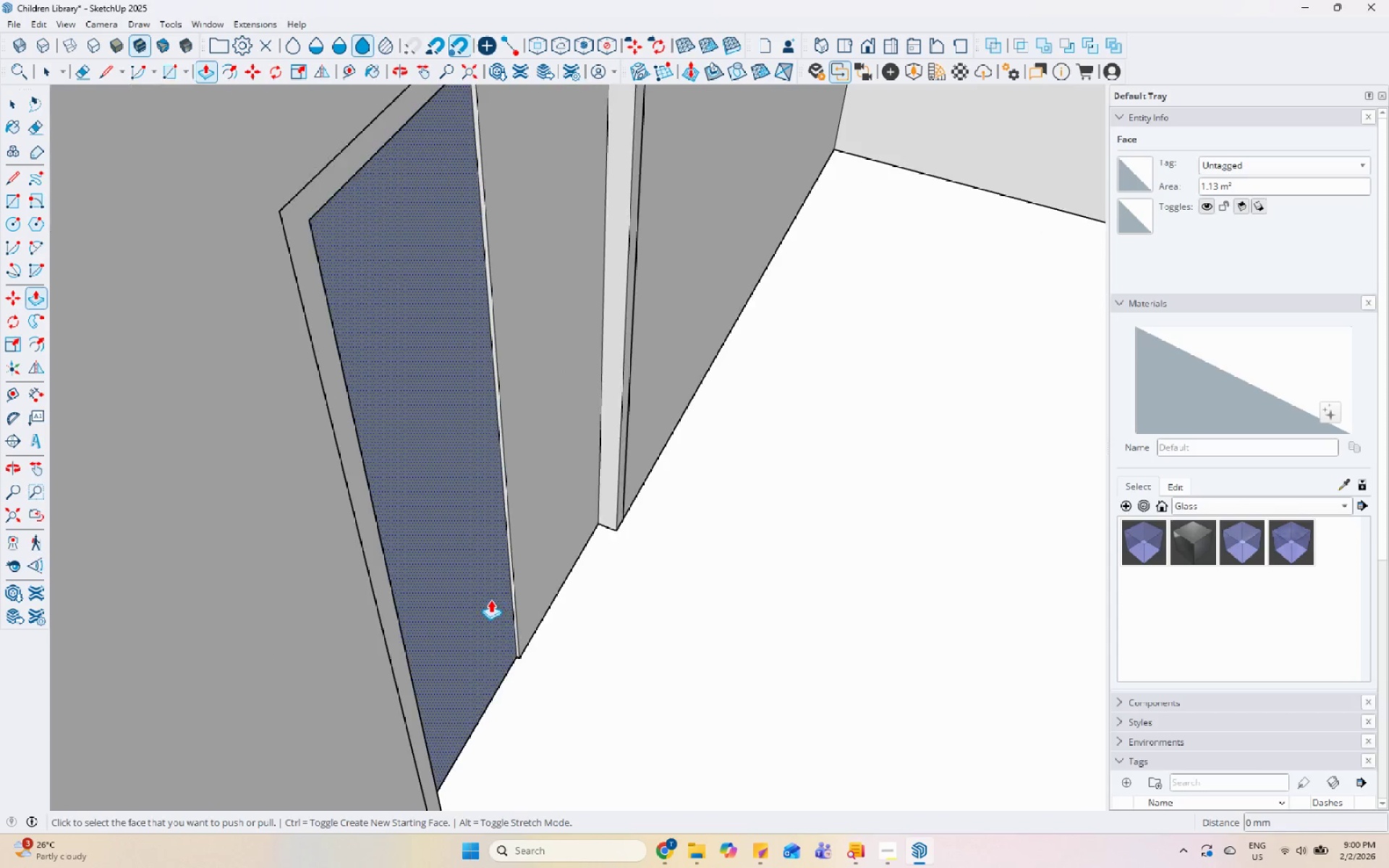 
key(Control+ControlLeft)
 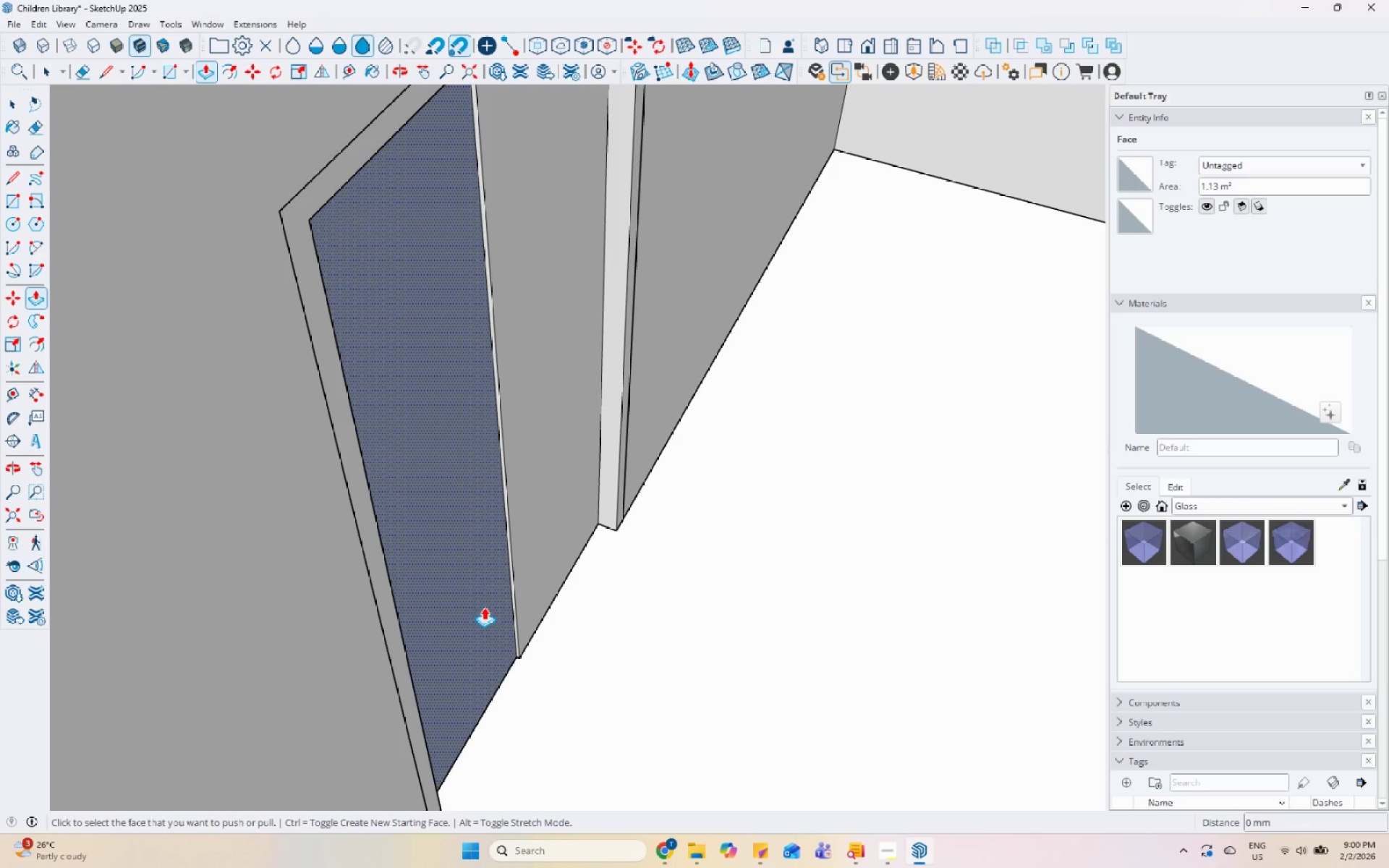 
key(Control+ControlLeft)
 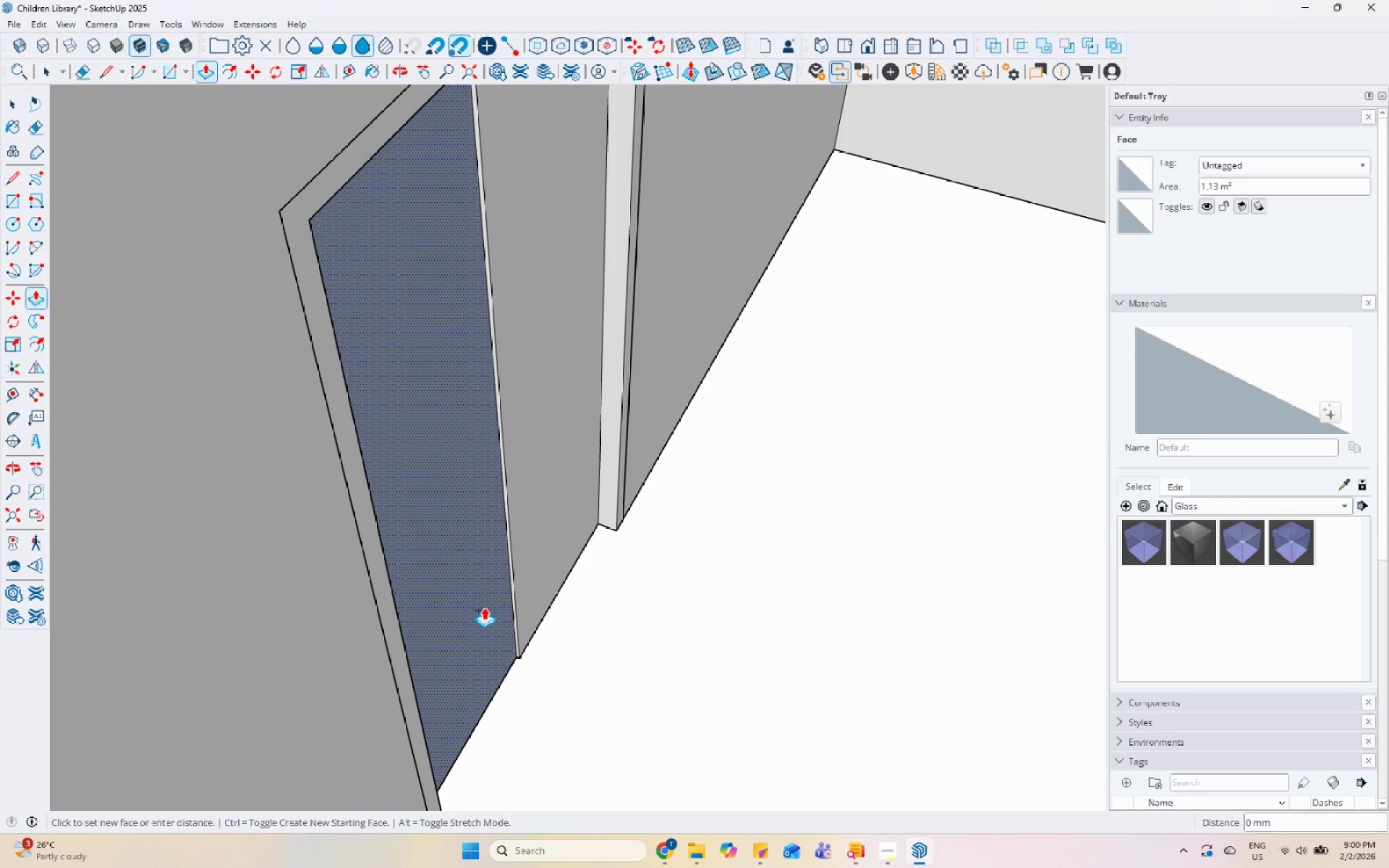 
double_click([484, 607])
 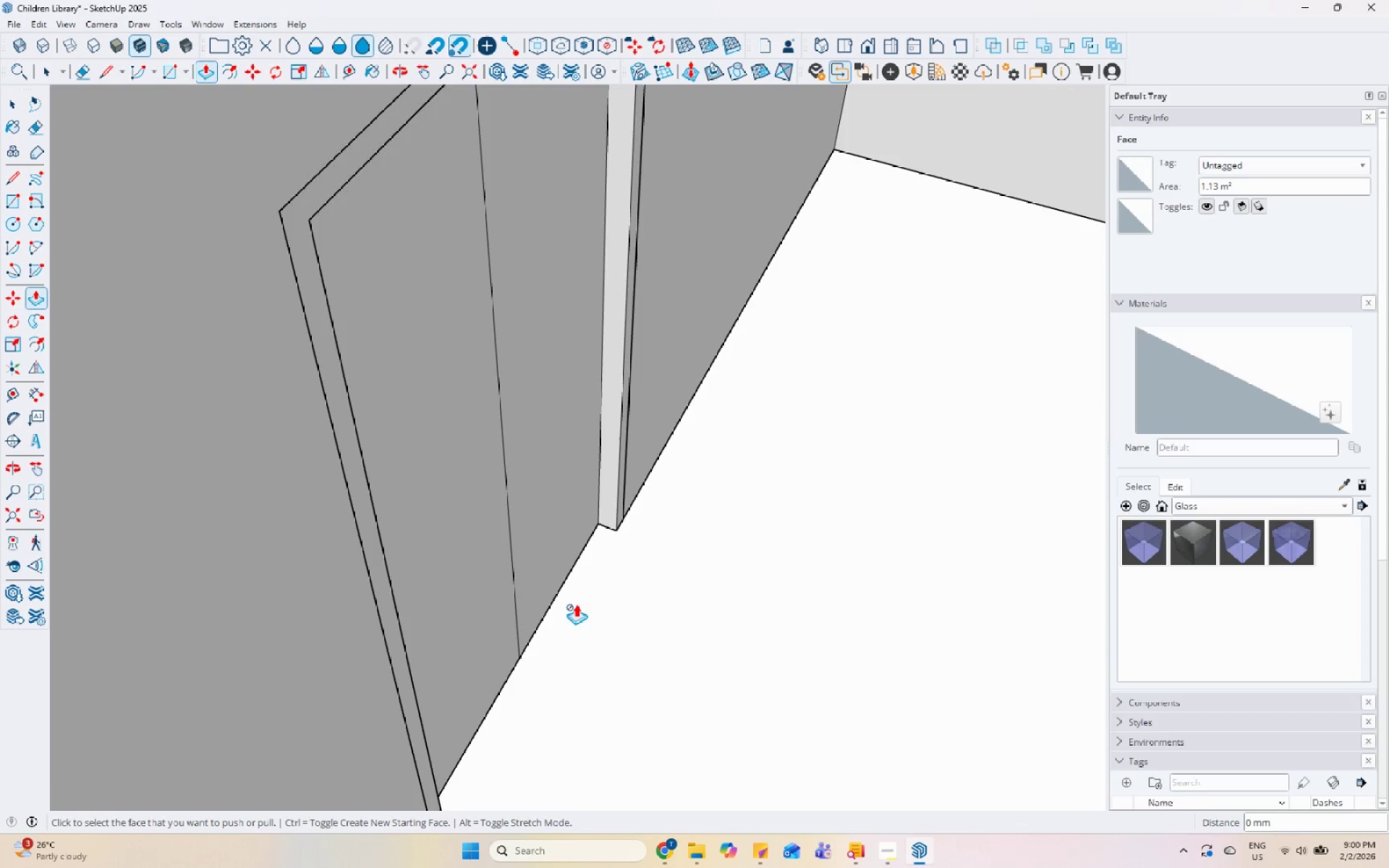 
scroll: coordinate [587, 607], scroll_direction: down, amount: 6.0
 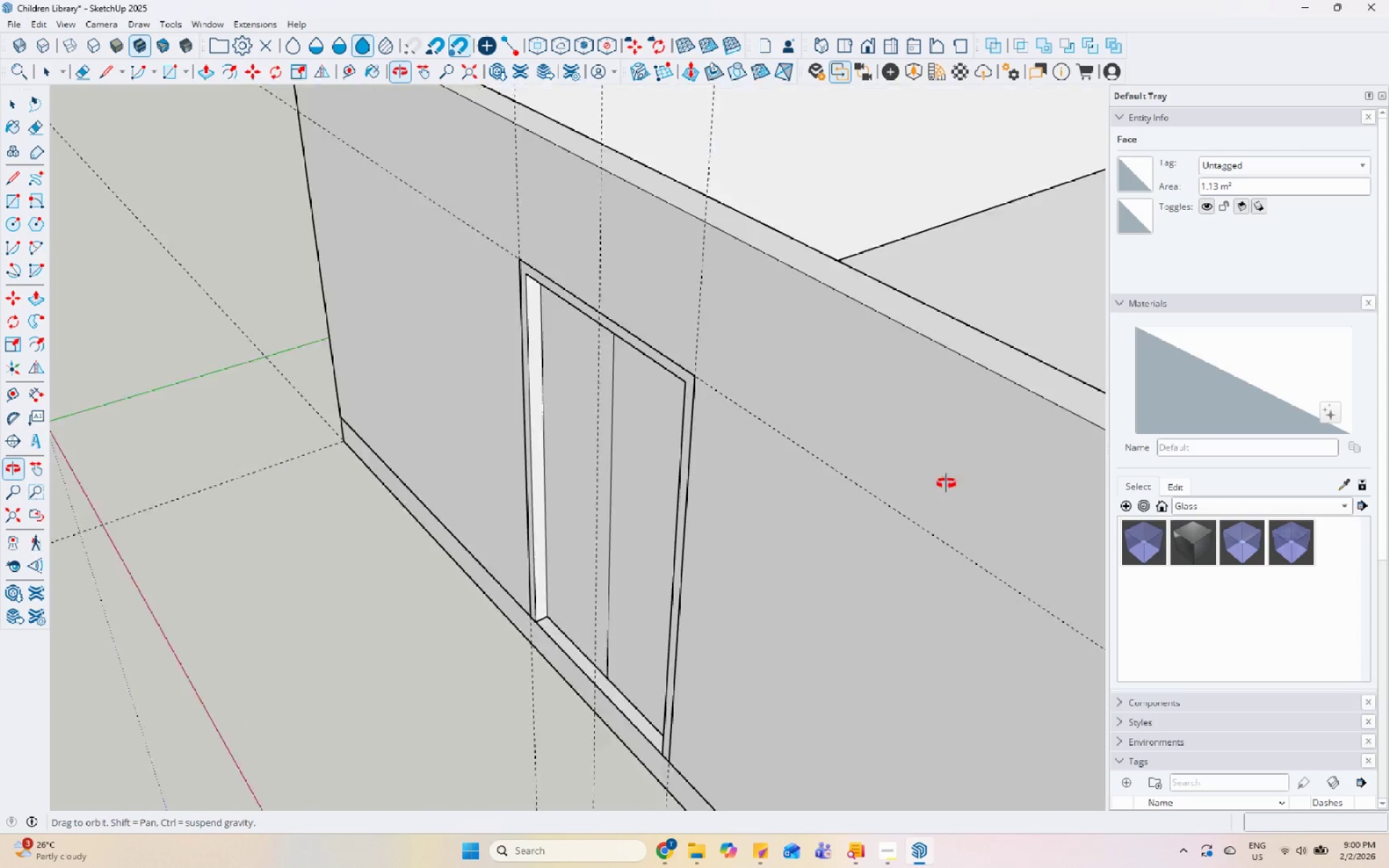 
key(Space)
 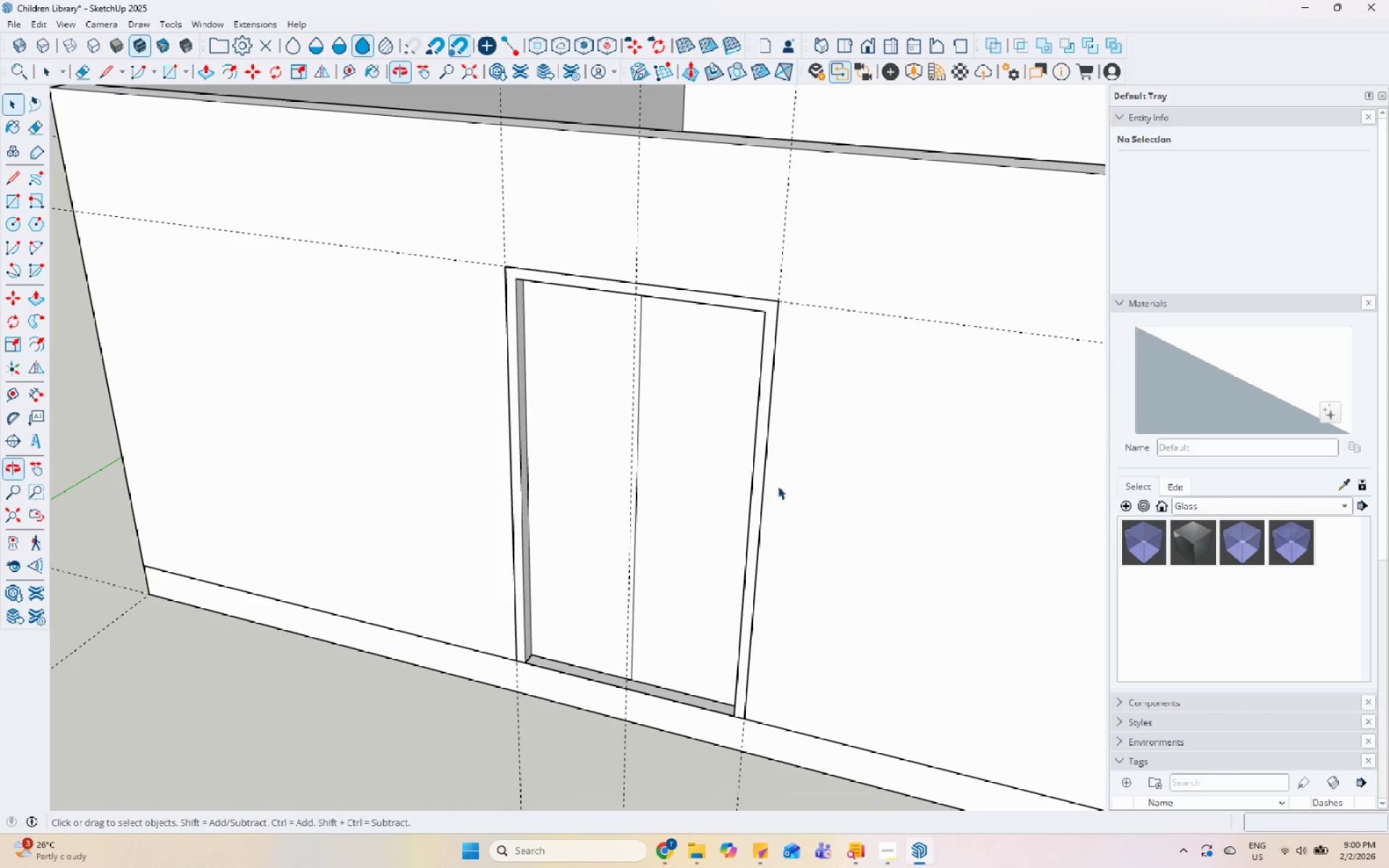 
scroll: coordinate [597, 523], scroll_direction: none, amount: 0.0
 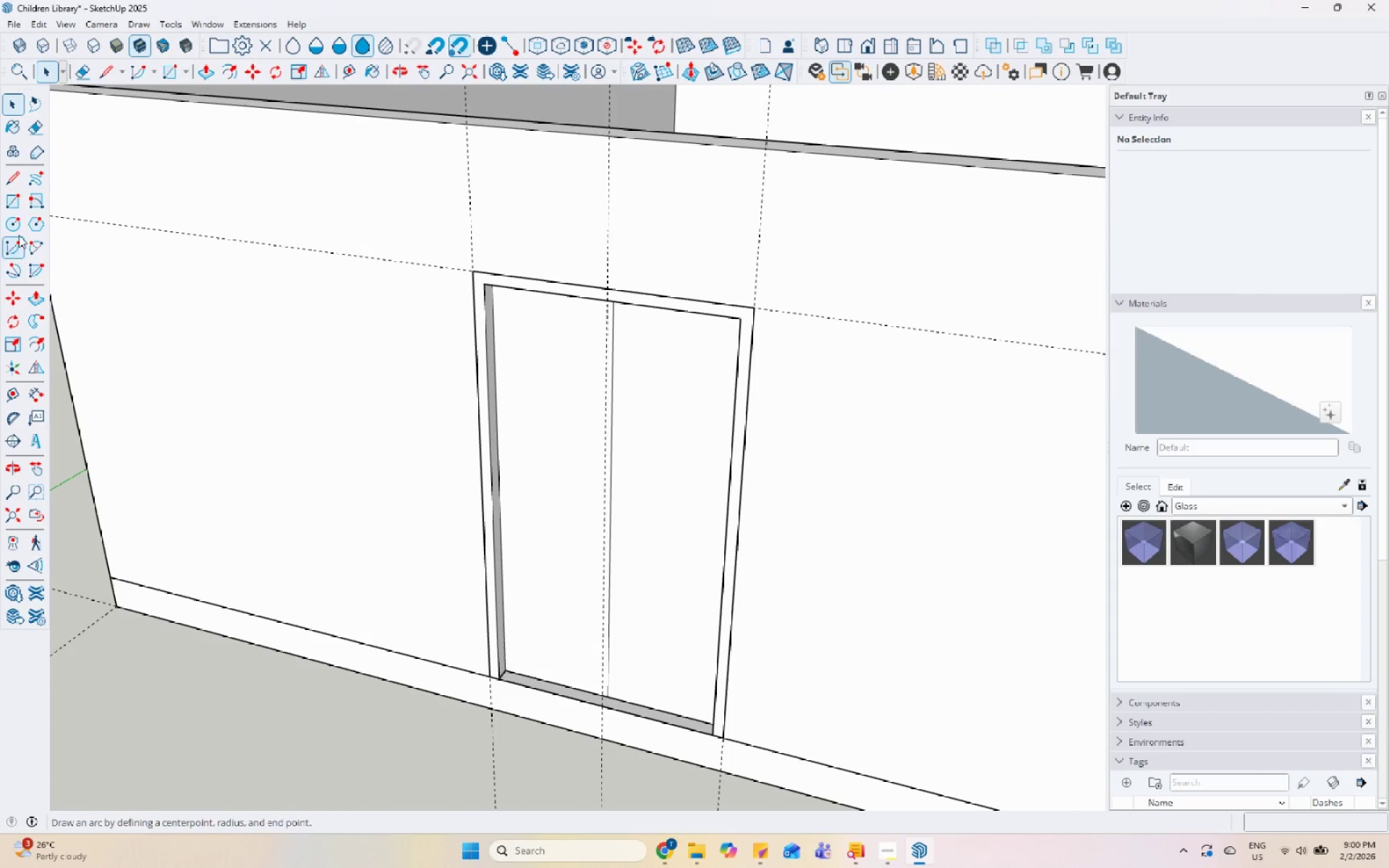 
left_click([18, 208])
 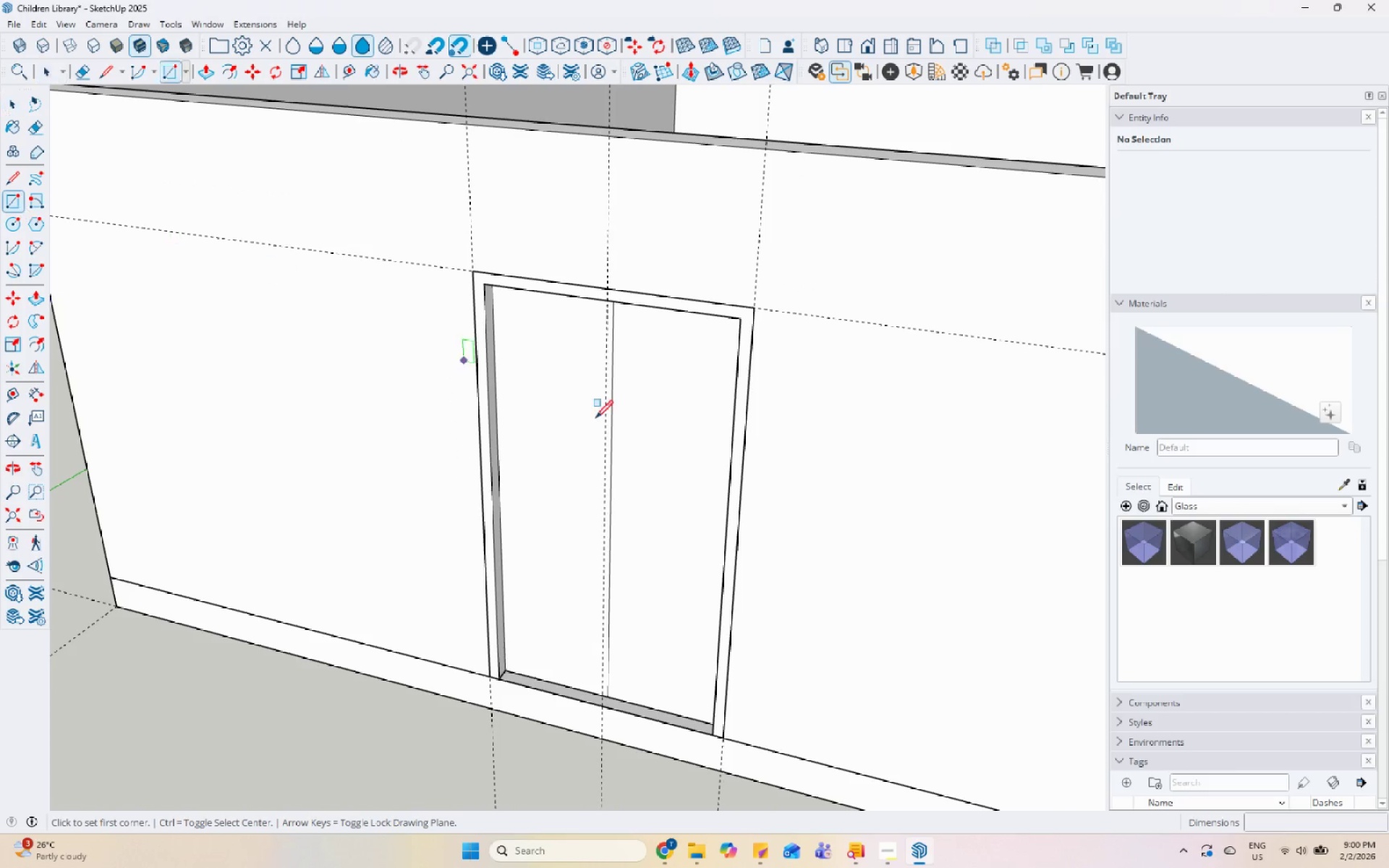 
scroll: coordinate [643, 441], scroll_direction: up, amount: 3.0
 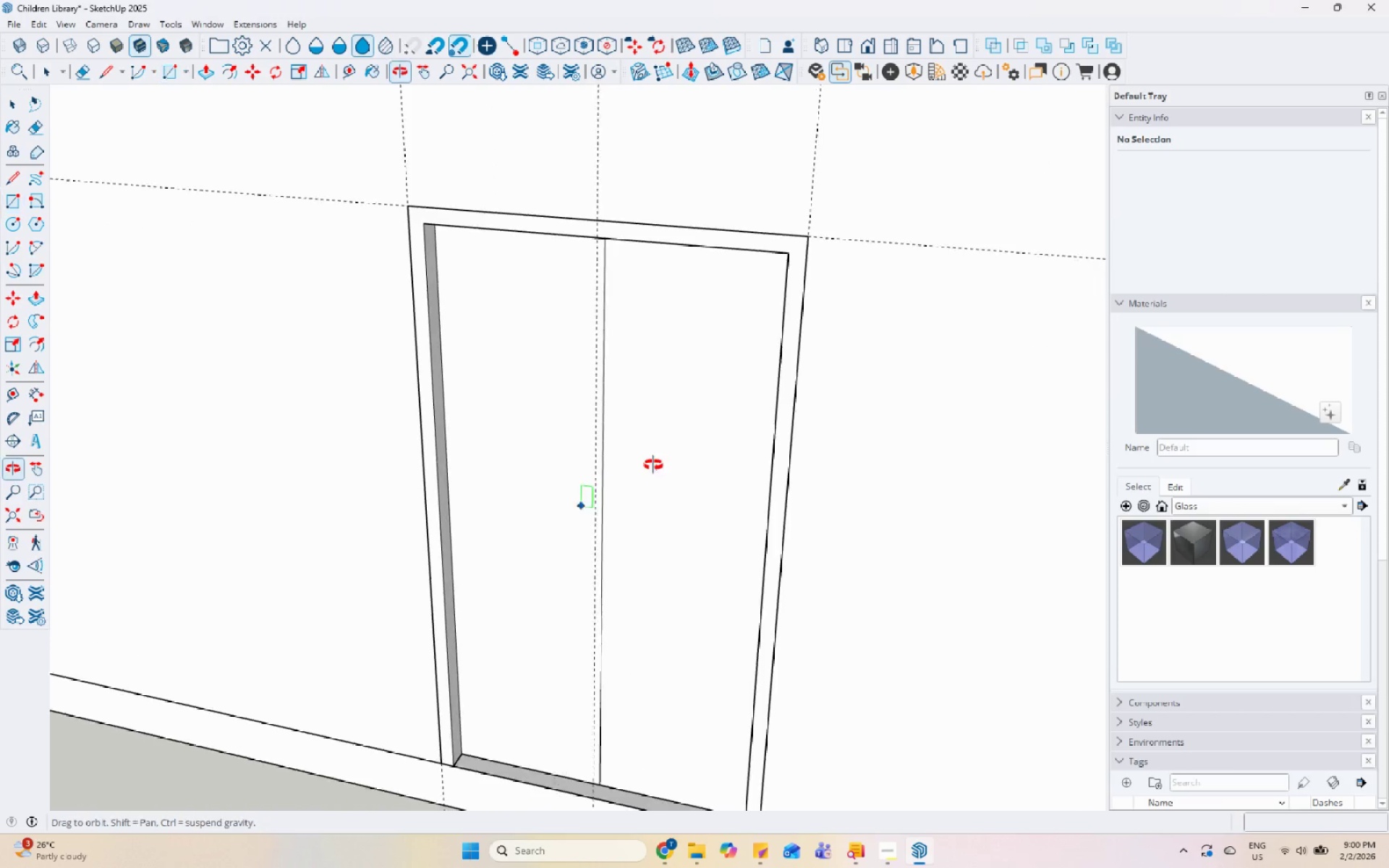 
key(Space)
 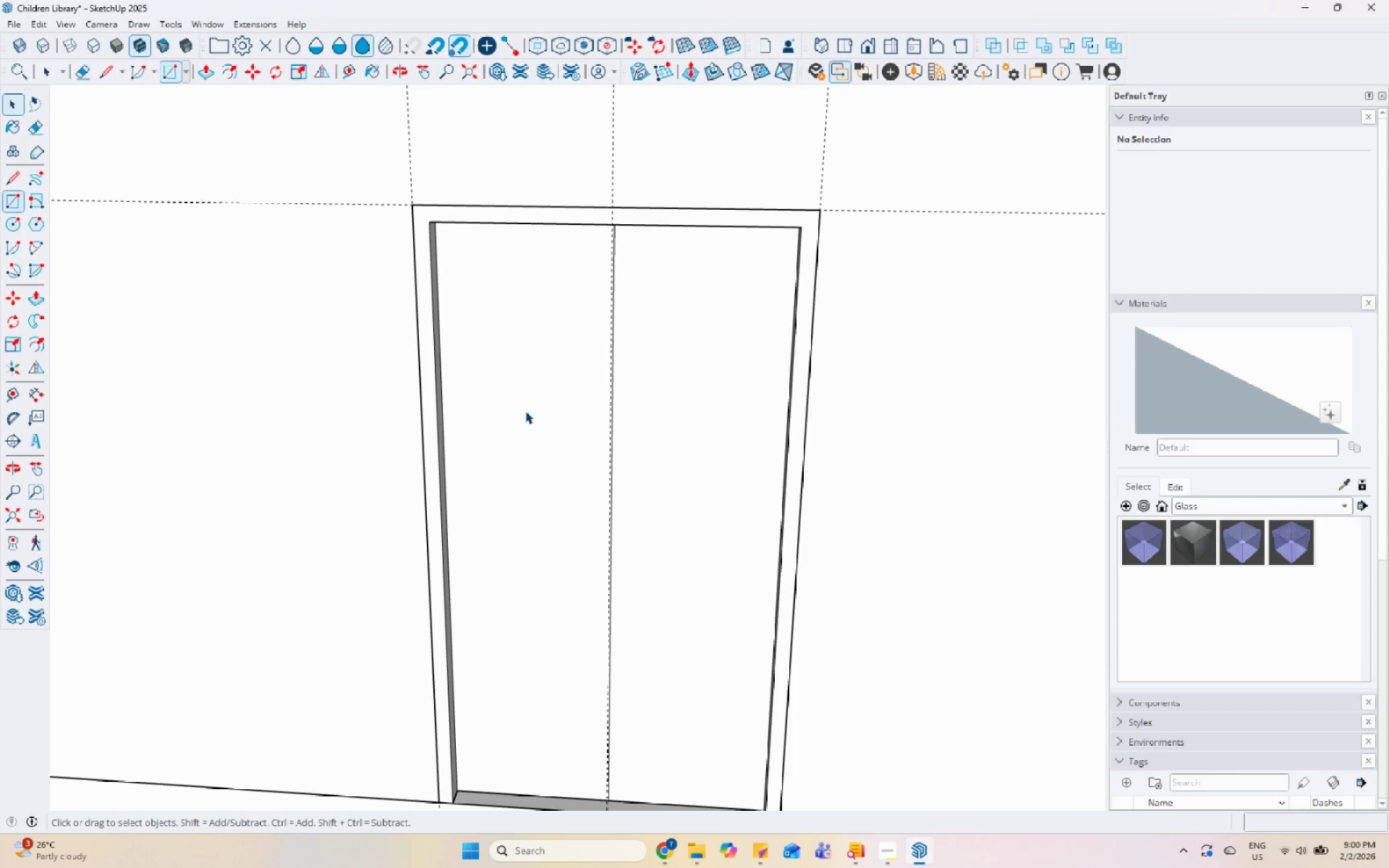 
double_click([530, 409])
 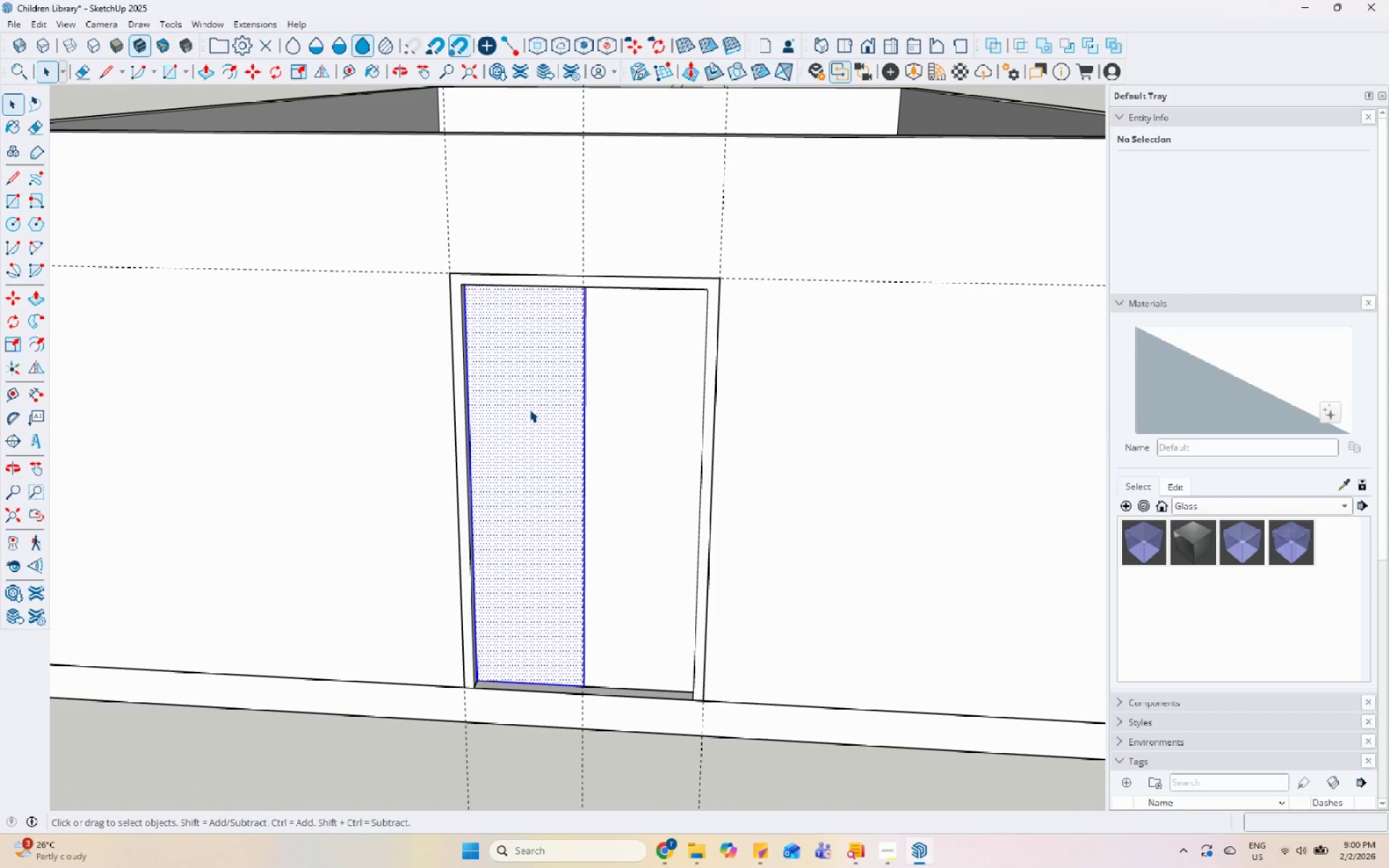 
scroll: coordinate [525, 411], scroll_direction: down, amount: 4.0
 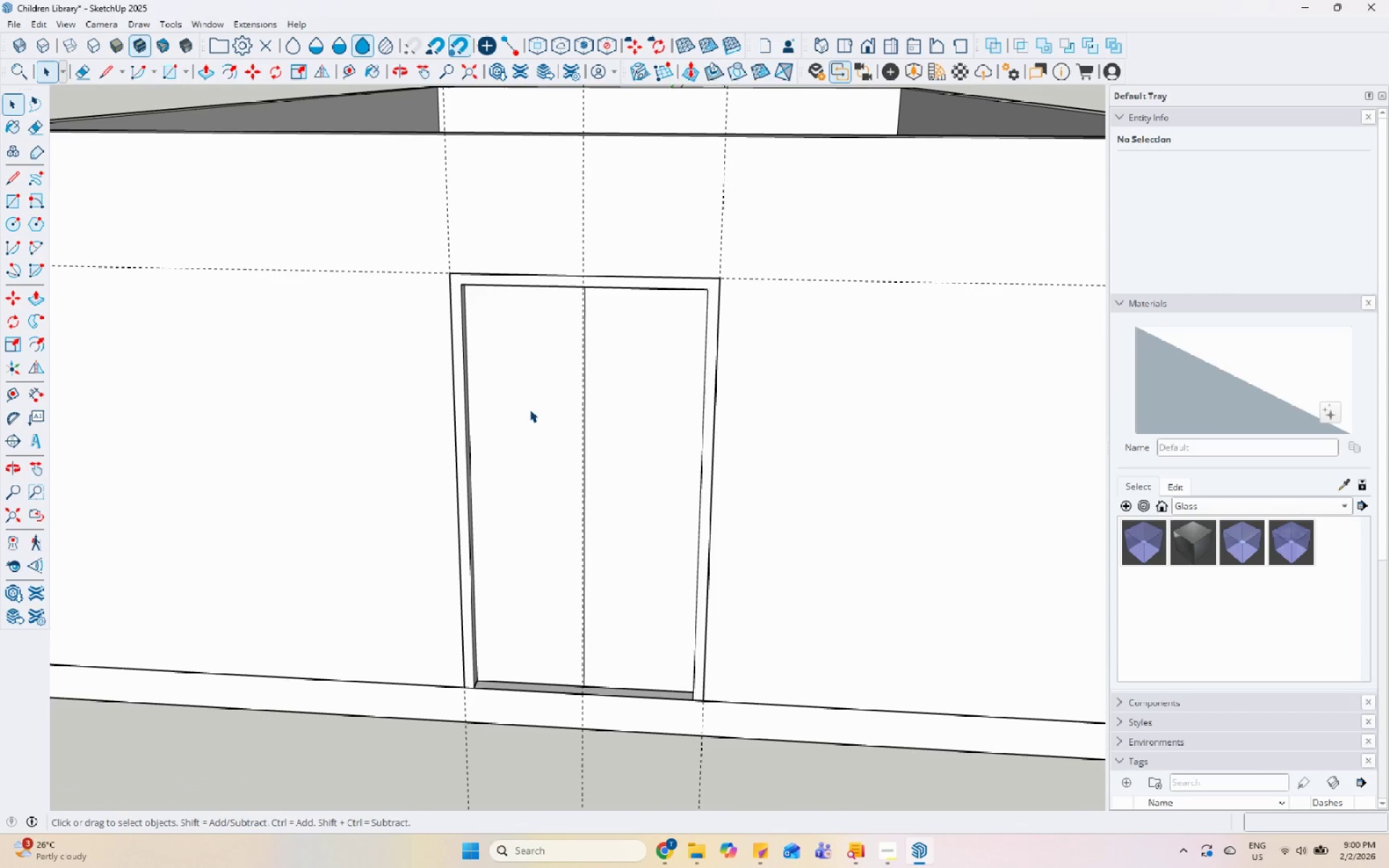 
triple_click([530, 409])
 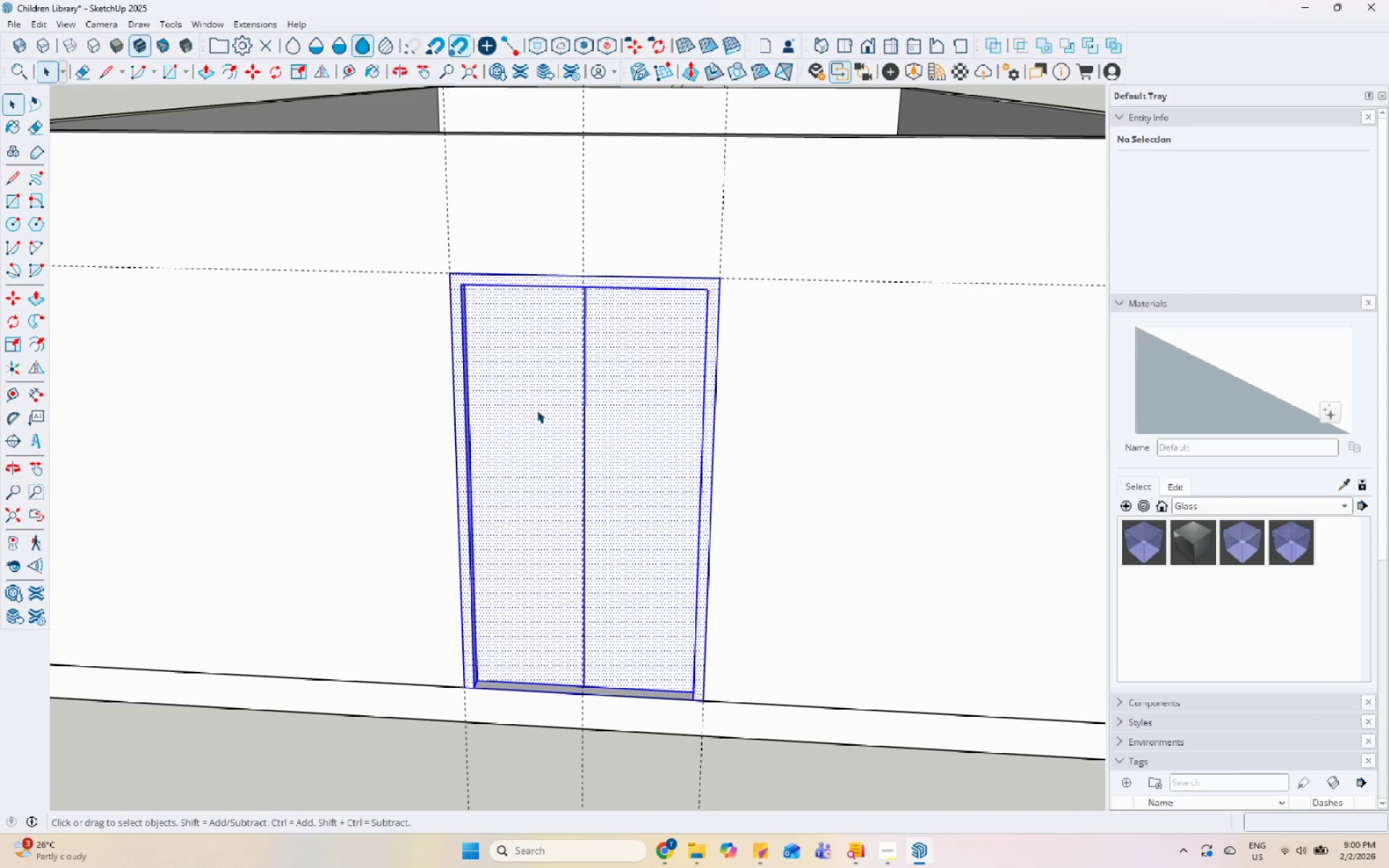 
triple_click([548, 410])
 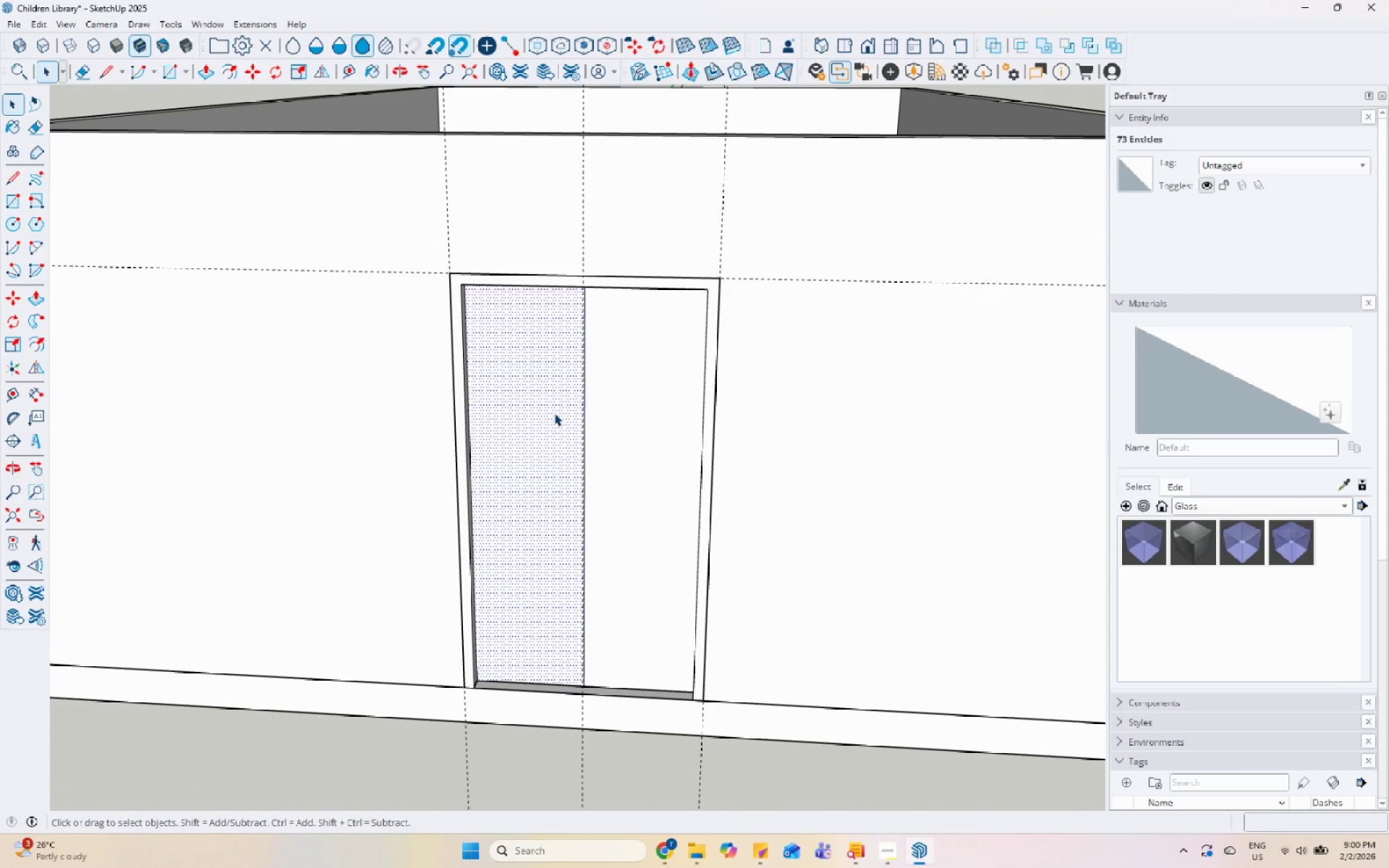 
scroll: coordinate [579, 441], scroll_direction: down, amount: 1.0
 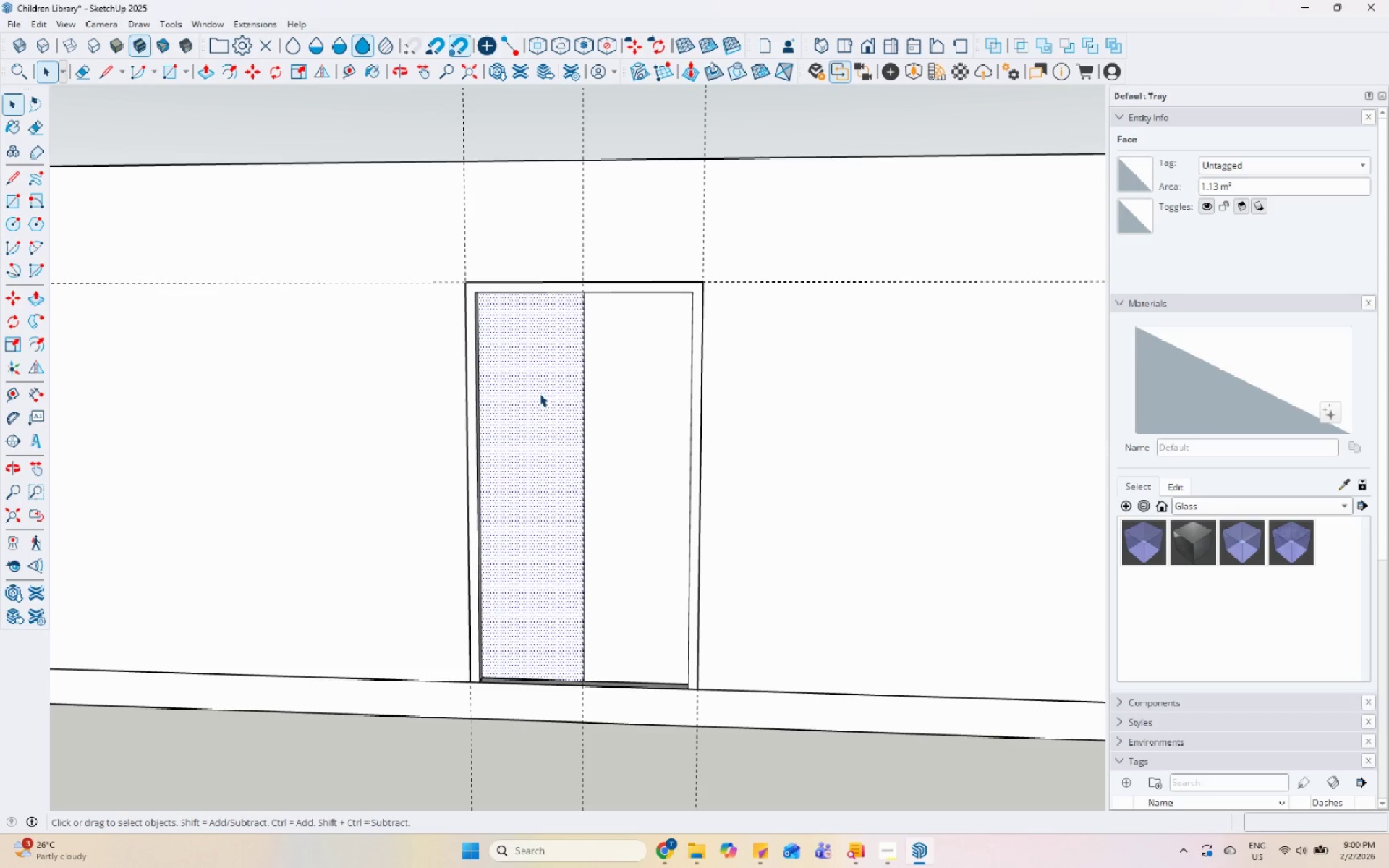 
hold_key(key=ControlLeft, duration=0.36)
left_click([640, 386])
 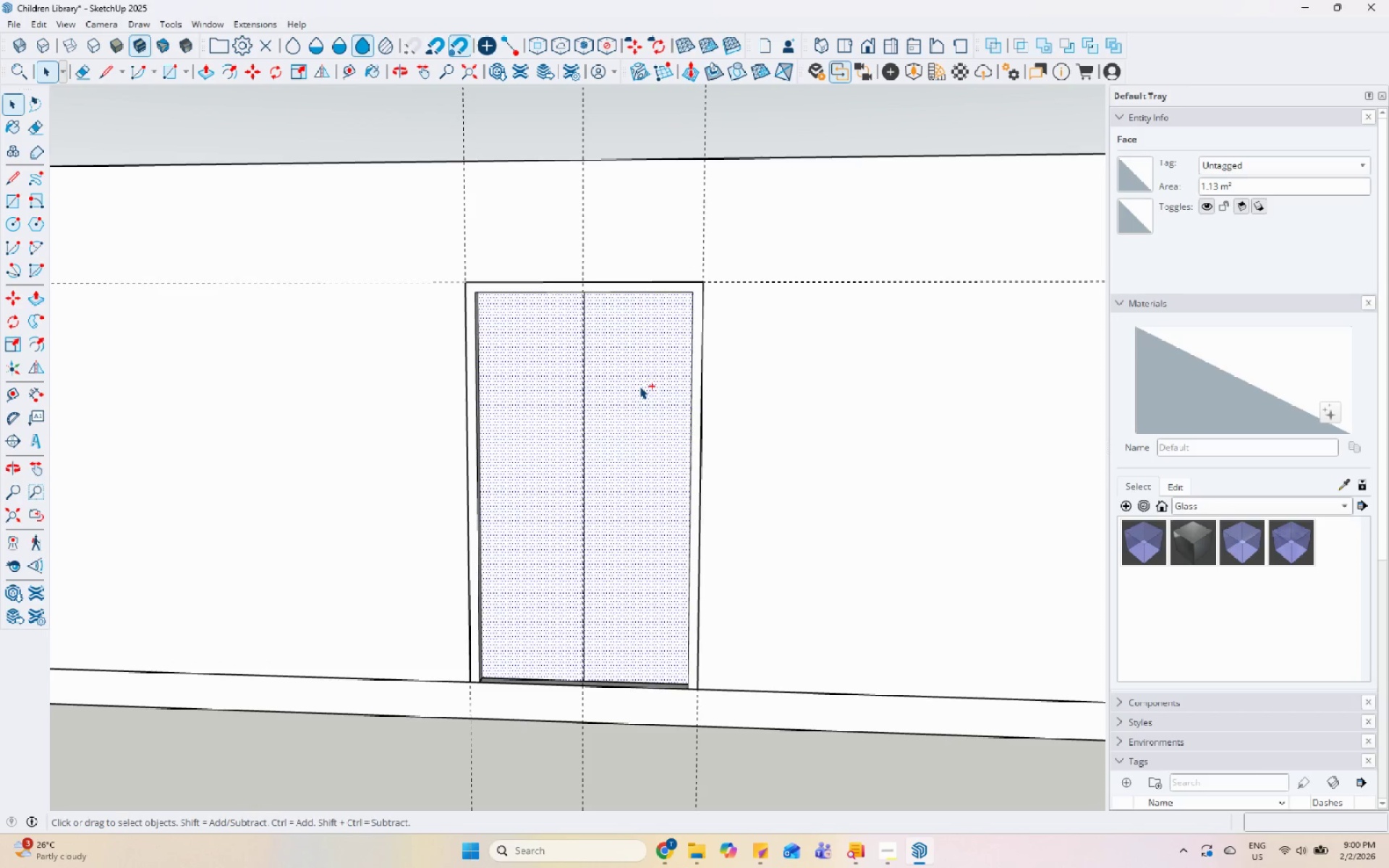 
right_click([640, 386])
 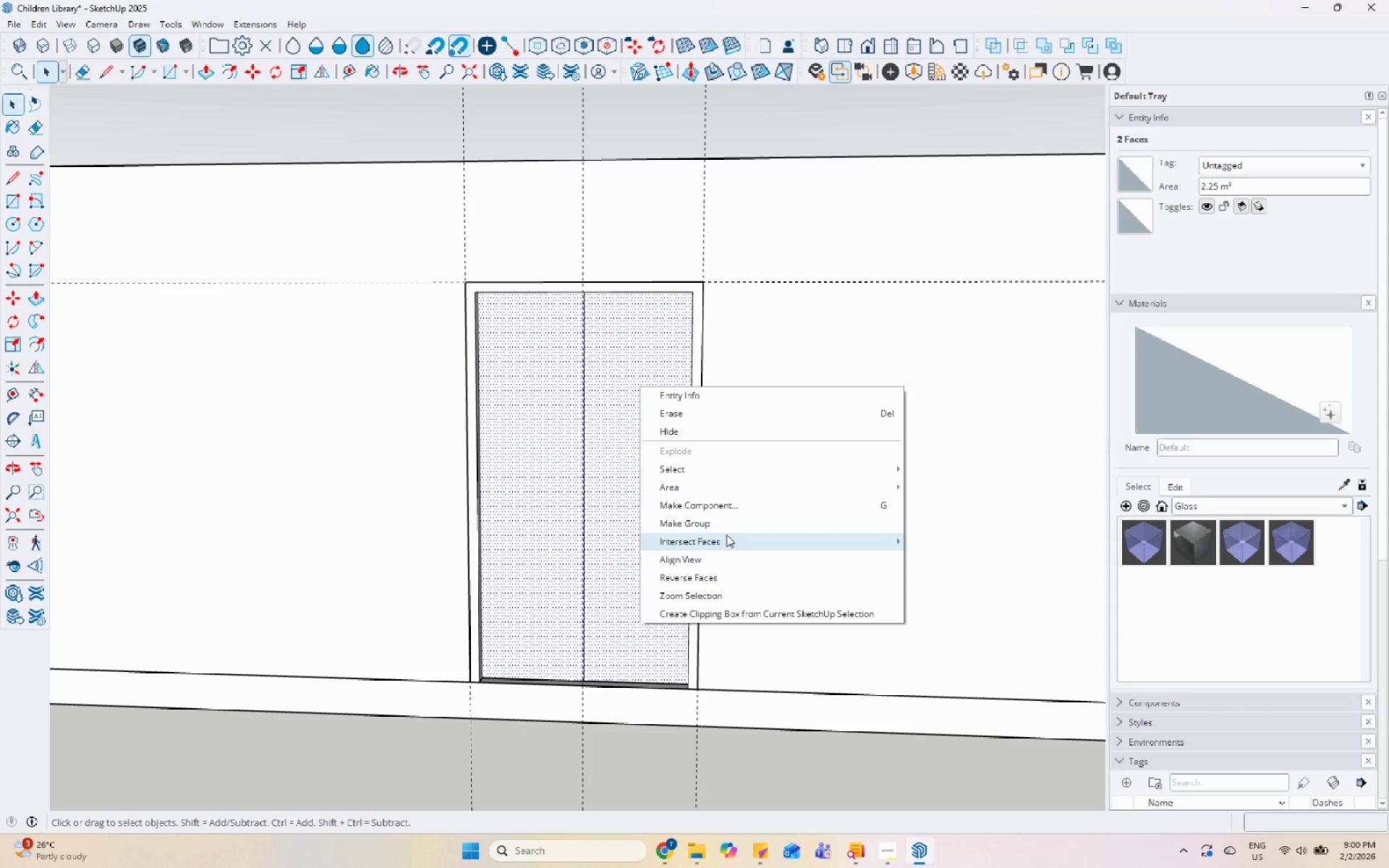 
left_click([726, 525])
 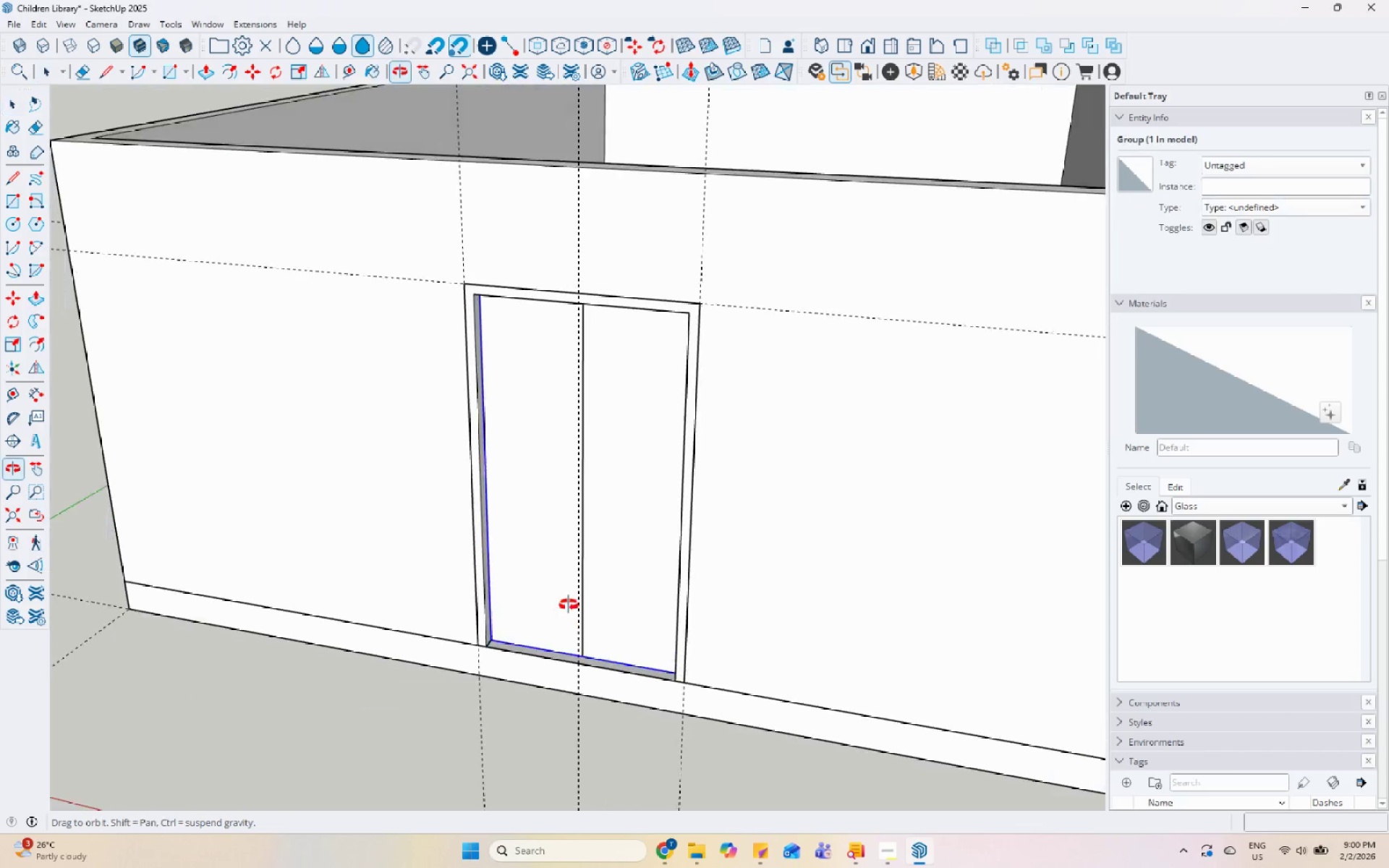 
double_click([618, 292])
 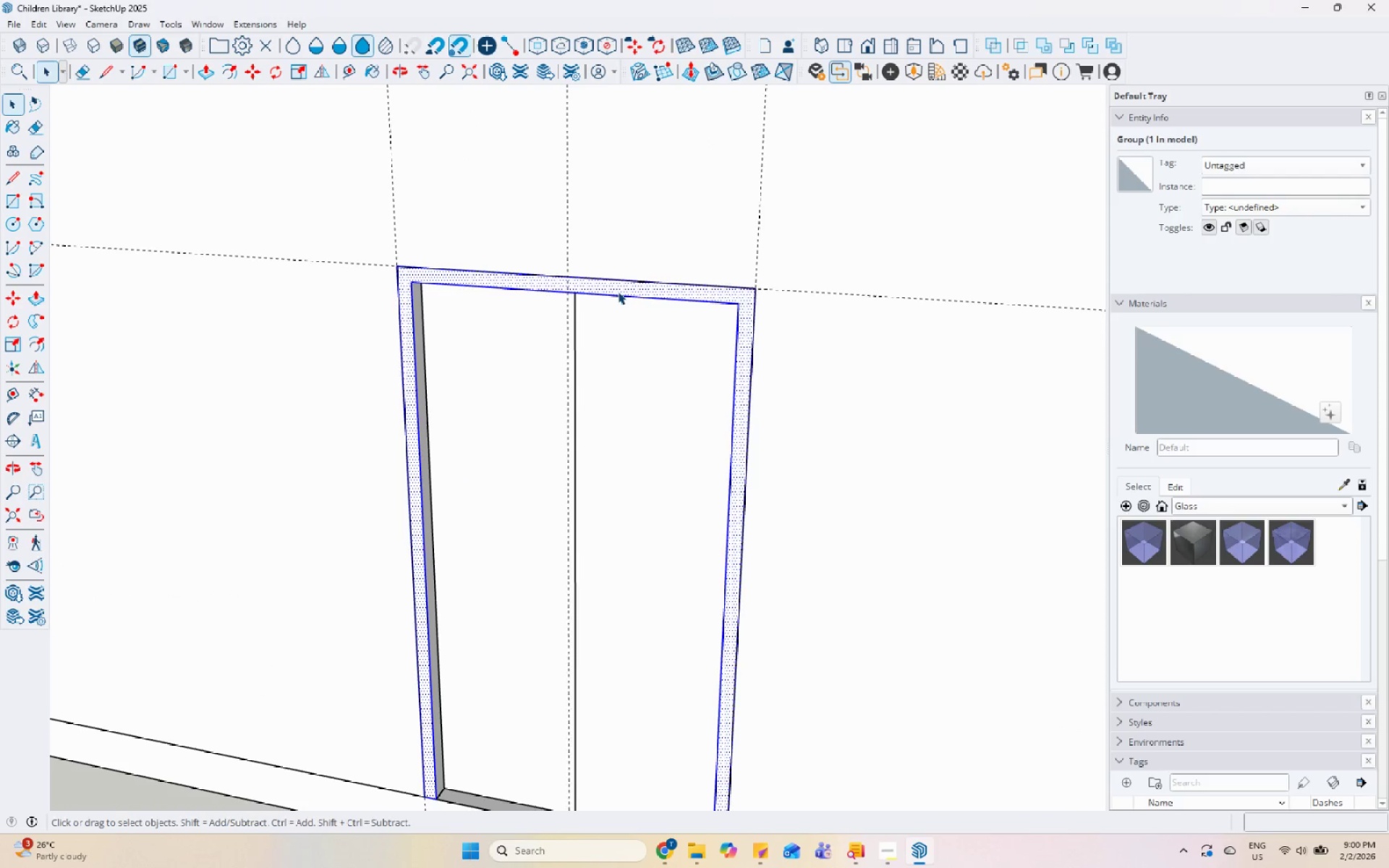 
scroll: coordinate [604, 306], scroll_direction: up, amount: 4.0
 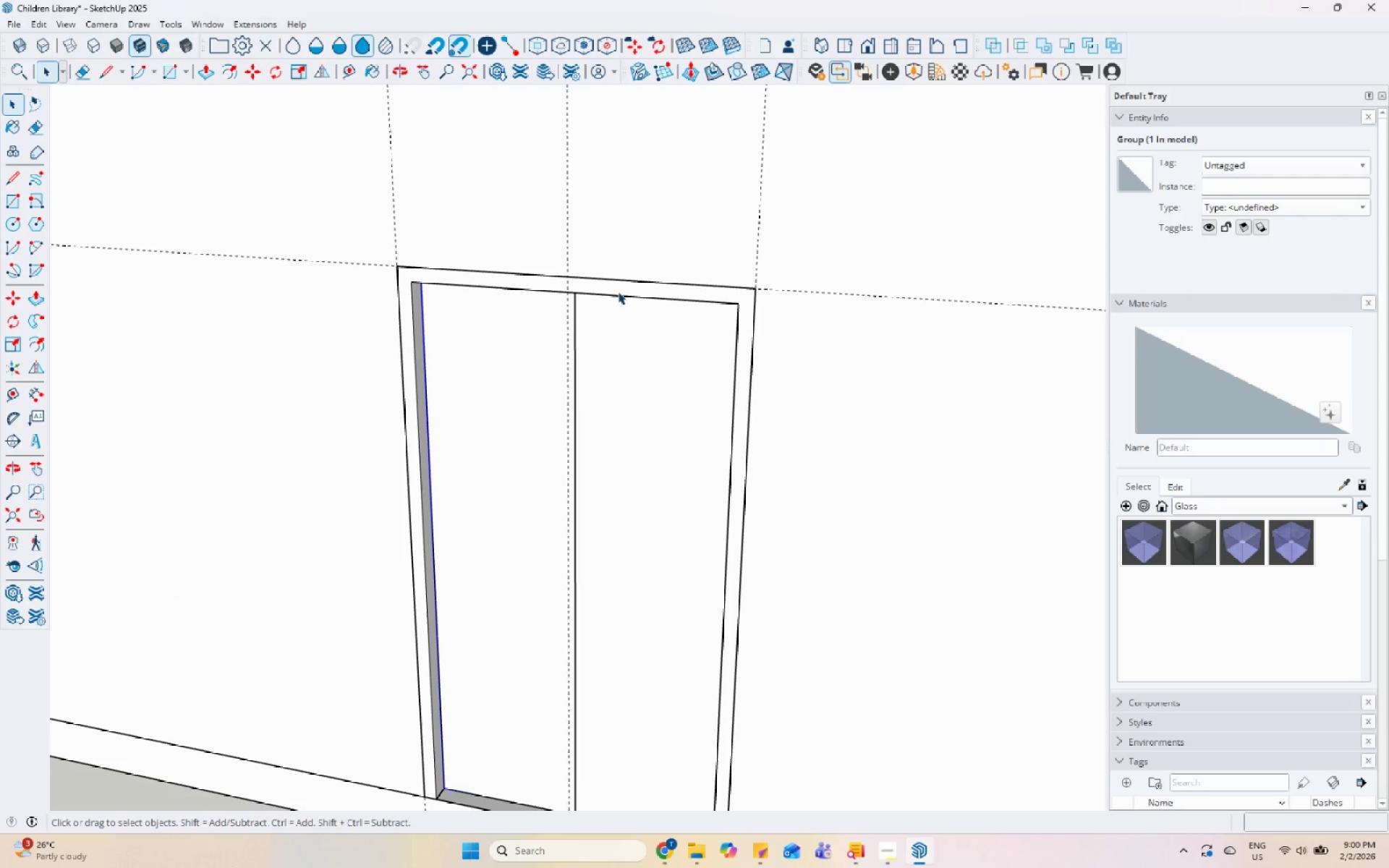 
triple_click([618, 292])
 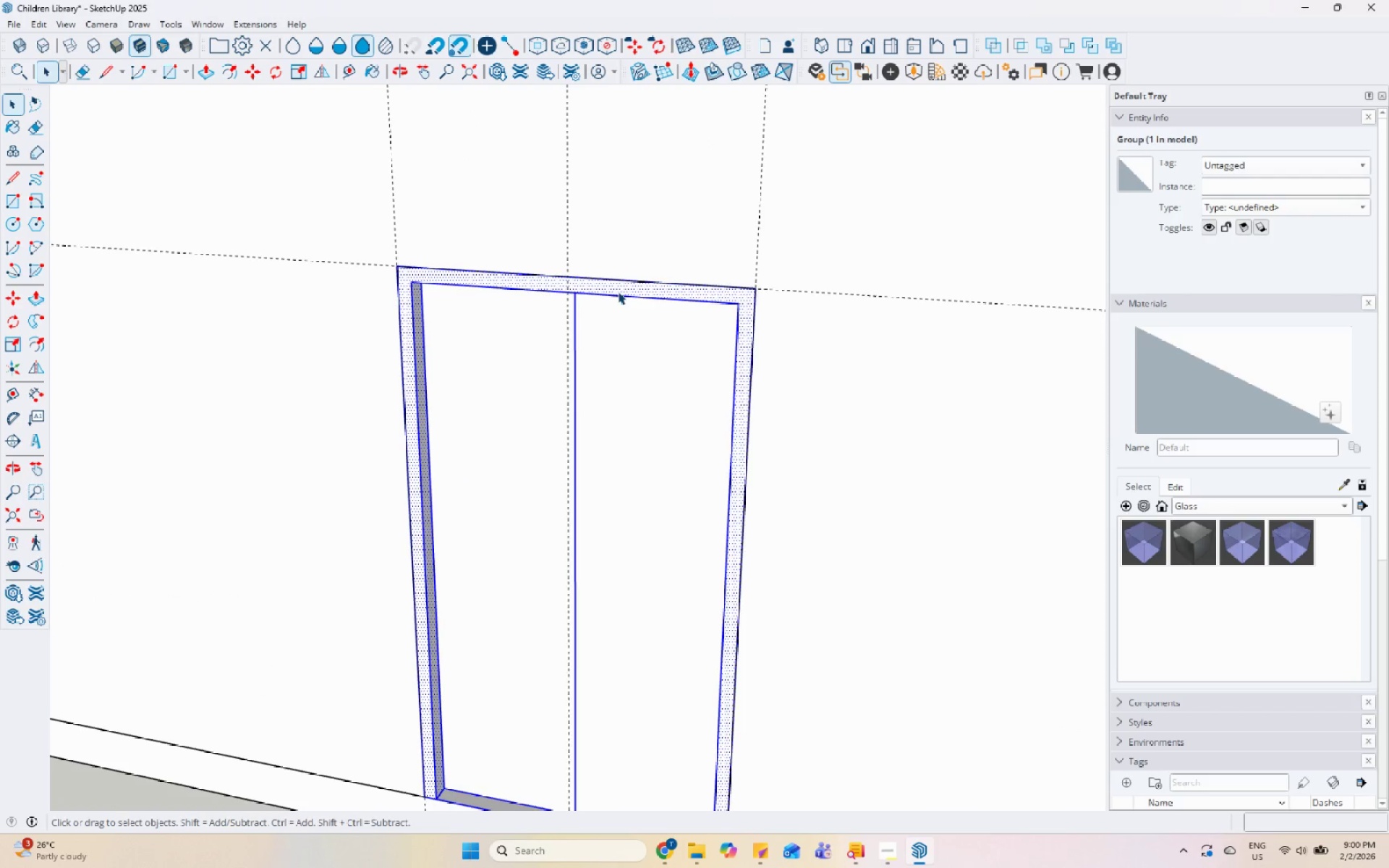 
right_click([618, 292])
 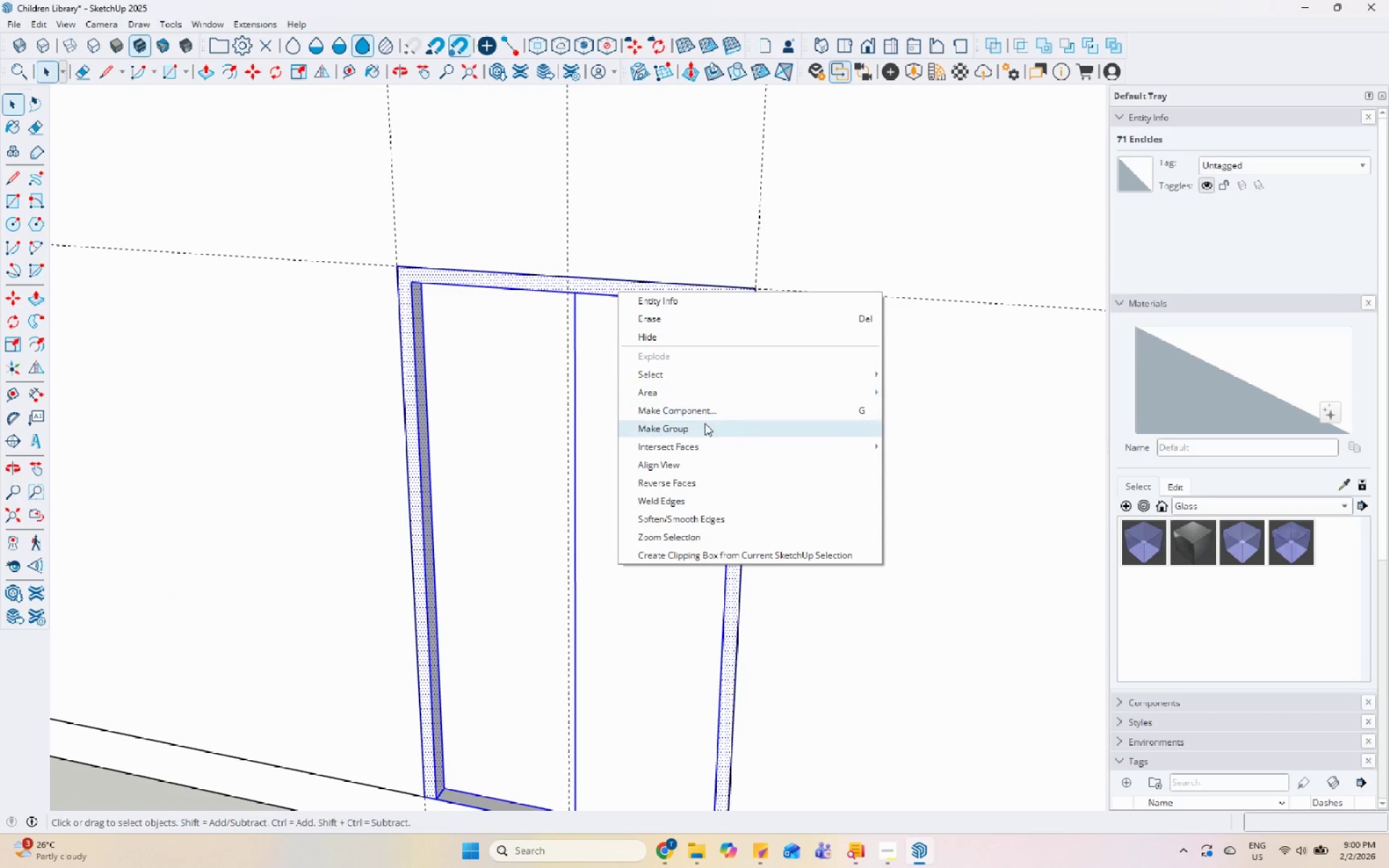 
left_click([706, 430])
 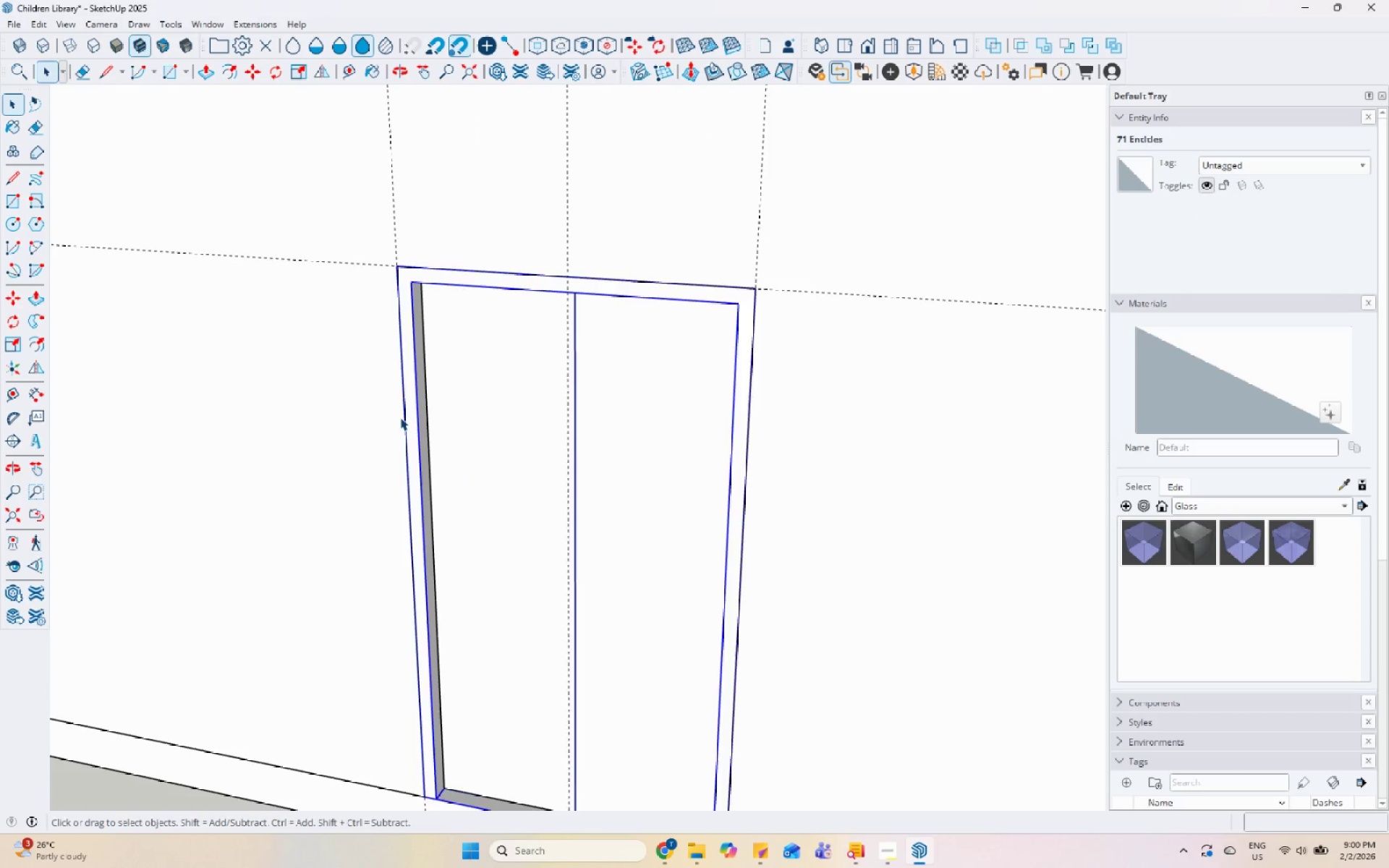 
scroll: coordinate [400, 418], scroll_direction: down, amount: 5.0
 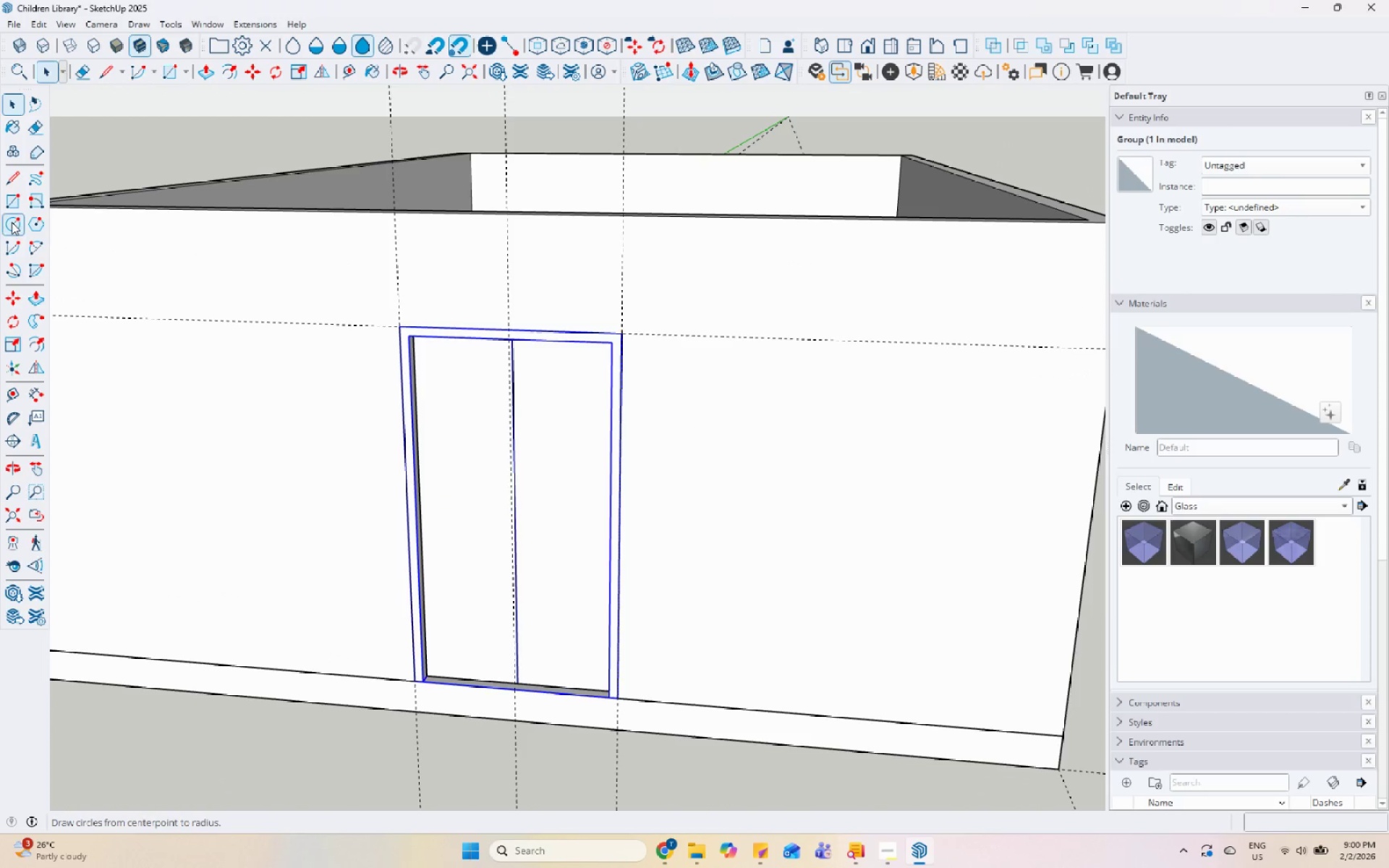 
left_click_drag(start_coordinate=[16, 203], to_coordinate=[22, 203])
 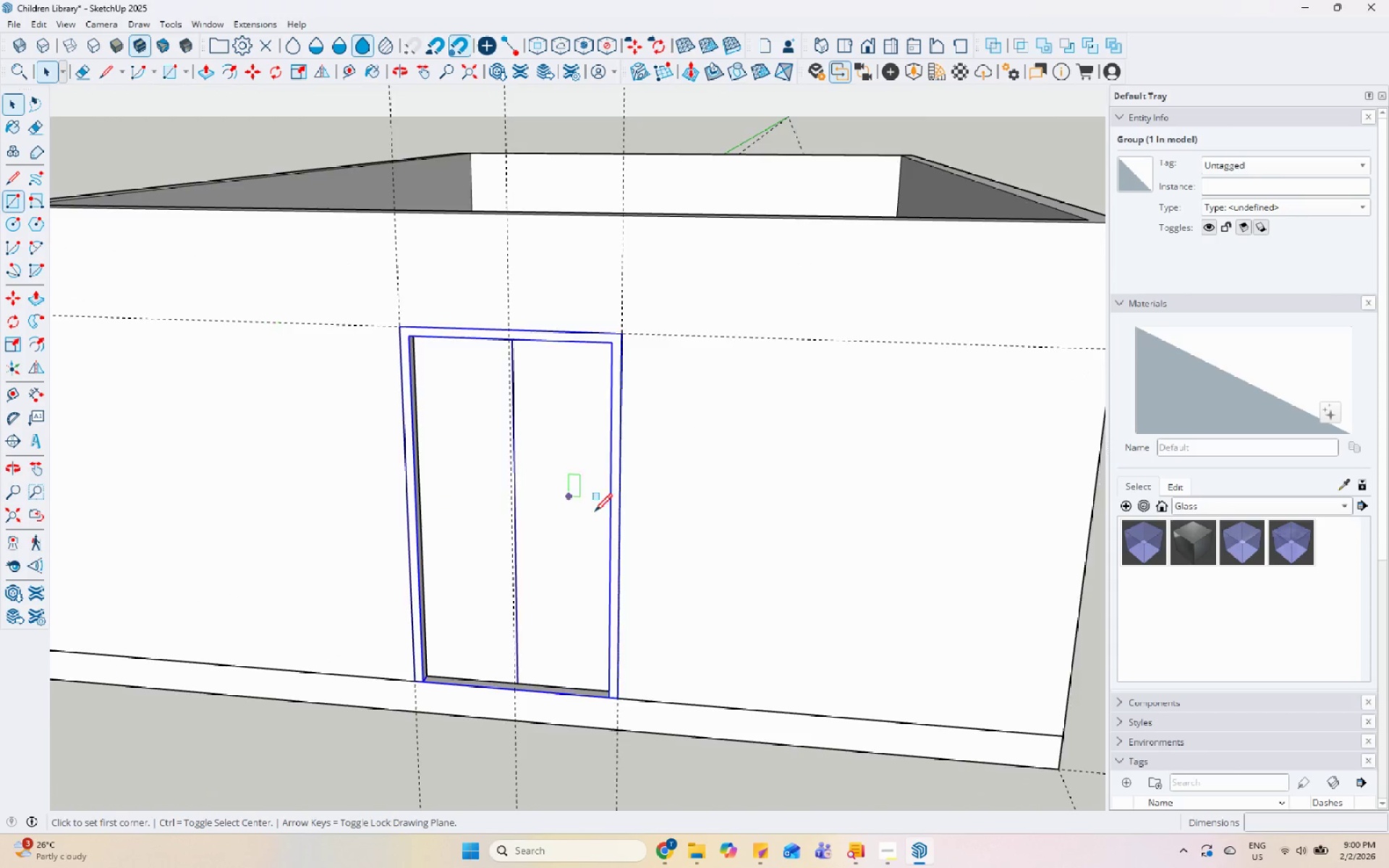 
scroll: coordinate [475, 484], scroll_direction: up, amount: 6.0
 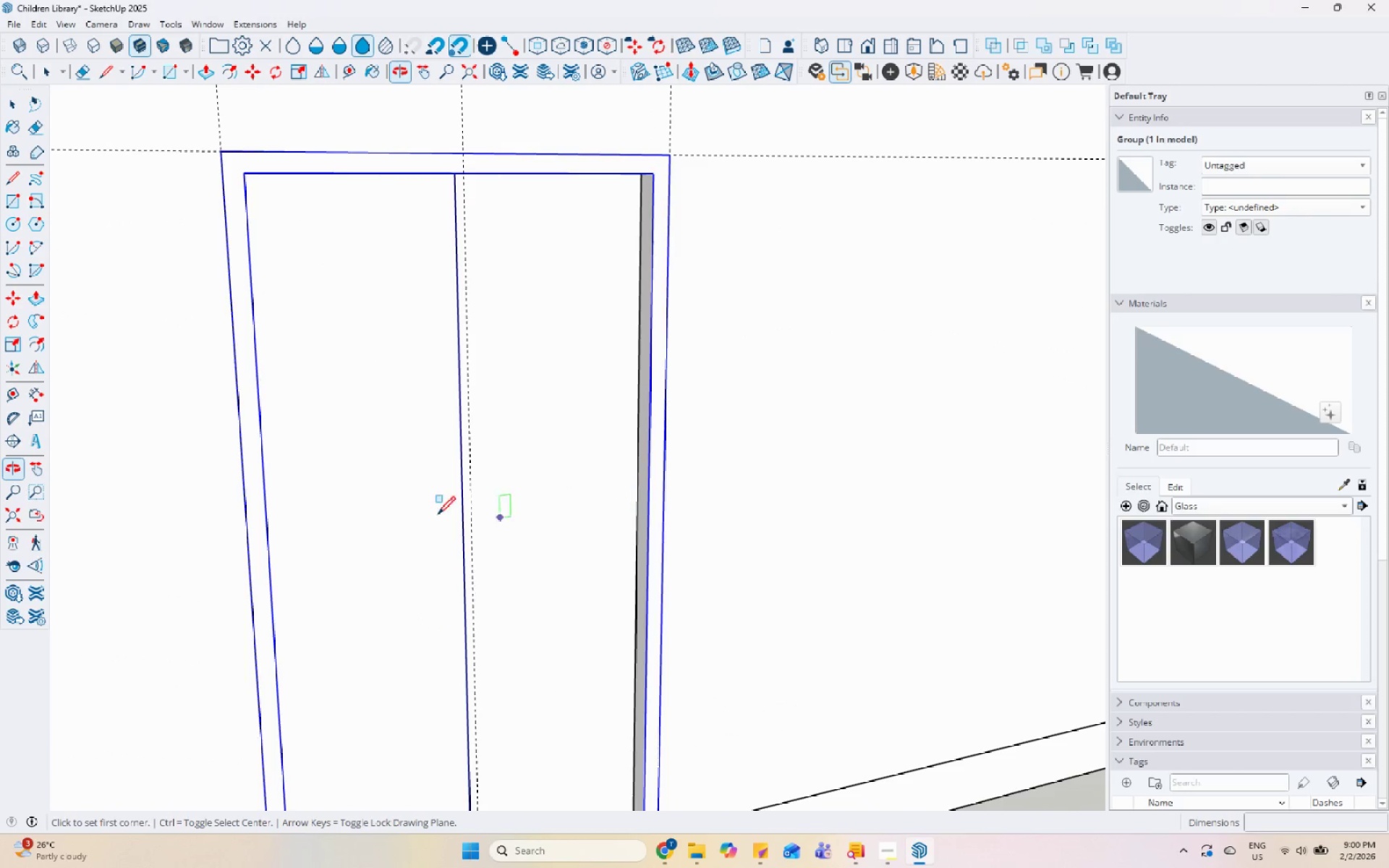 
scroll: coordinate [434, 496], scroll_direction: down, amount: 4.0
 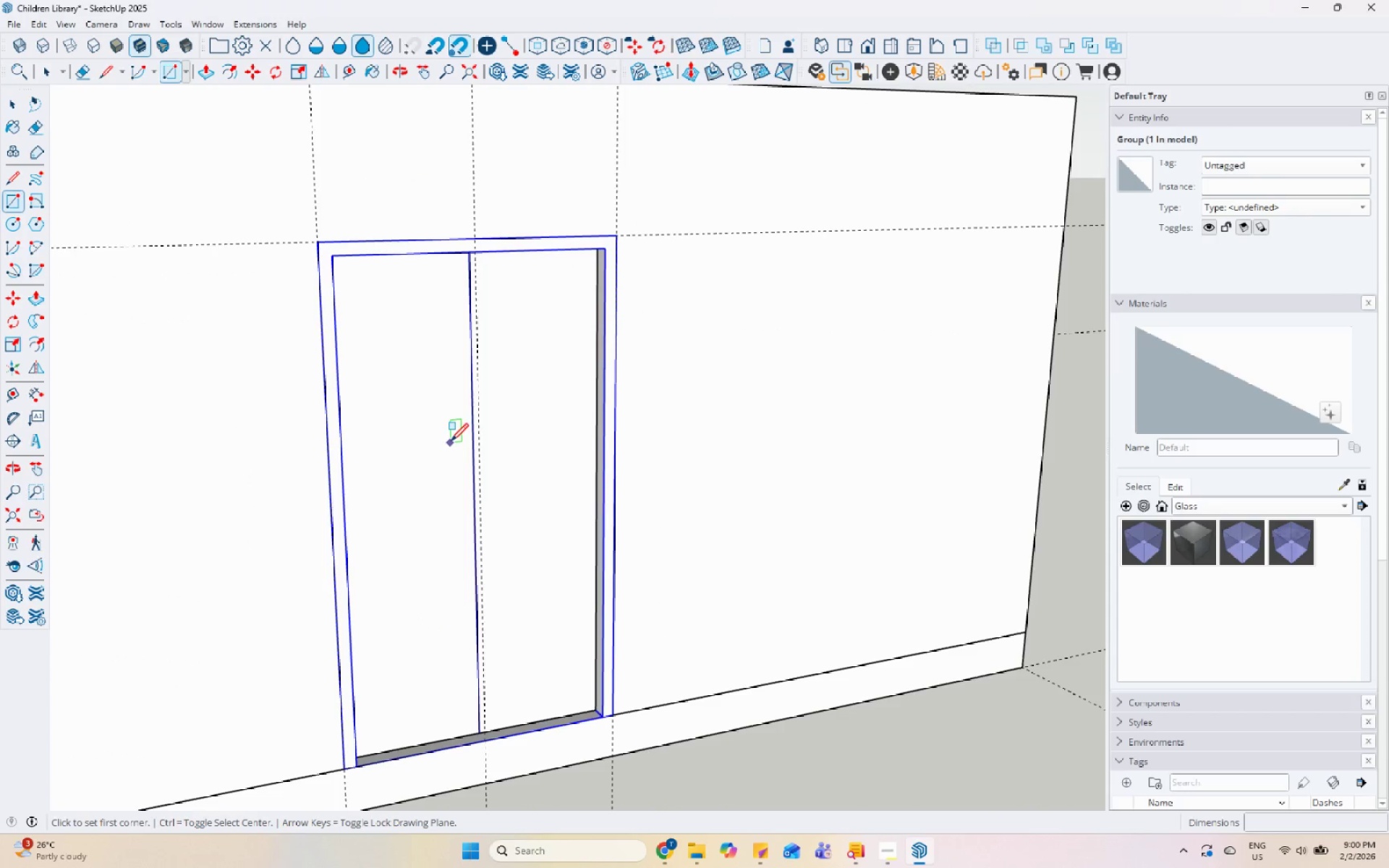 
left_click_drag(start_coordinate=[442, 436], to_coordinate=[445, 443])
 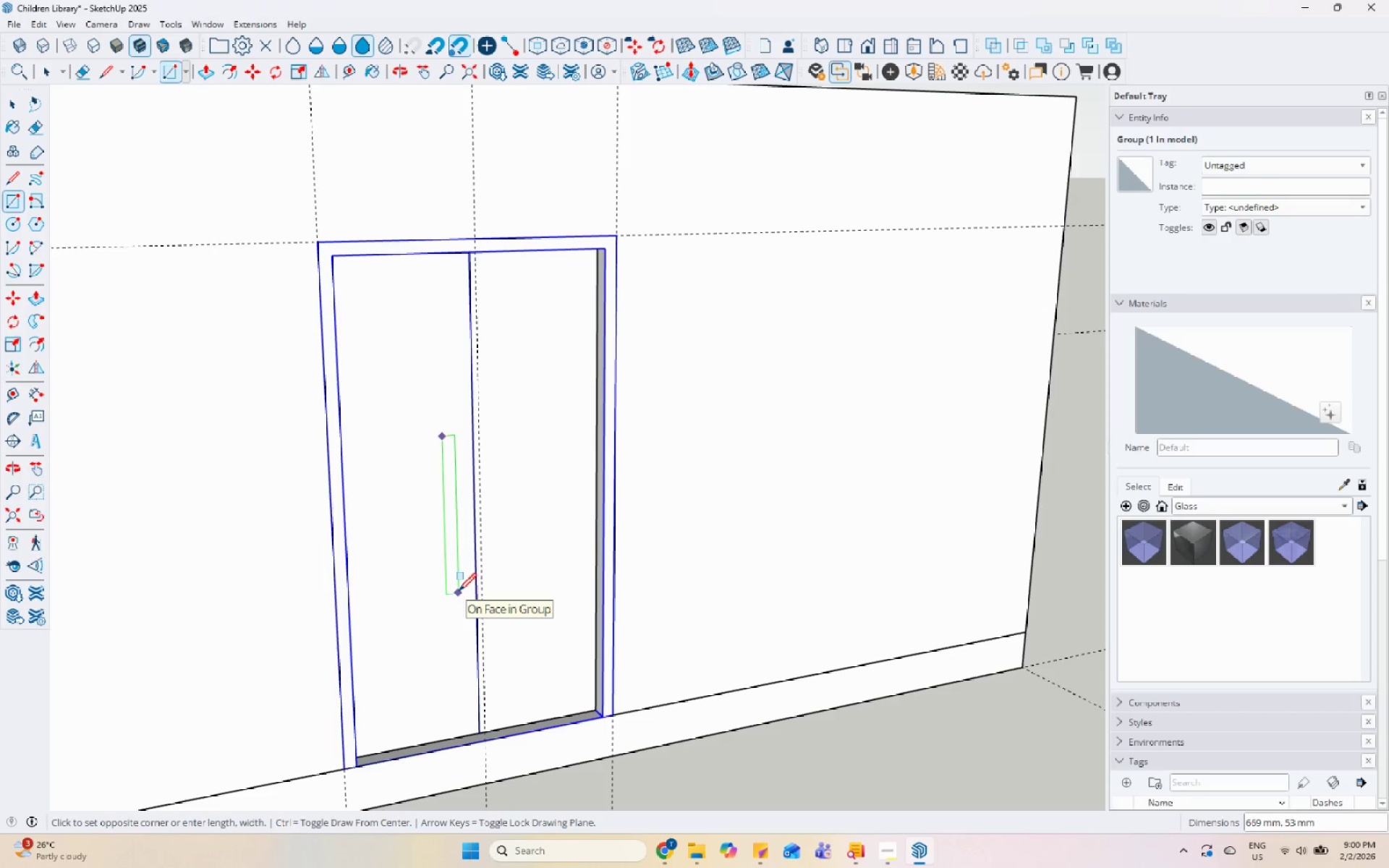 
key(Escape)
 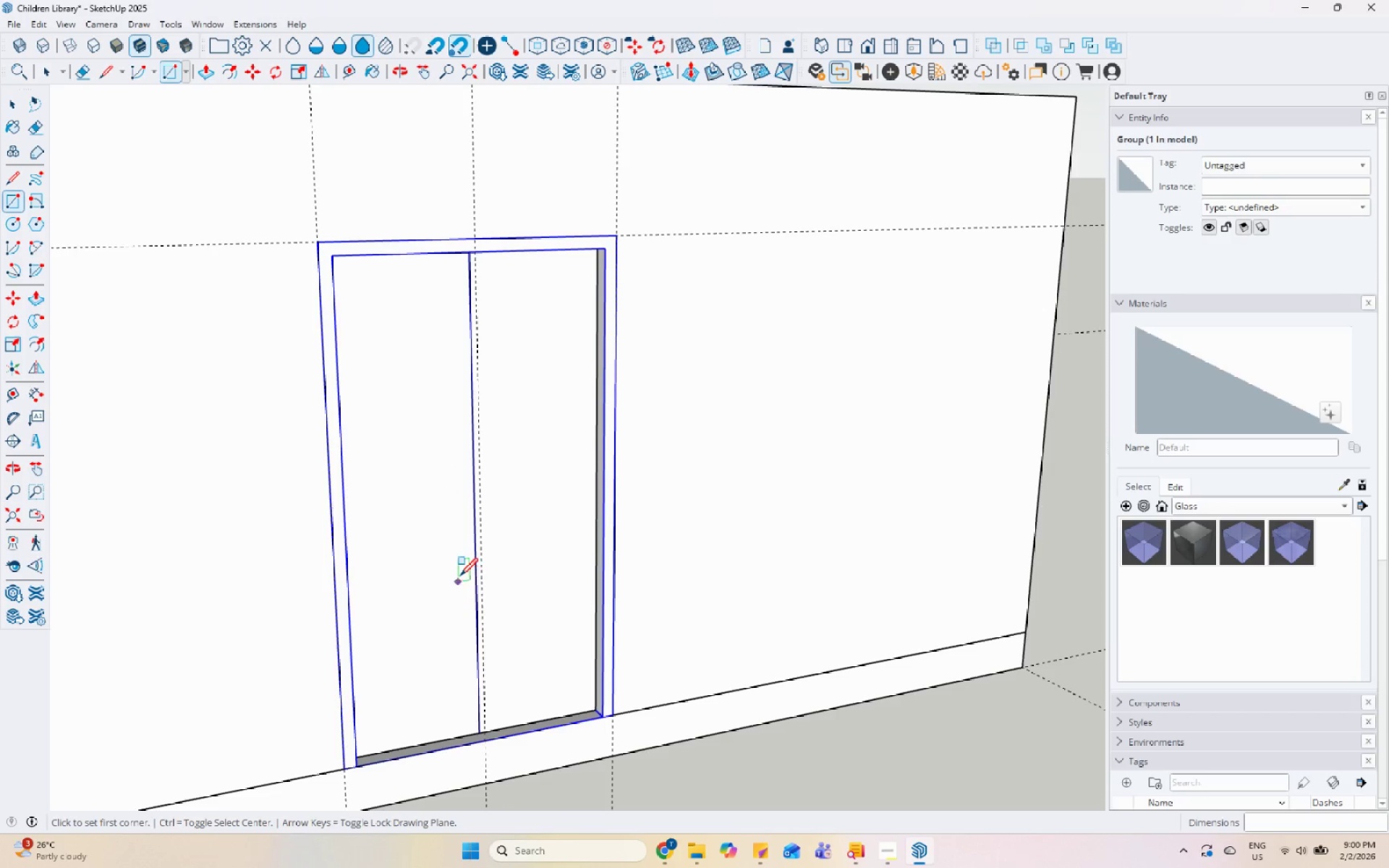 
scroll: coordinate [460, 576], scroll_direction: up, amount: 4.0
 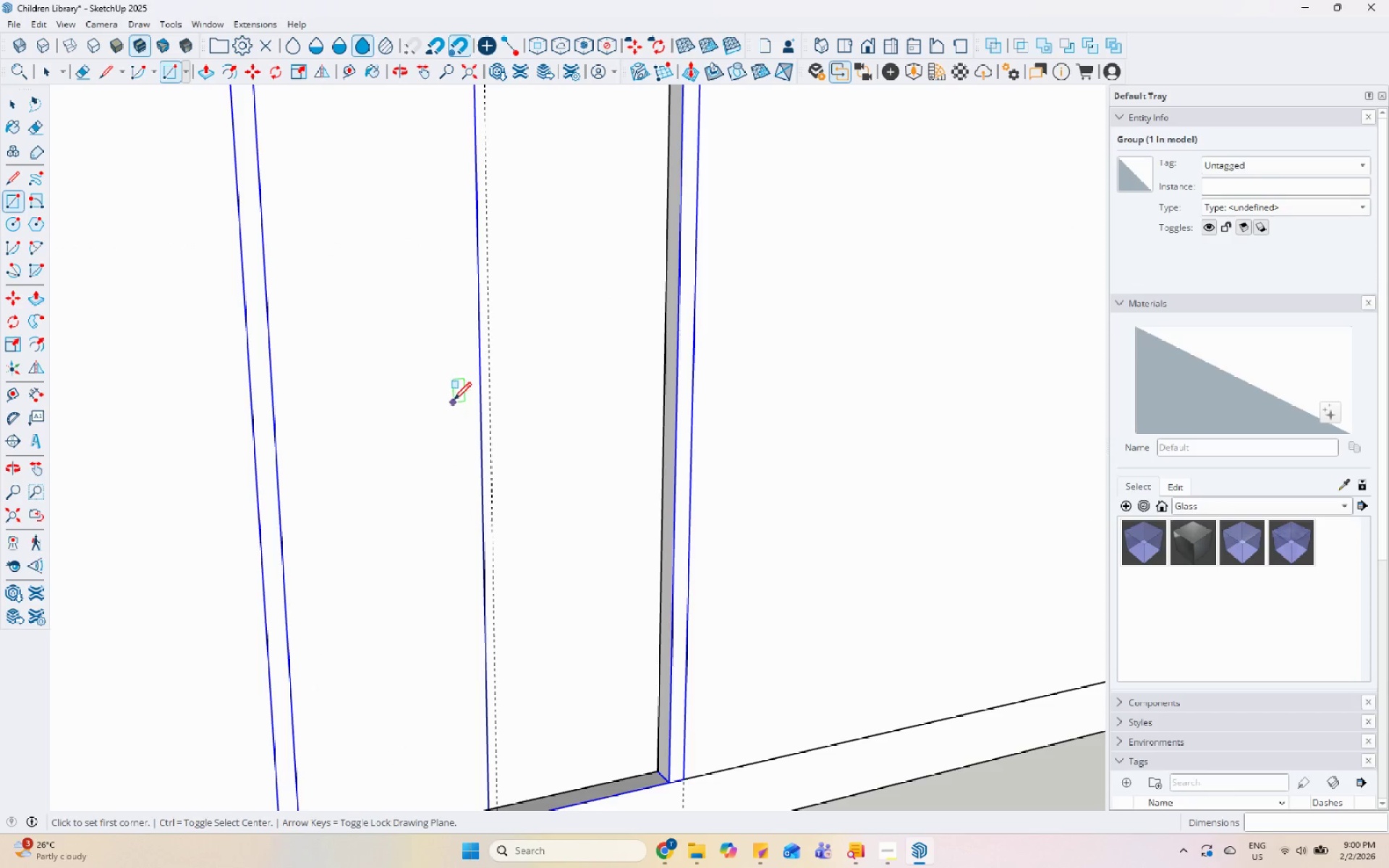 
left_click([454, 397])
 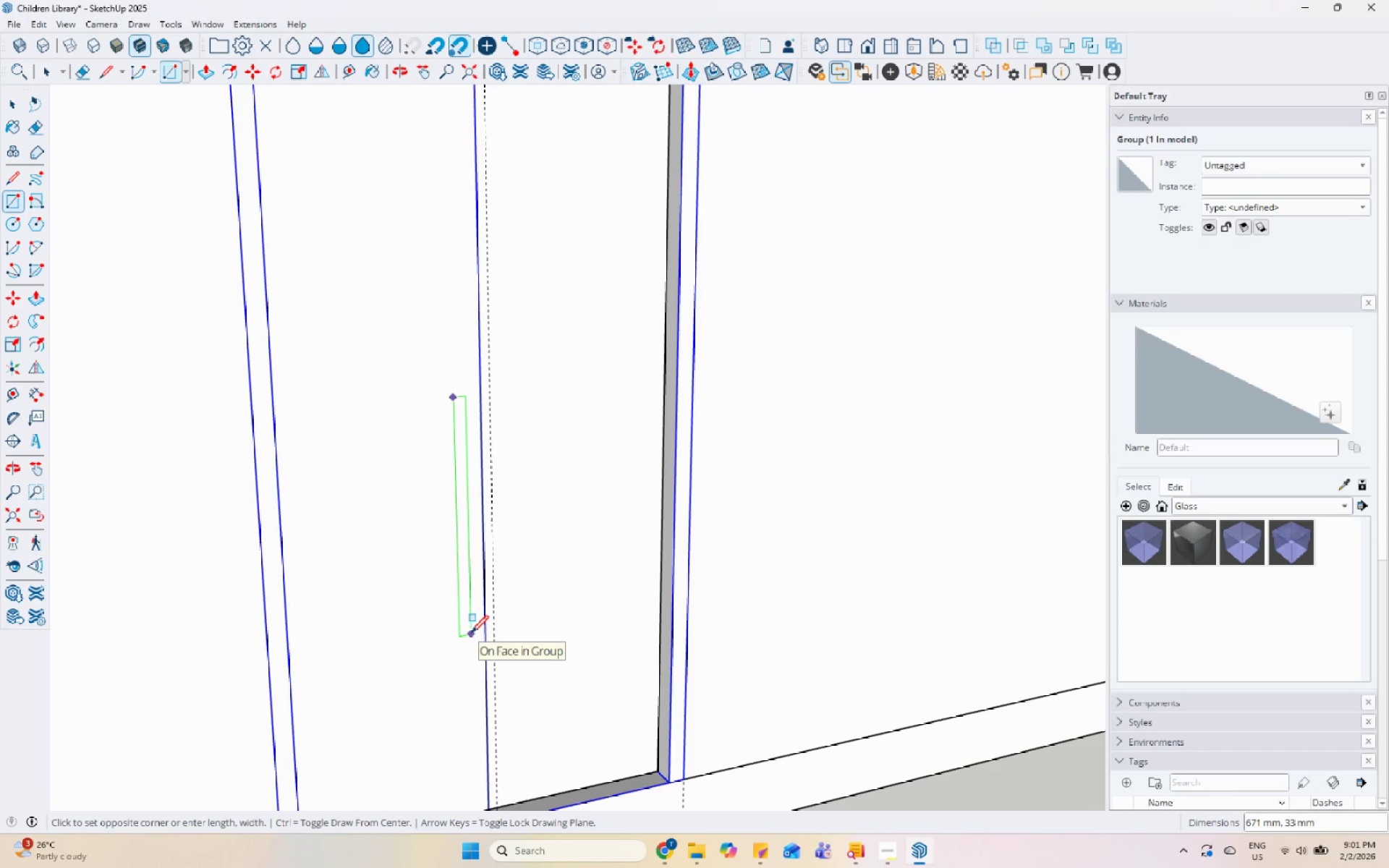 
wait(6.11)
 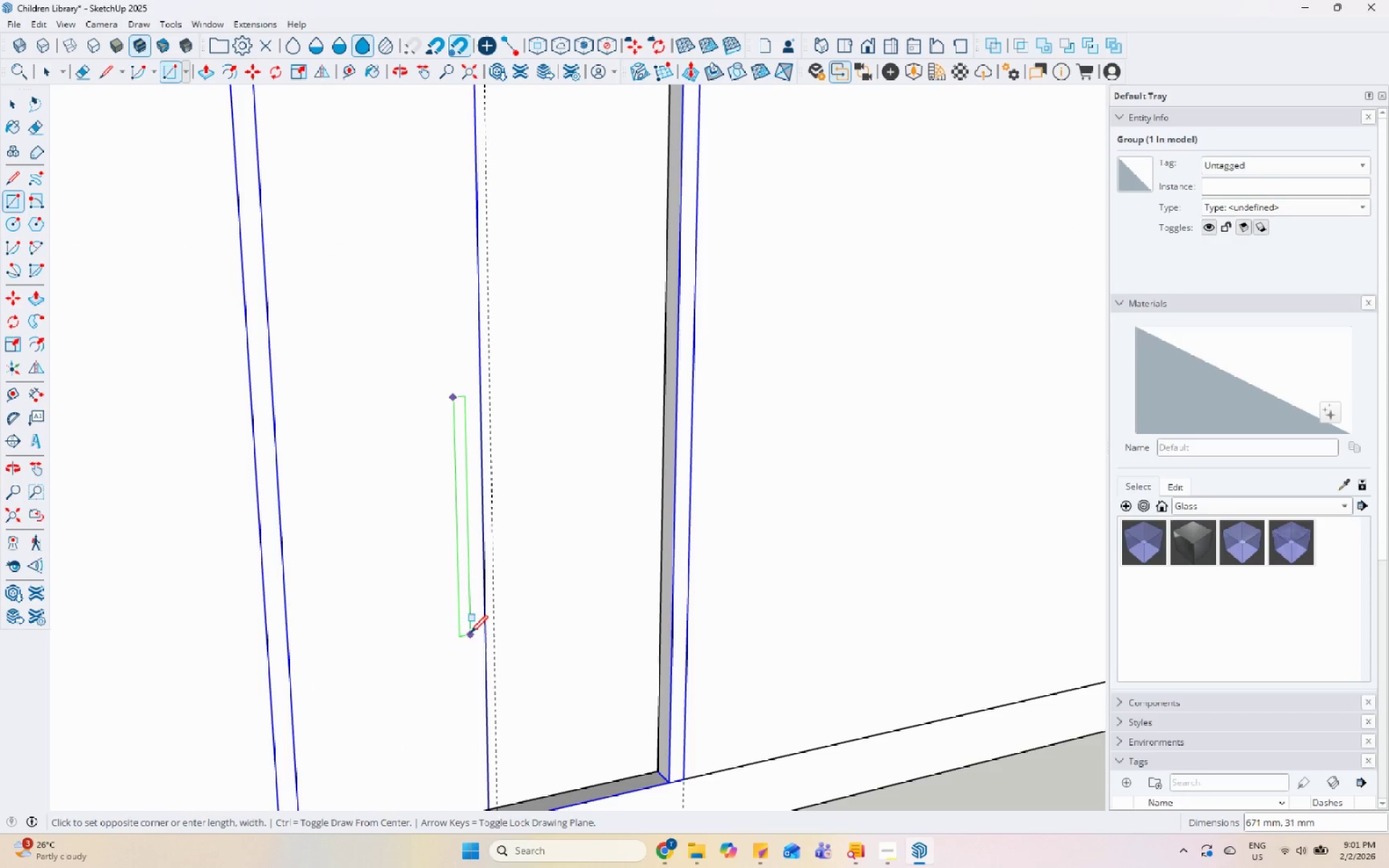 
key(Escape)
 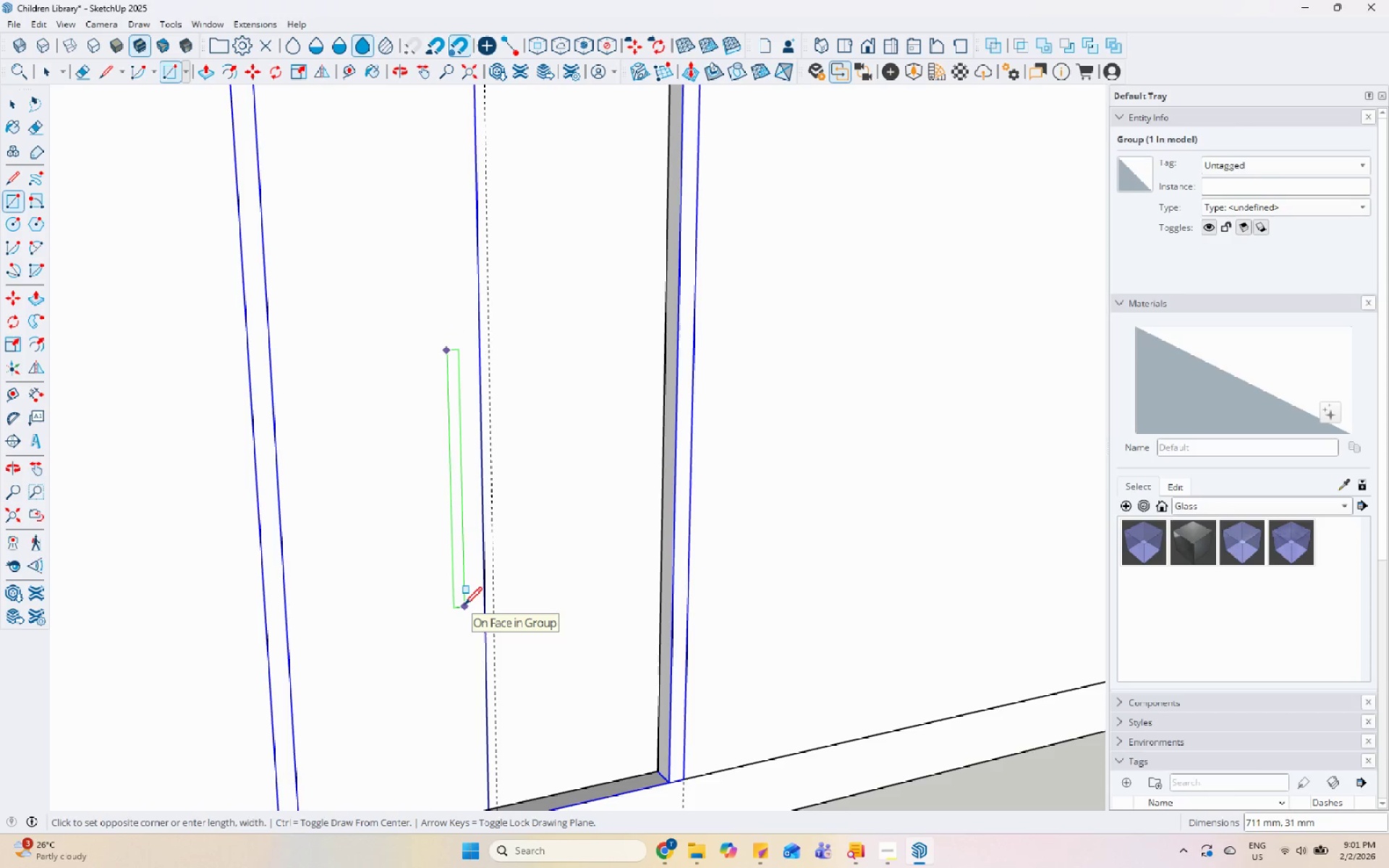 
left_click([464, 606])
 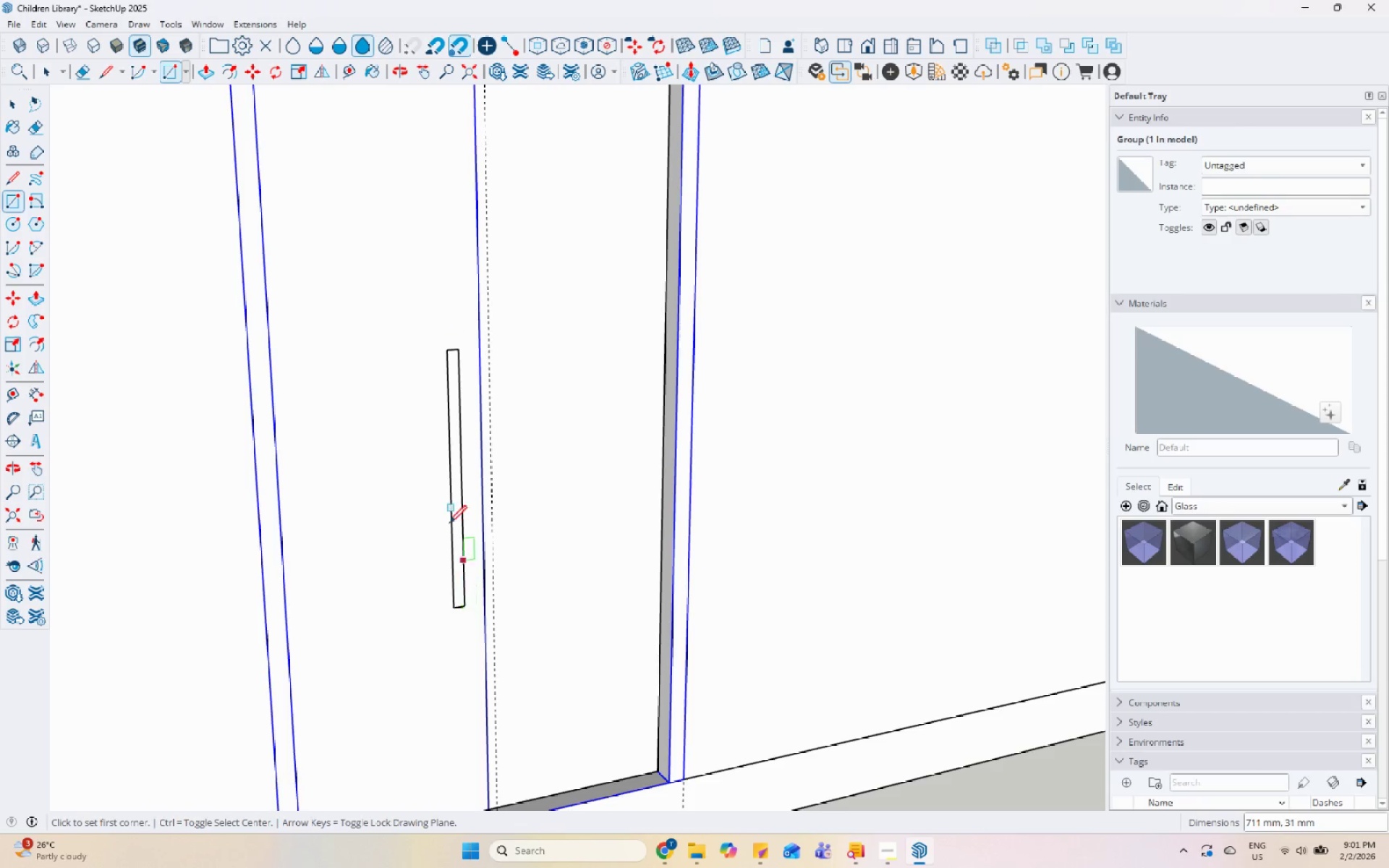 
key(Space)
 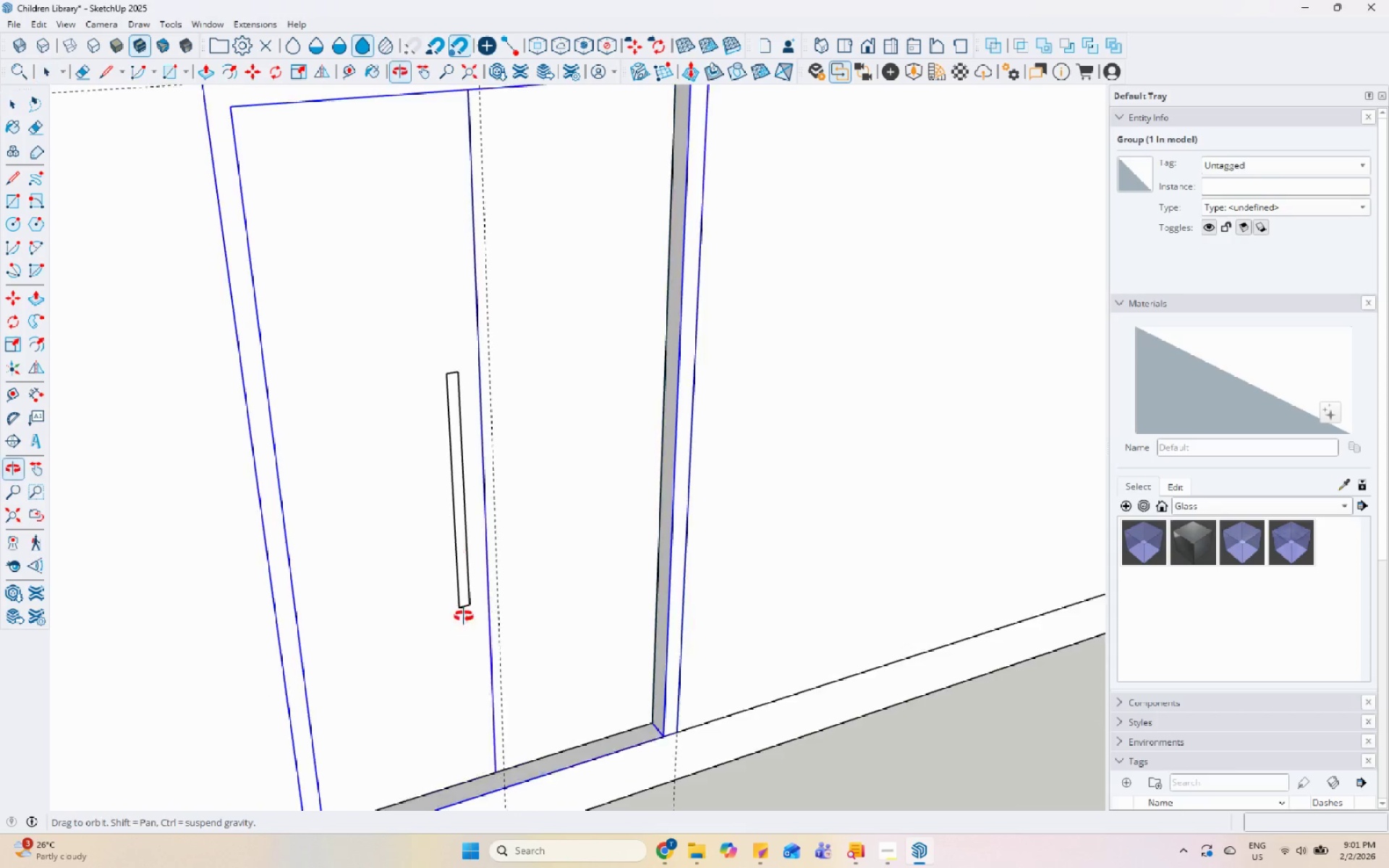 
left_click([454, 450])
 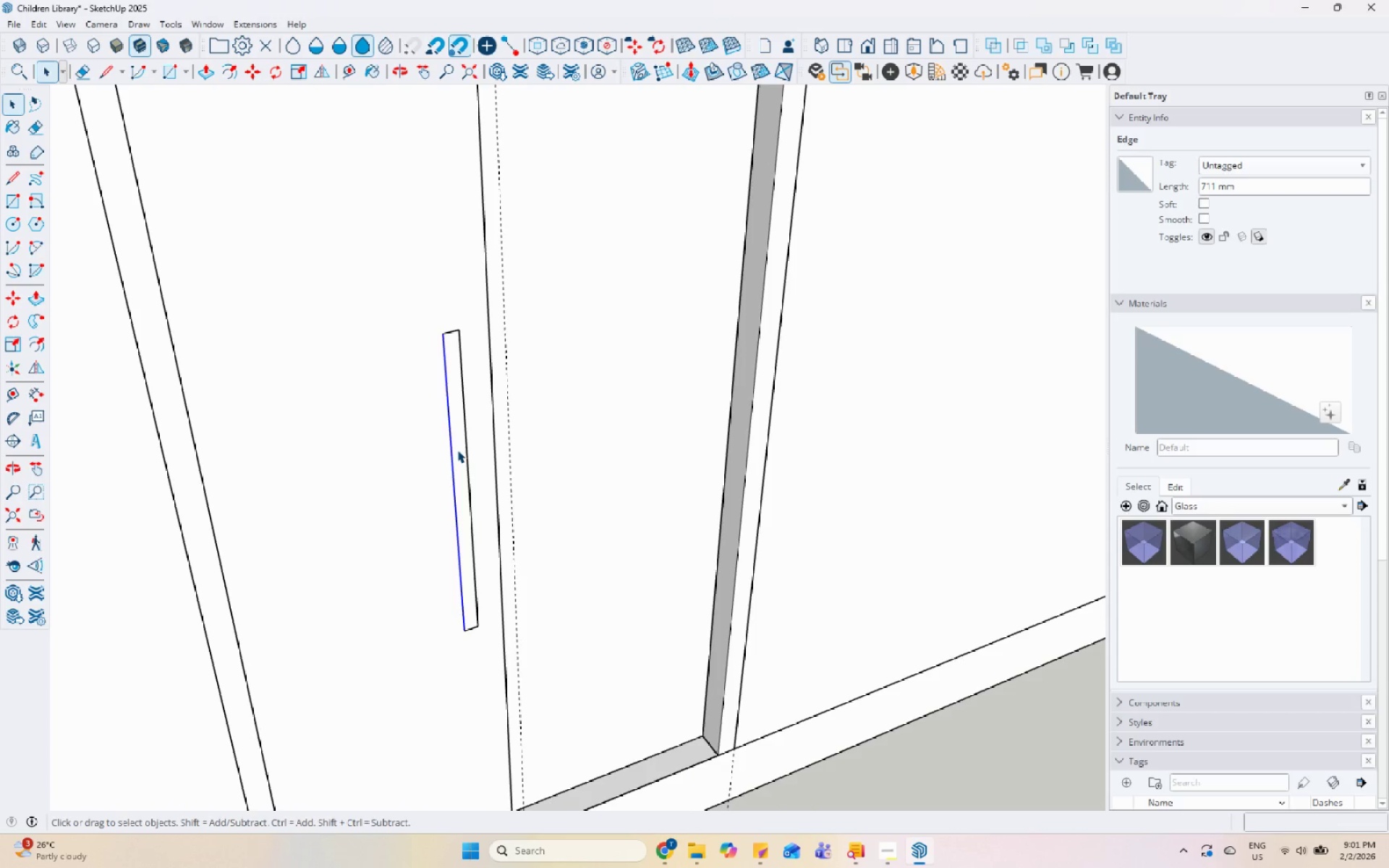 
scroll: coordinate [451, 459], scroll_direction: up, amount: 3.0
 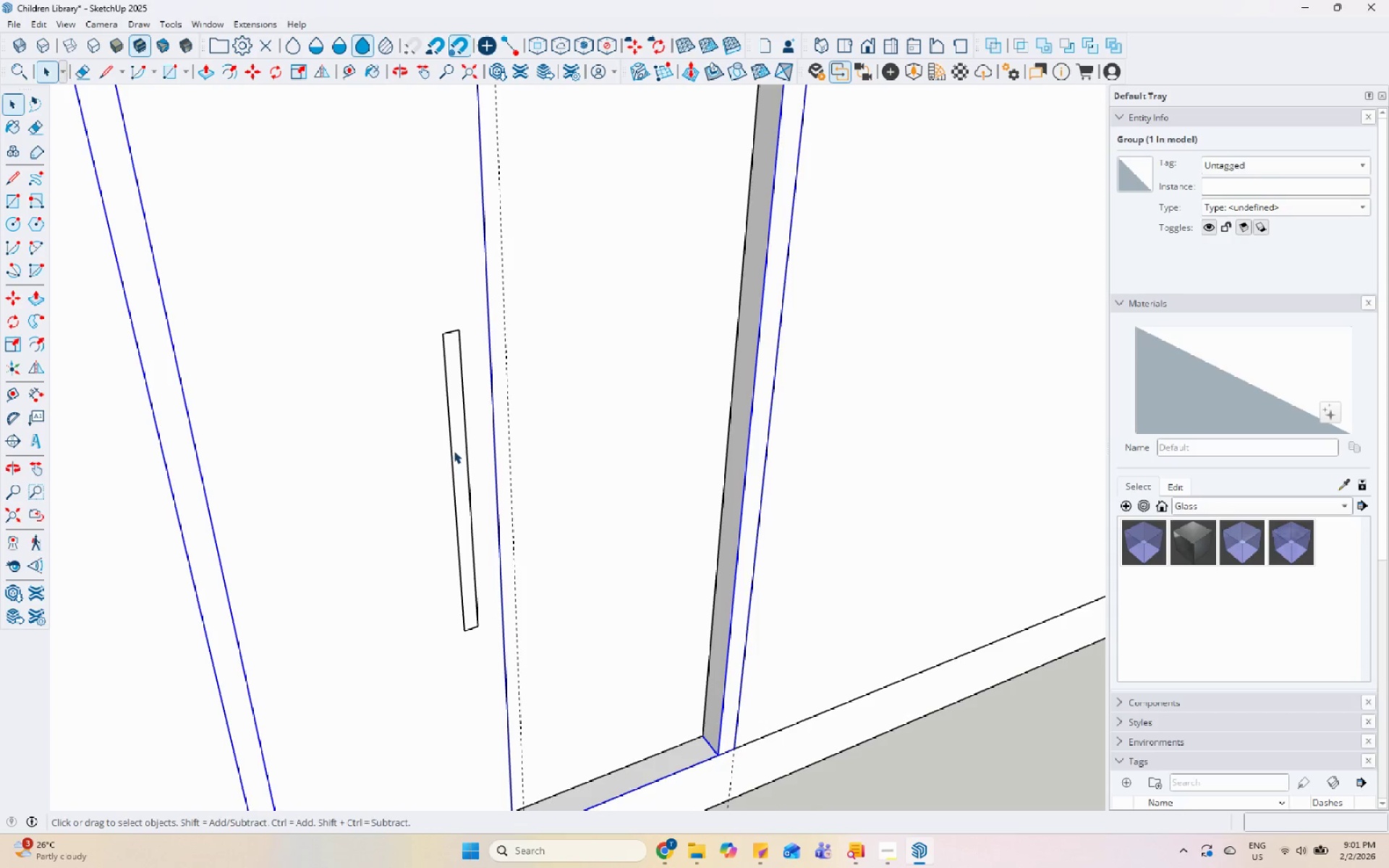 
key(P)
 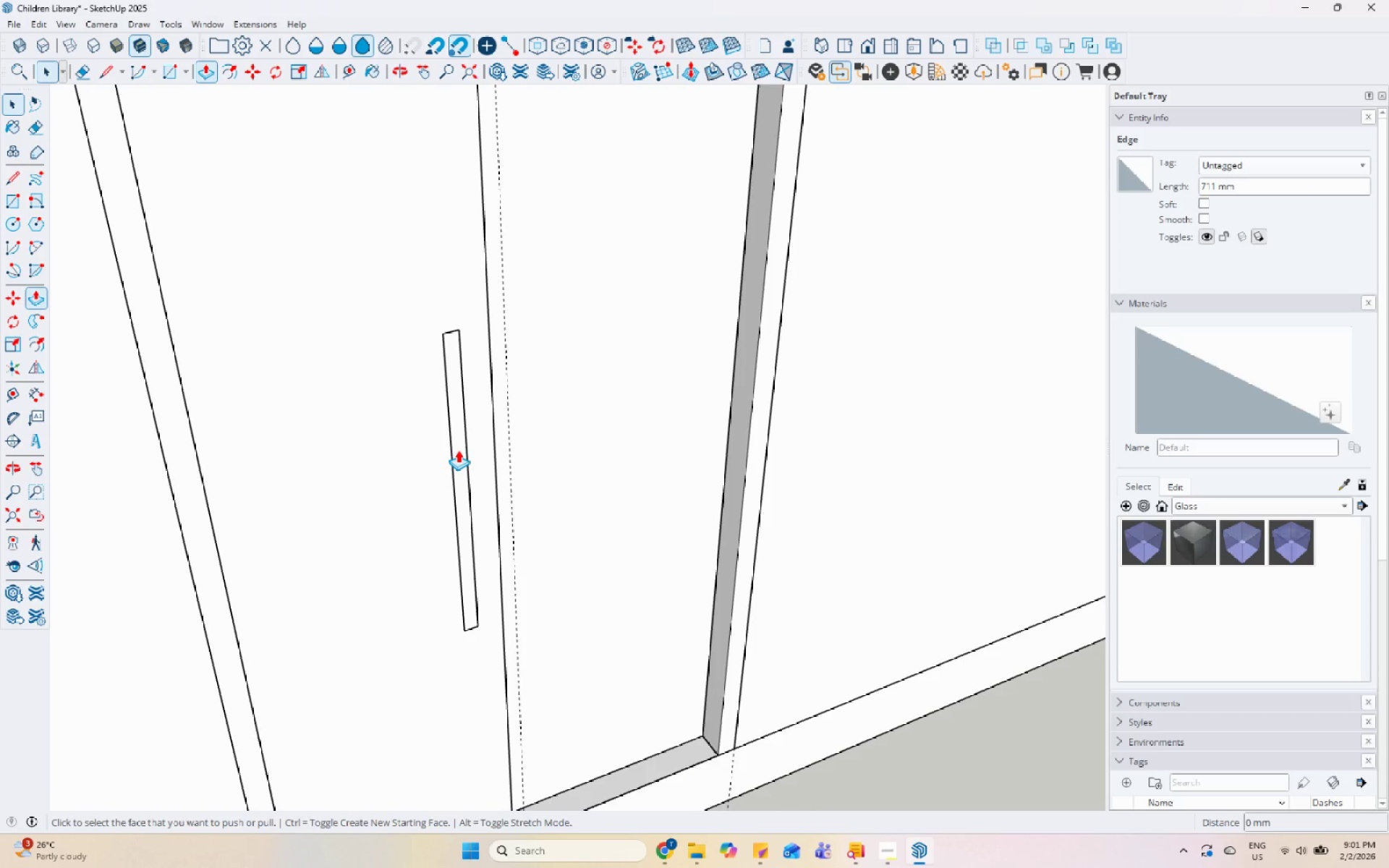 
left_click([458, 450])
 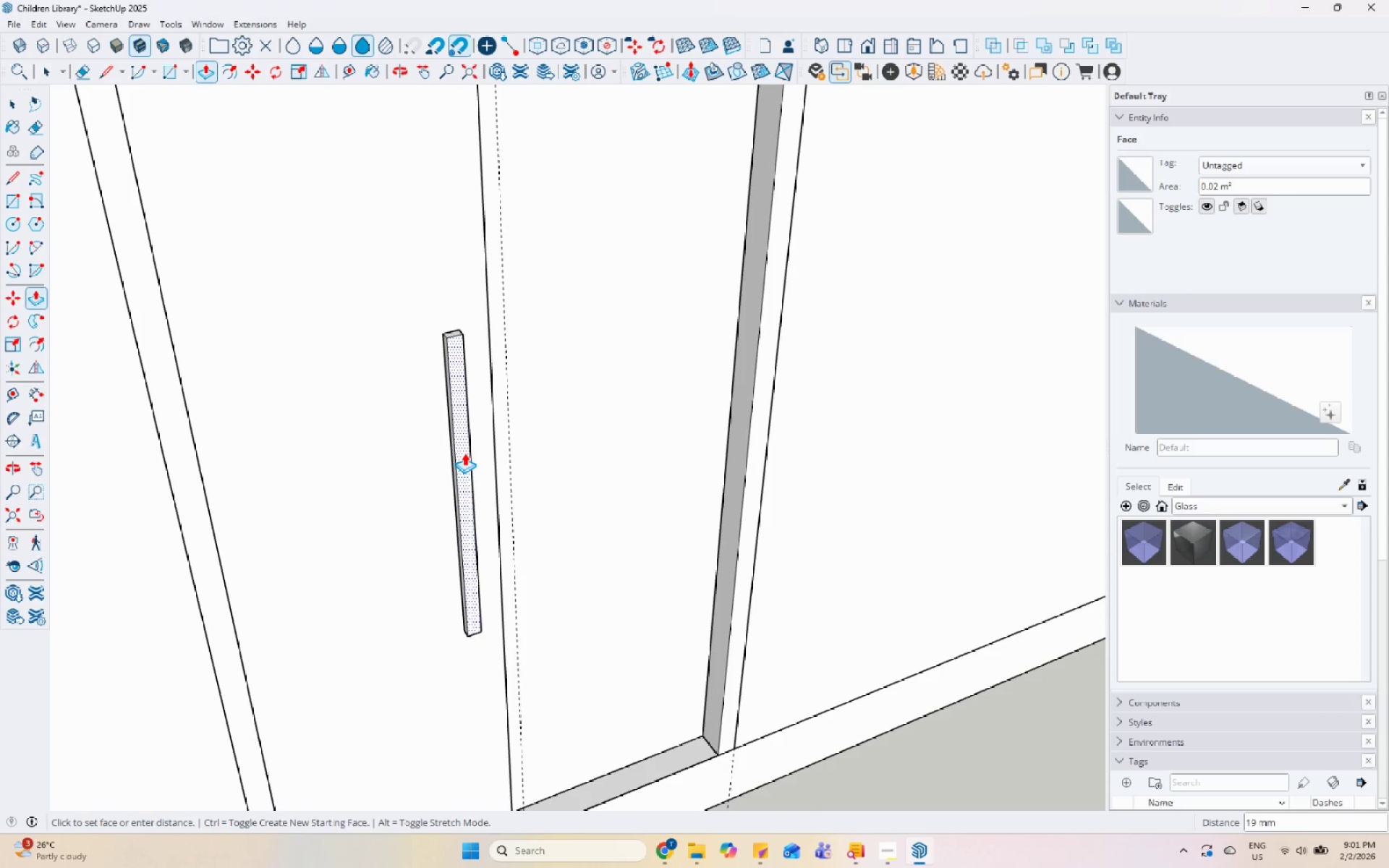 
key(Numpad2)
 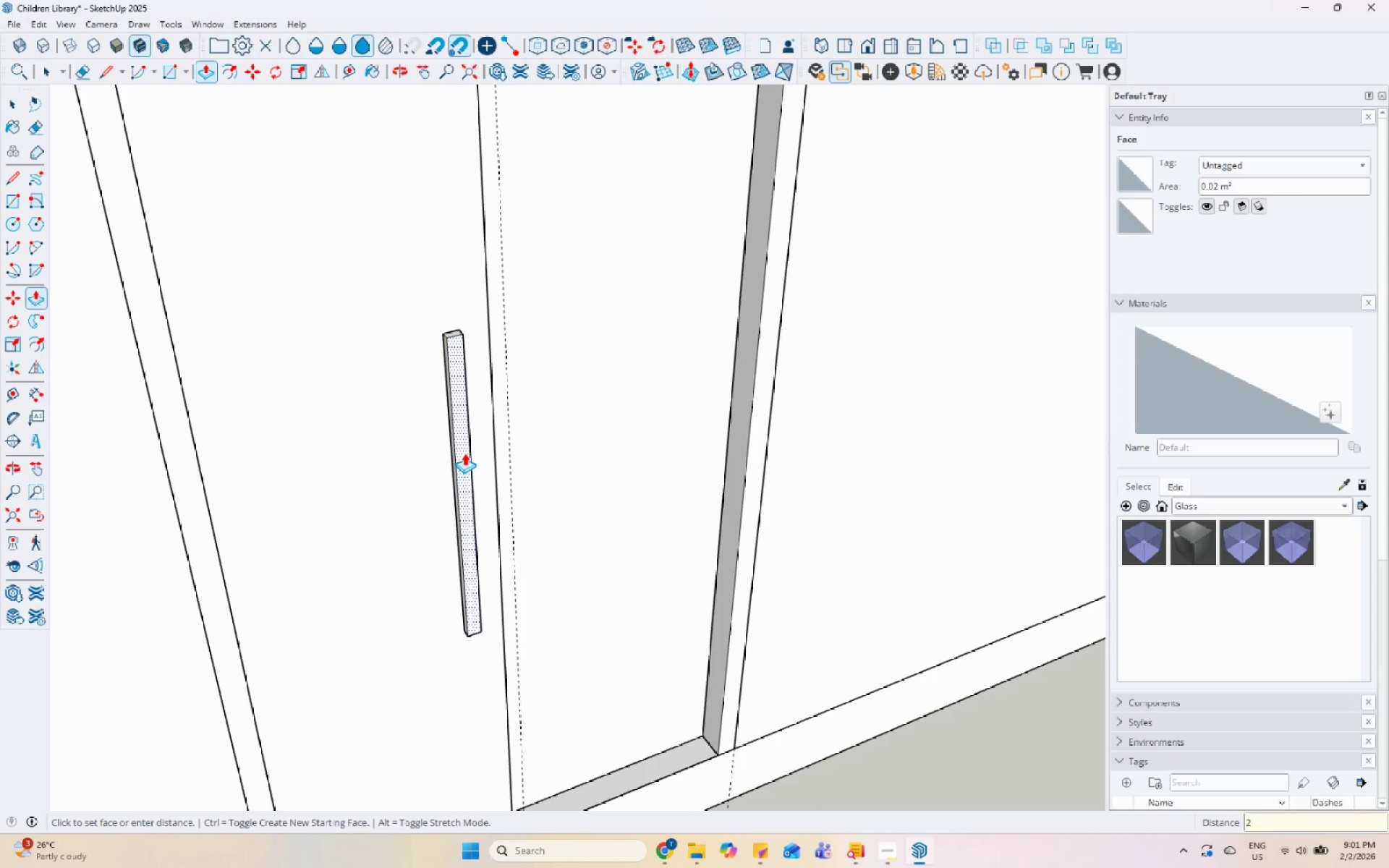 
key(Numpad0)
 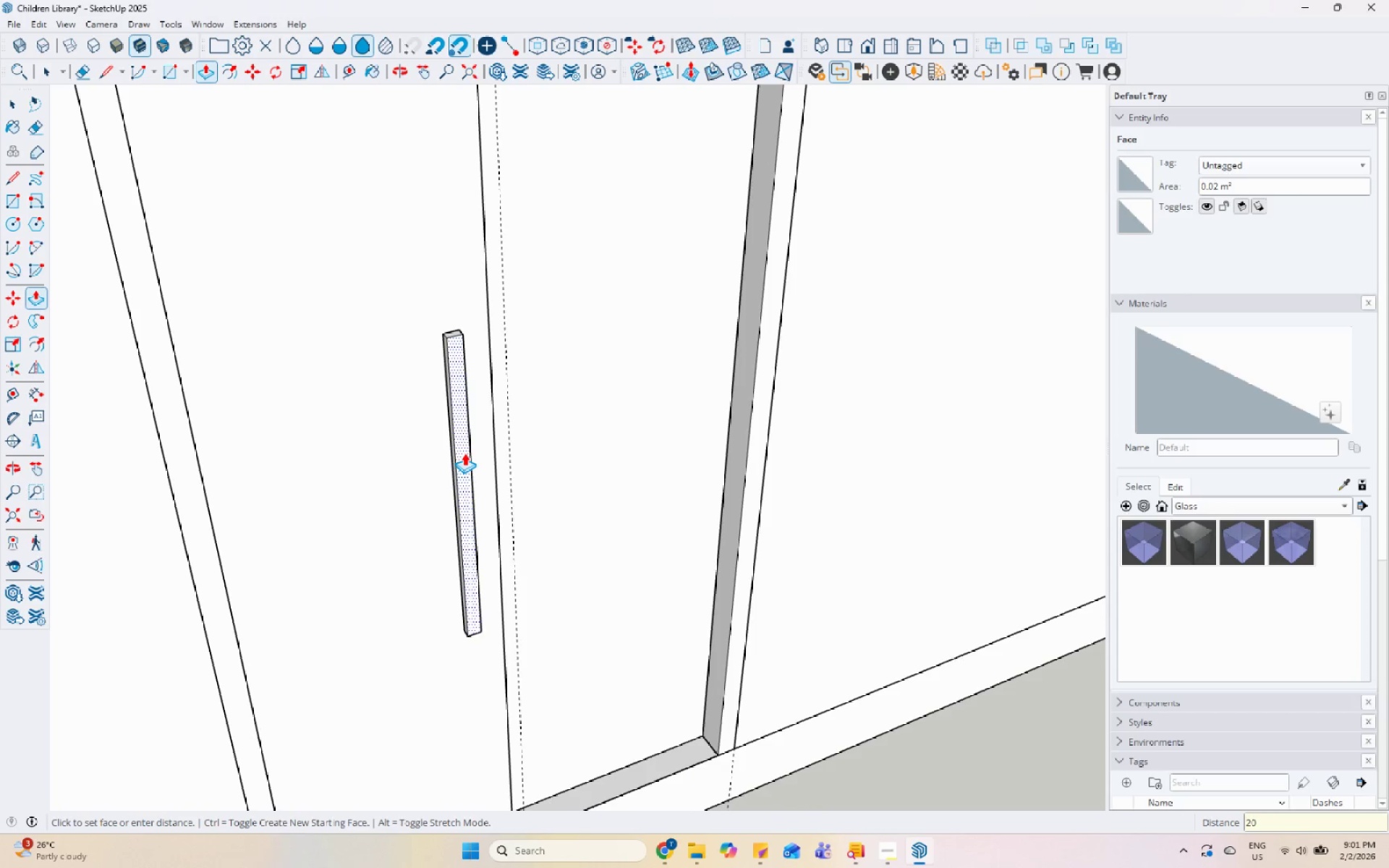 
key(Enter)
 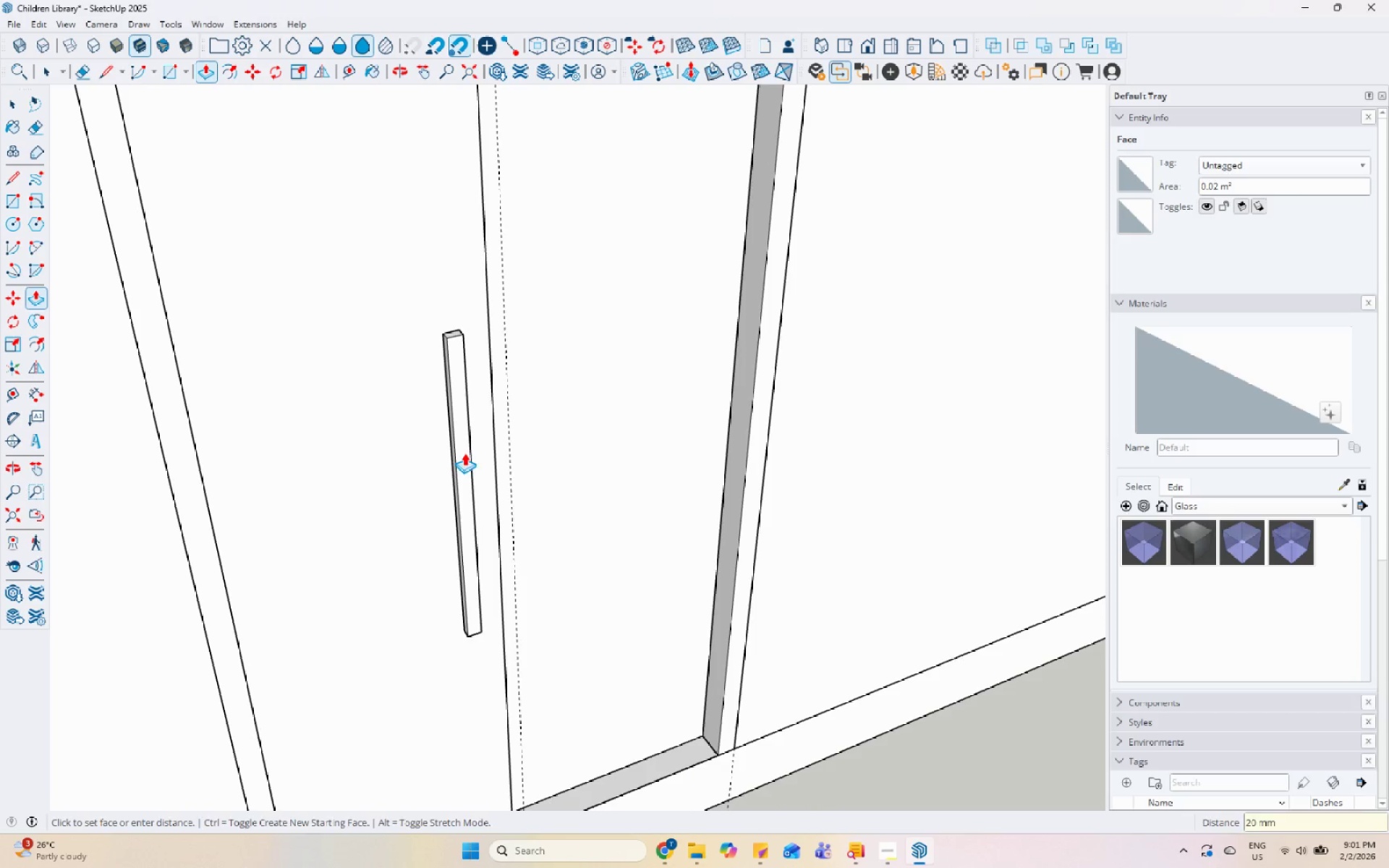 
key(Space)
 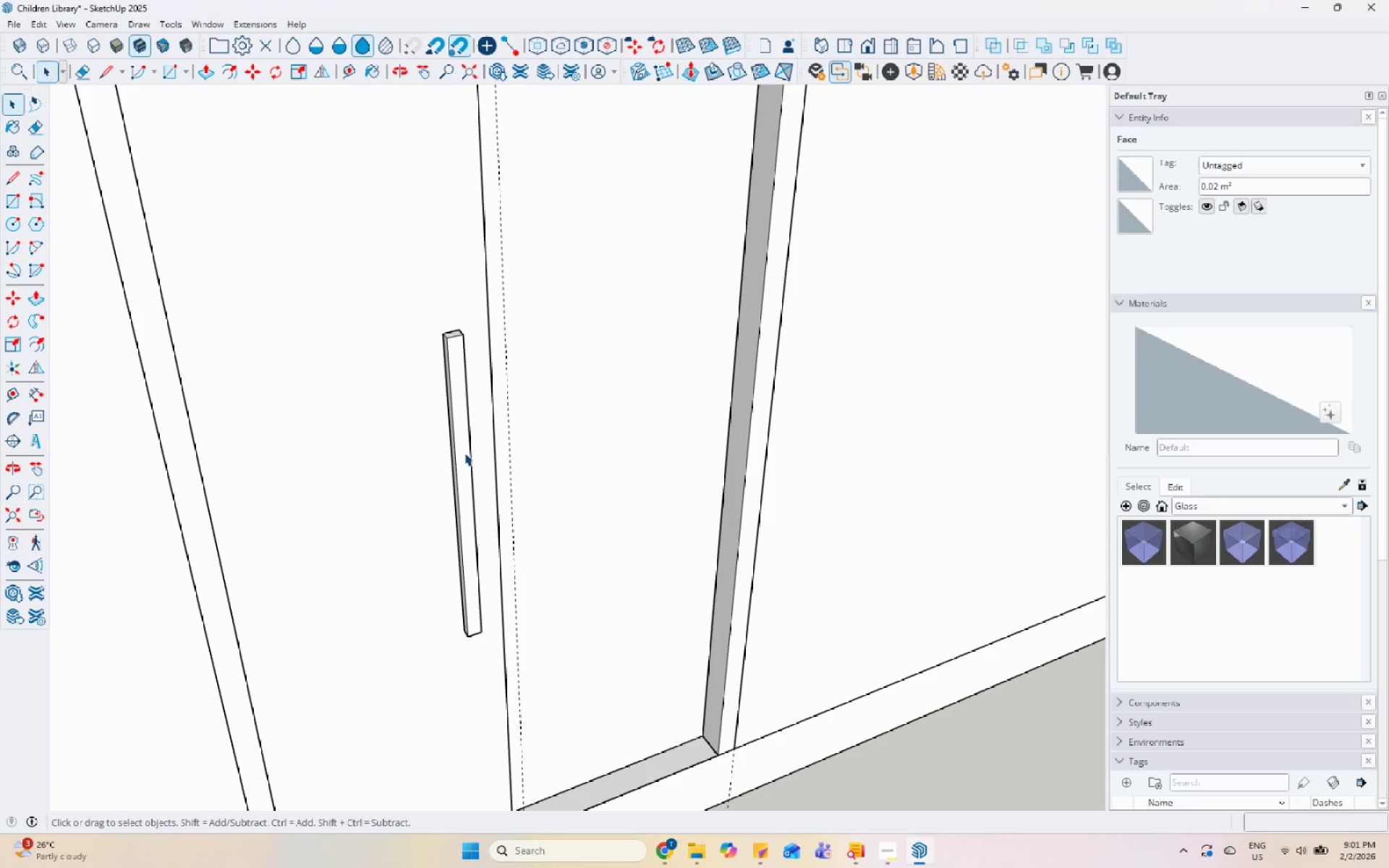 
left_click([446, 453])
 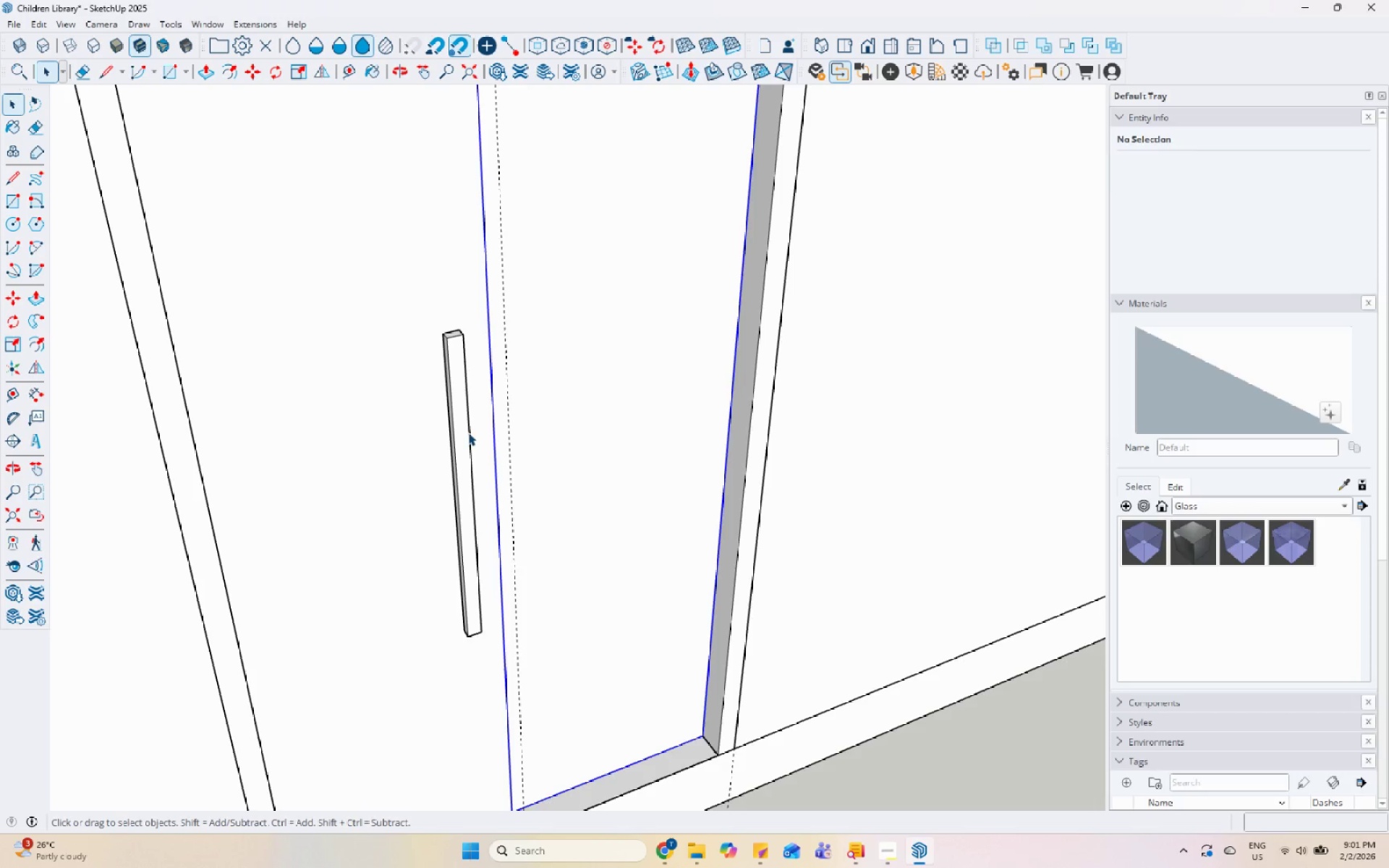 
double_click([468, 433])
 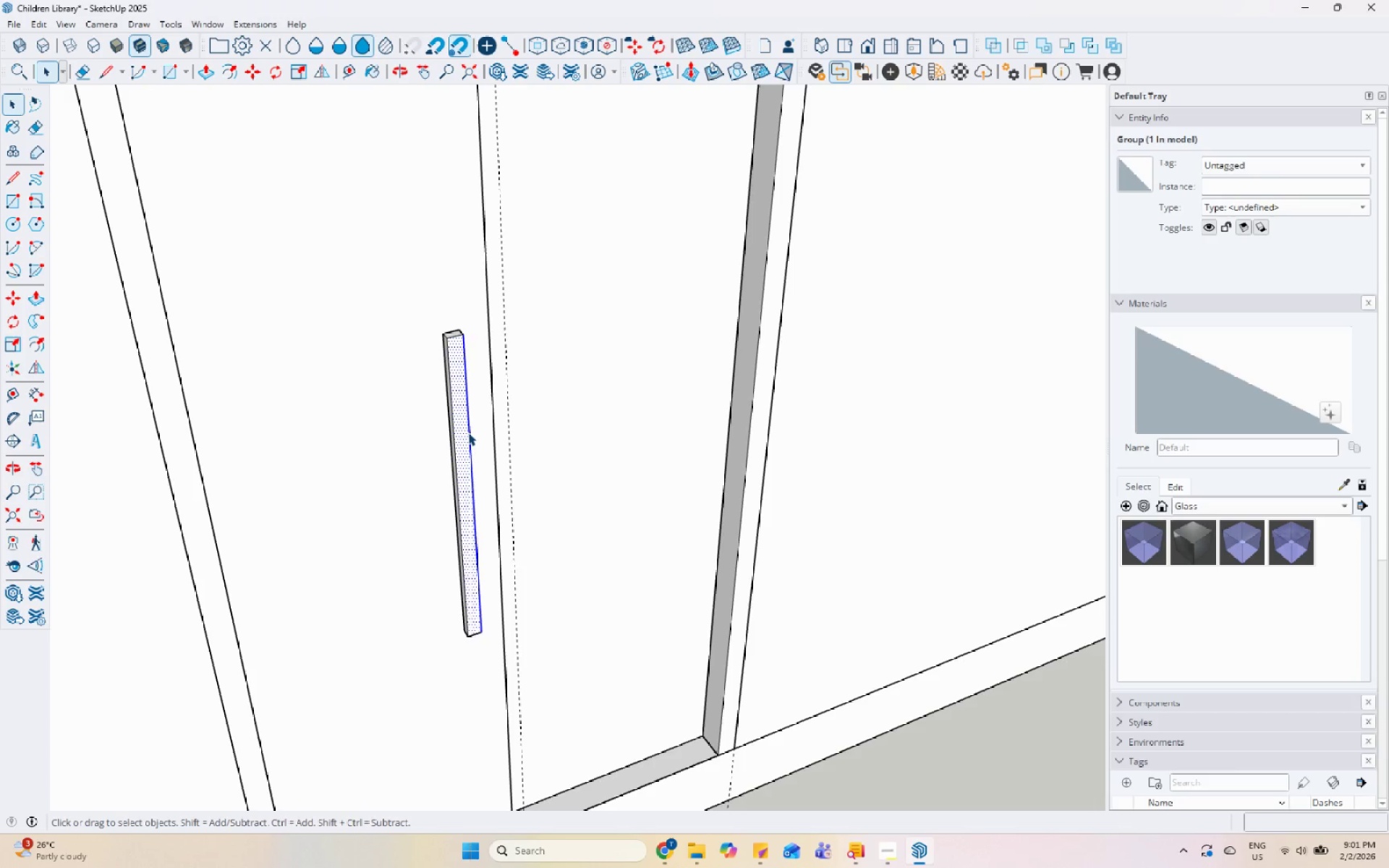 
triple_click([468, 433])
 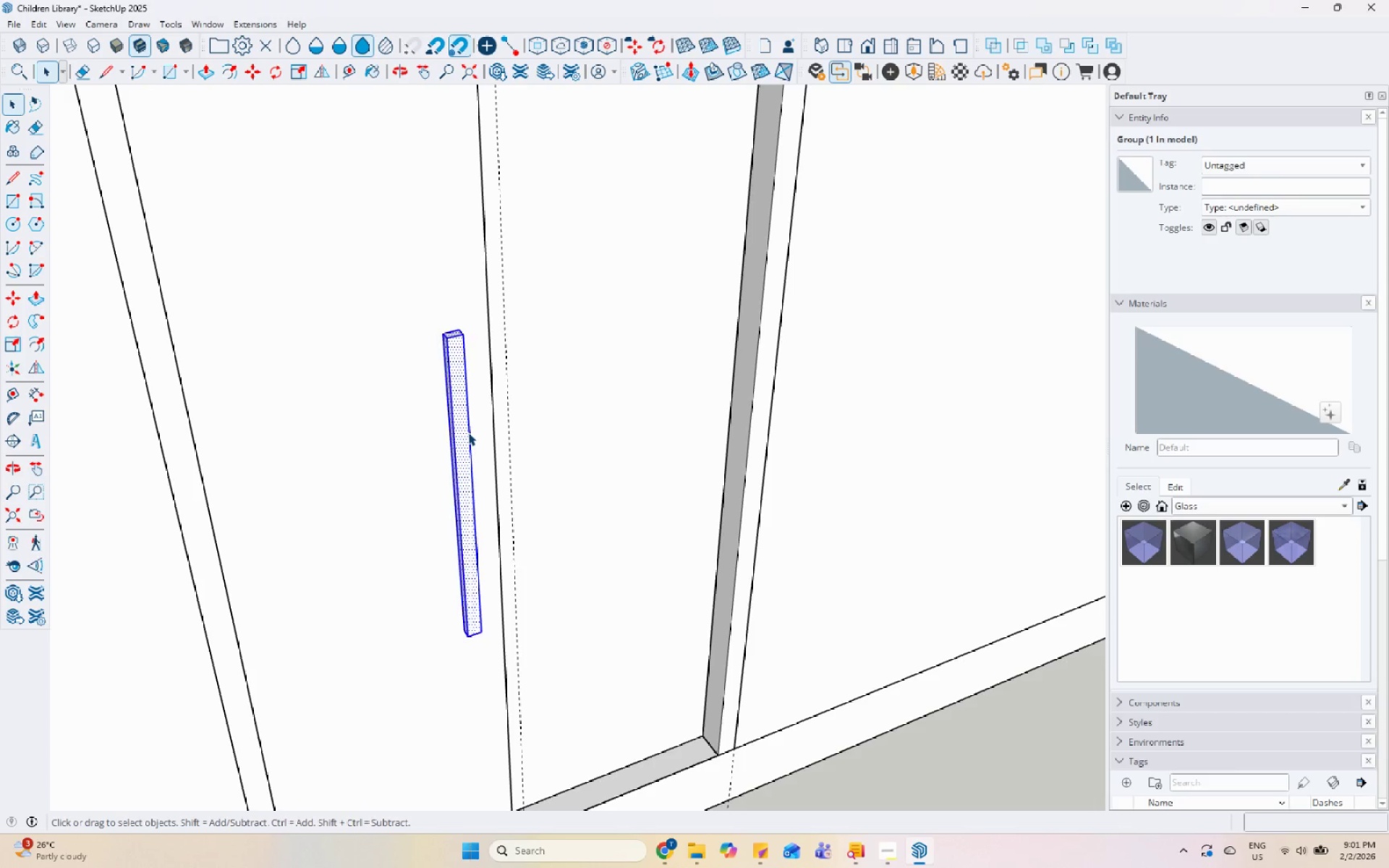 
triple_click([468, 433])
 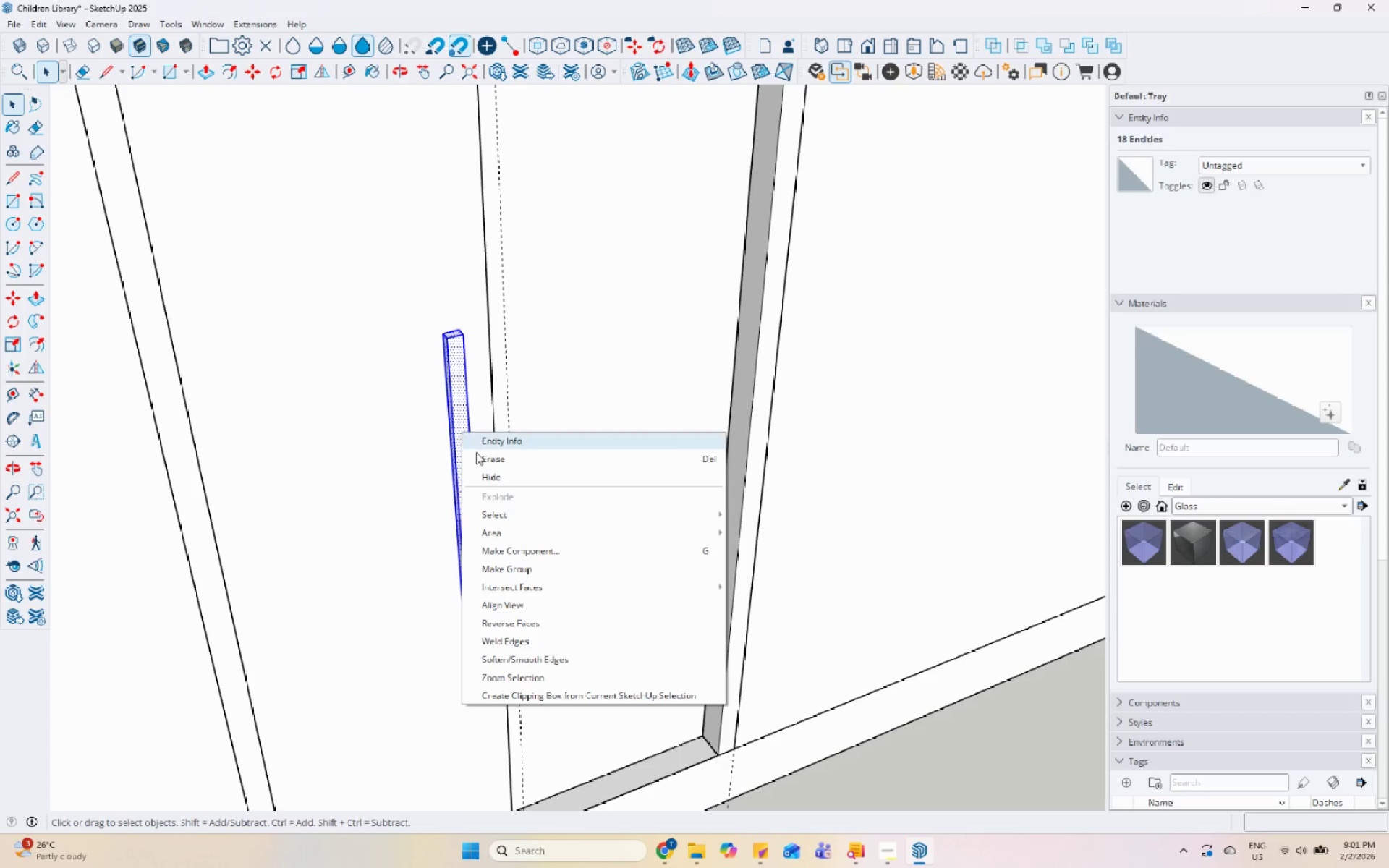 
left_click([530, 569])
 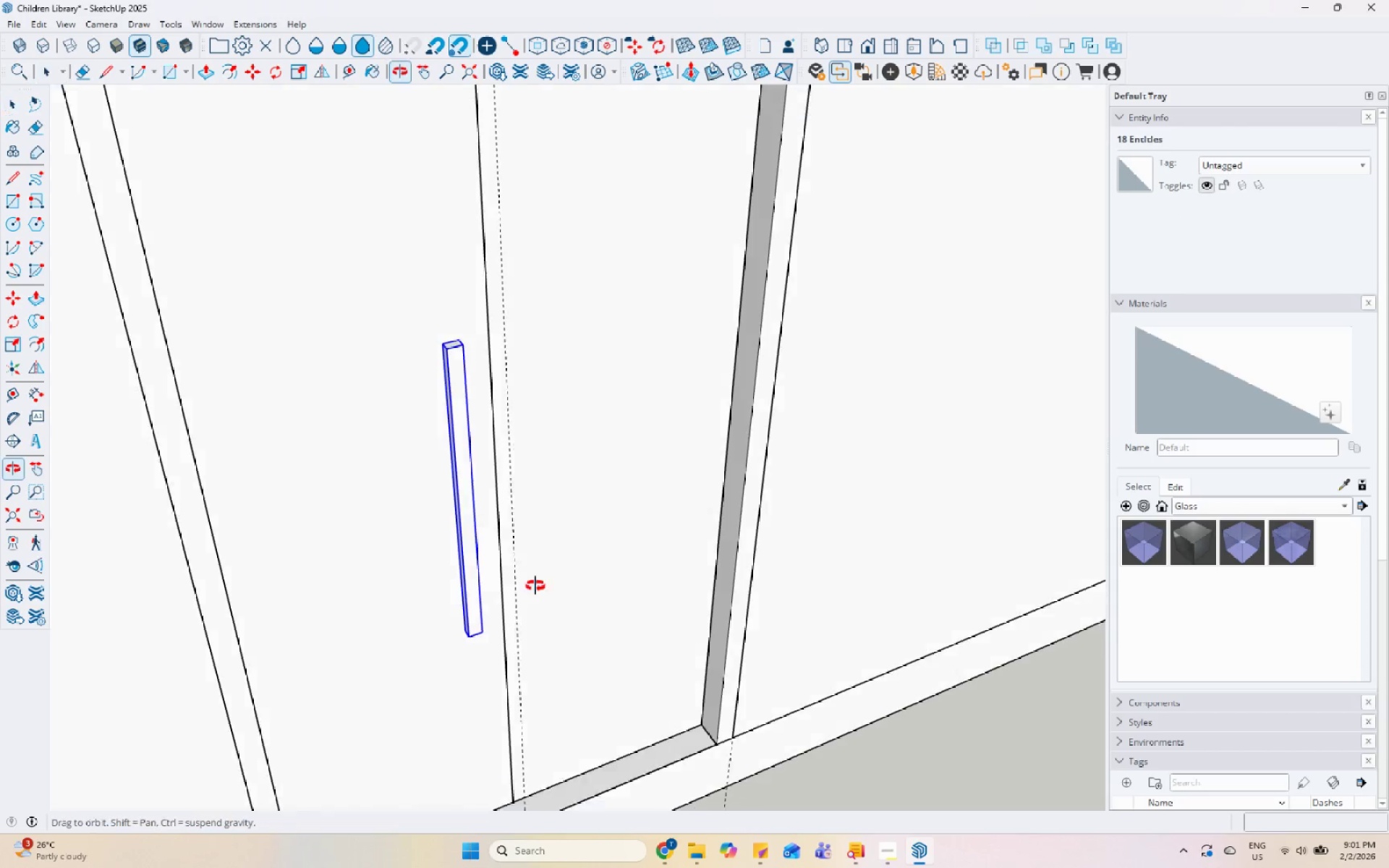 
key(M)
 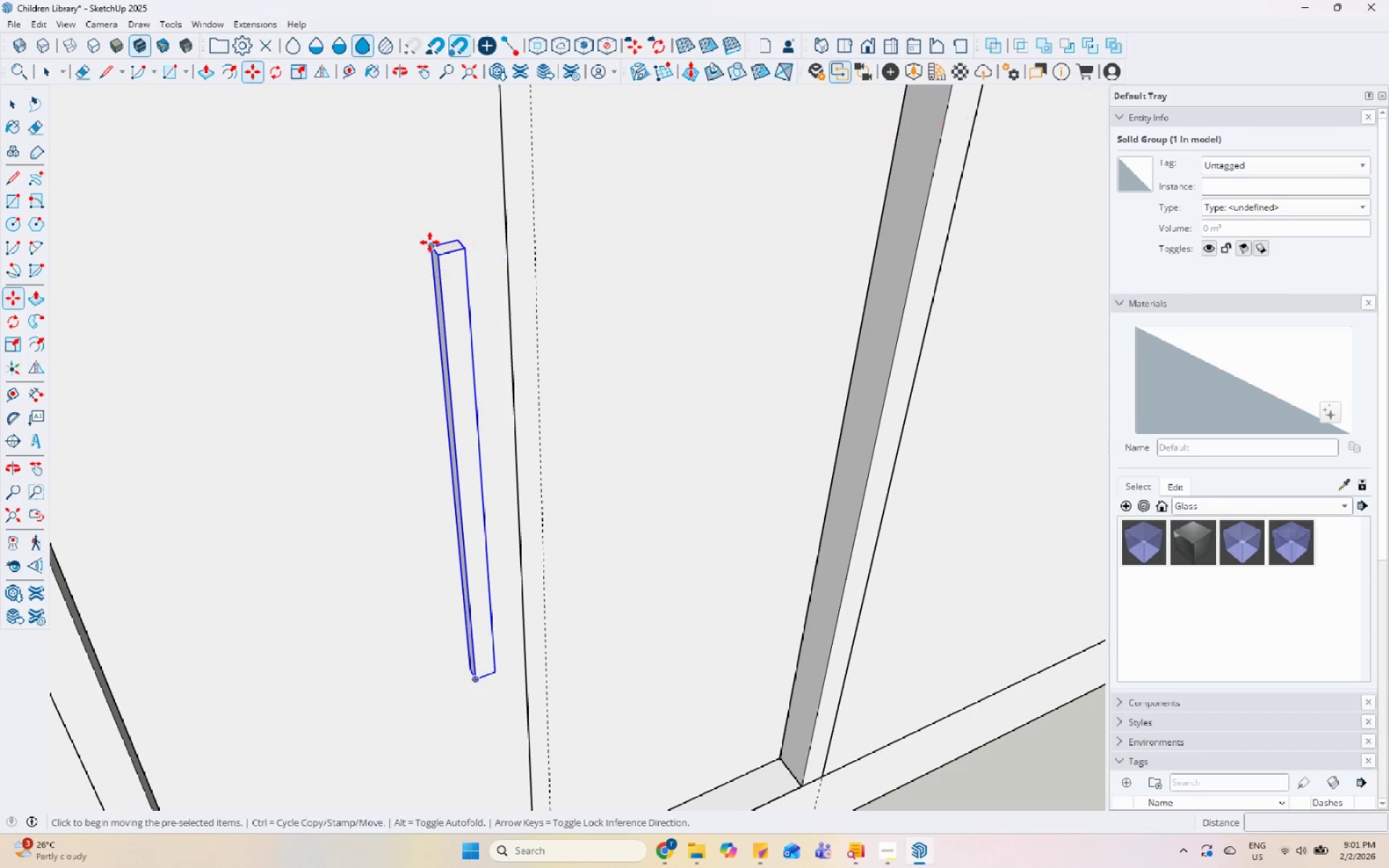 
scroll: coordinate [461, 545], scroll_direction: up, amount: 4.0
 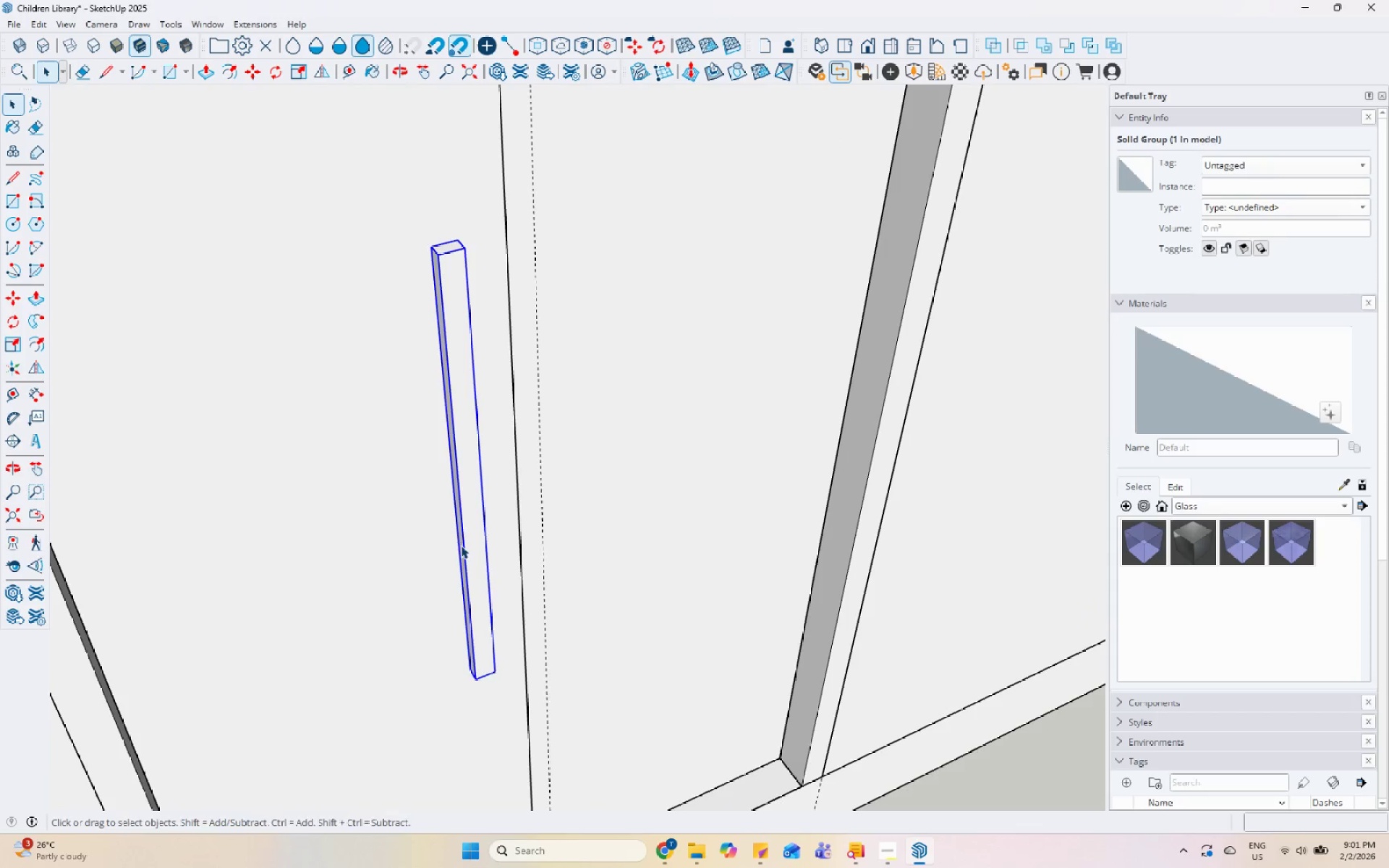 
key(Control+ControlLeft)
 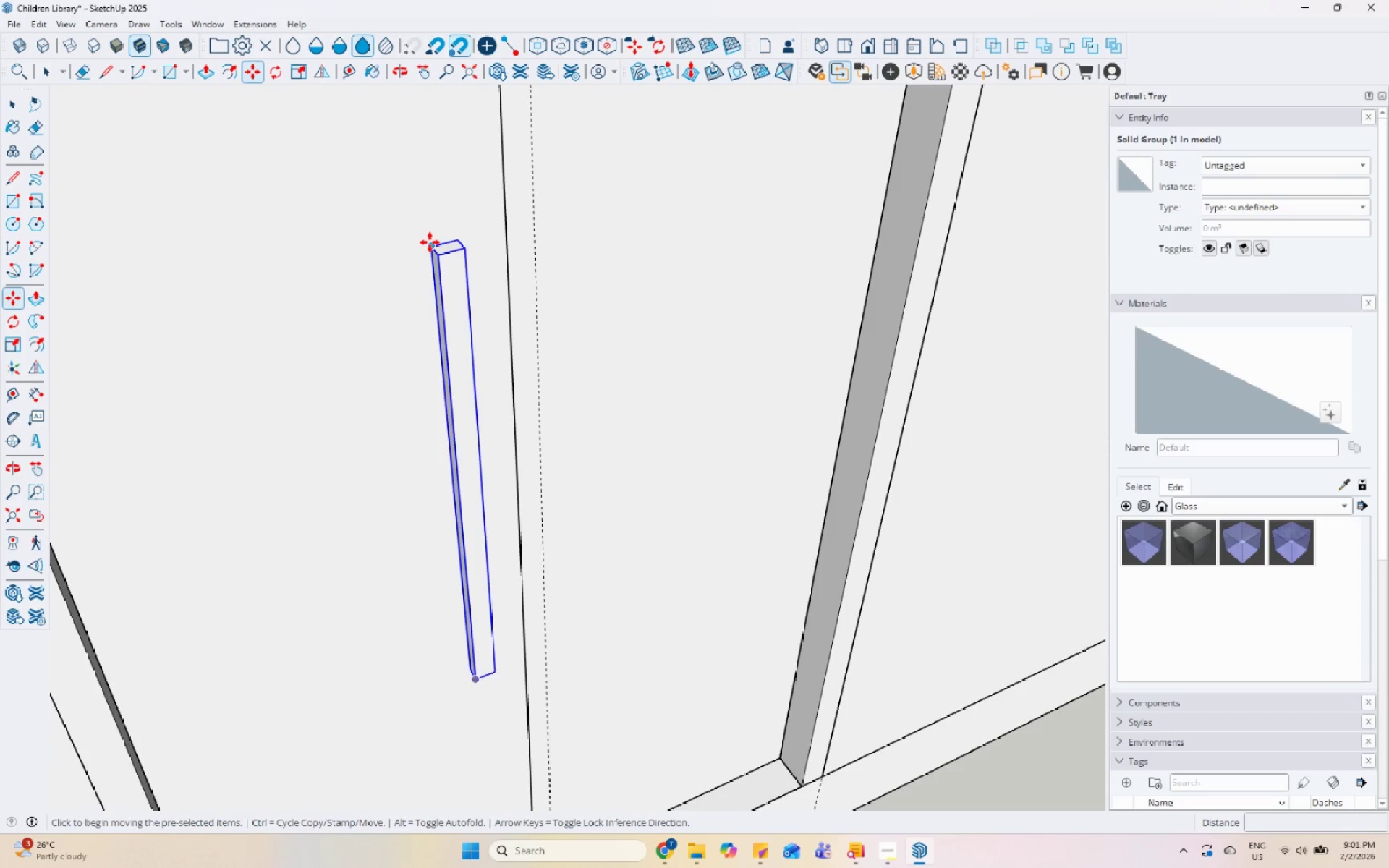 
left_click([430, 242])
 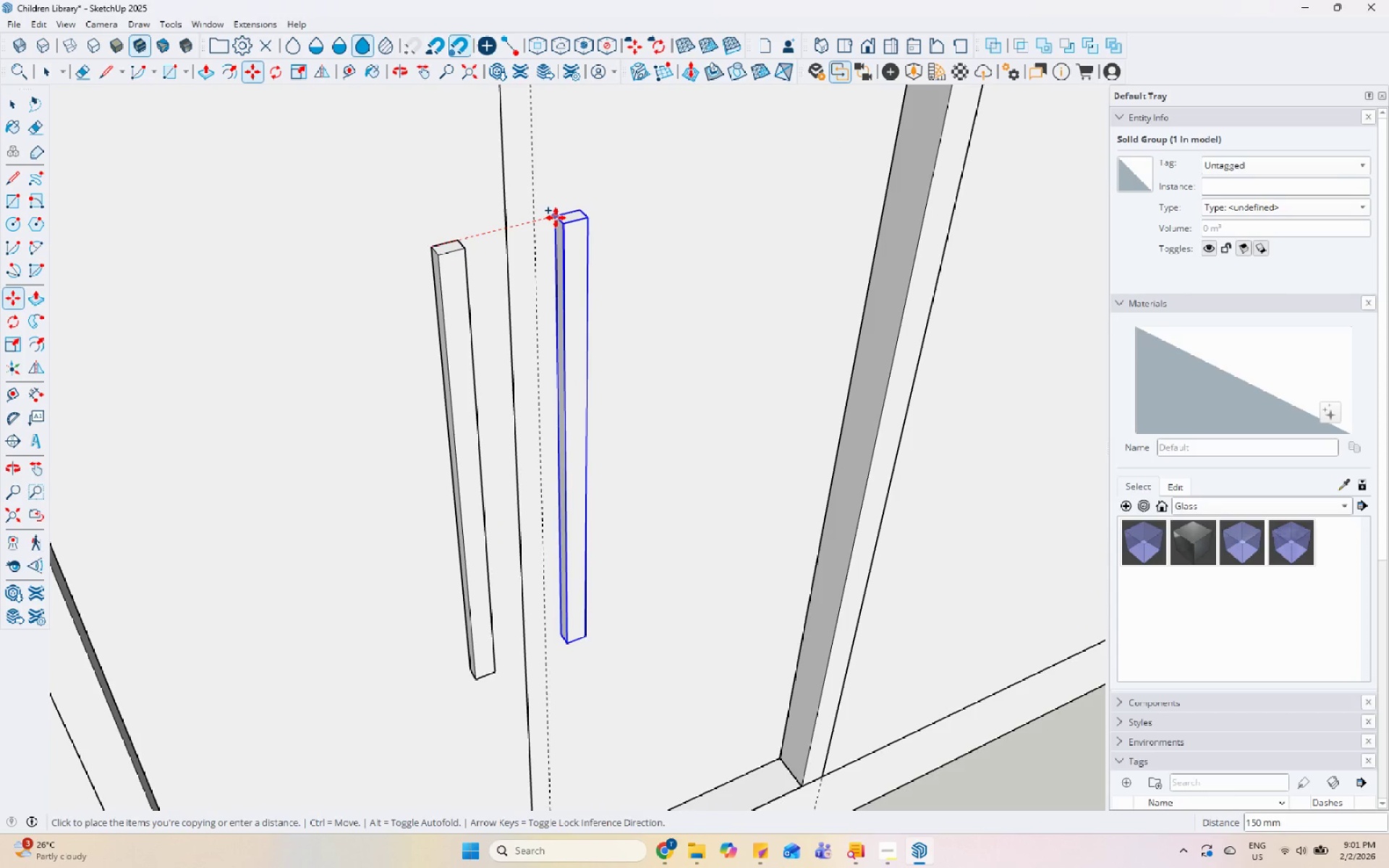 
left_click([548, 216])
 